 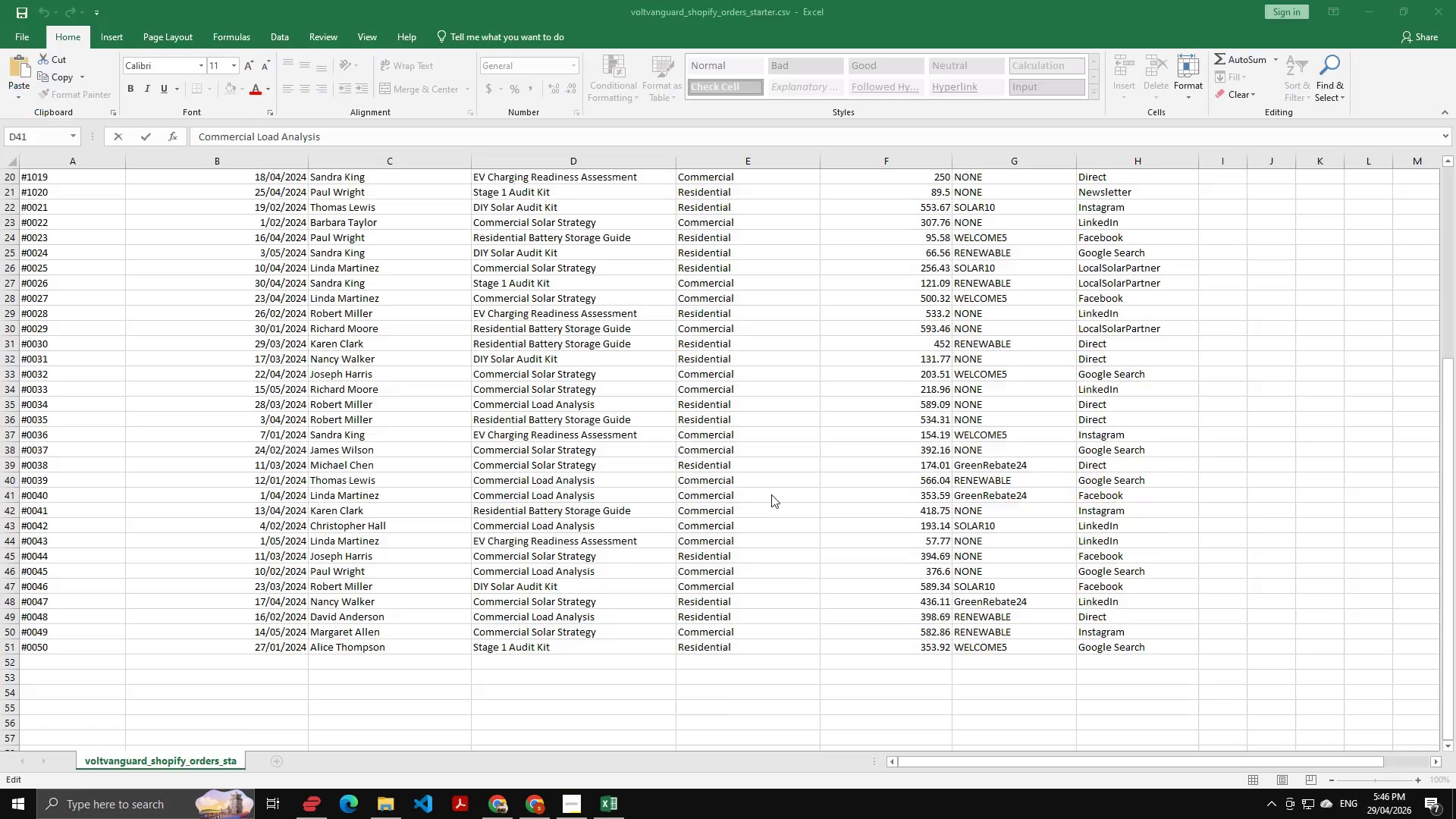 
key(Alt+Tab)
 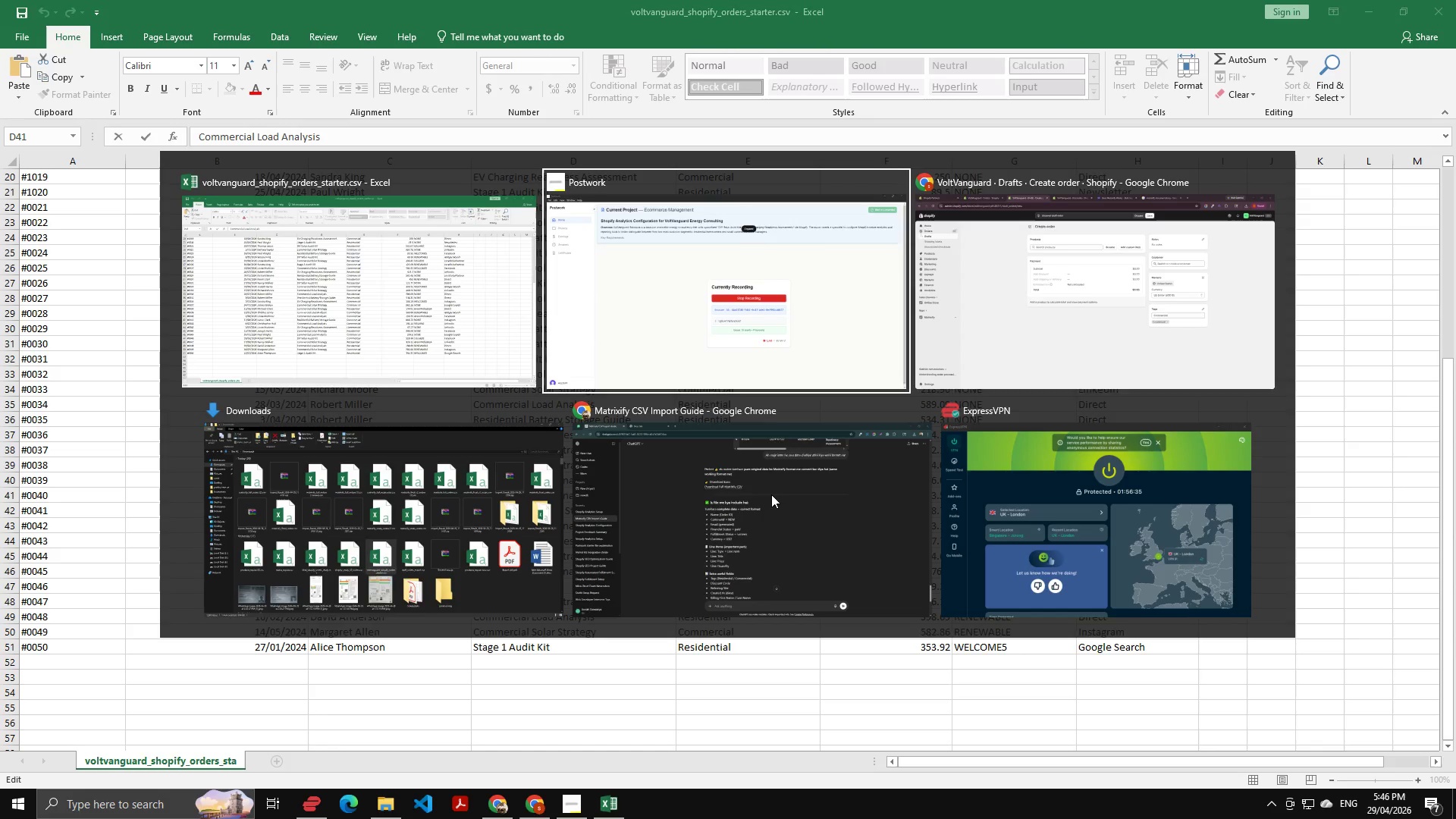 
key(Alt+Tab)
 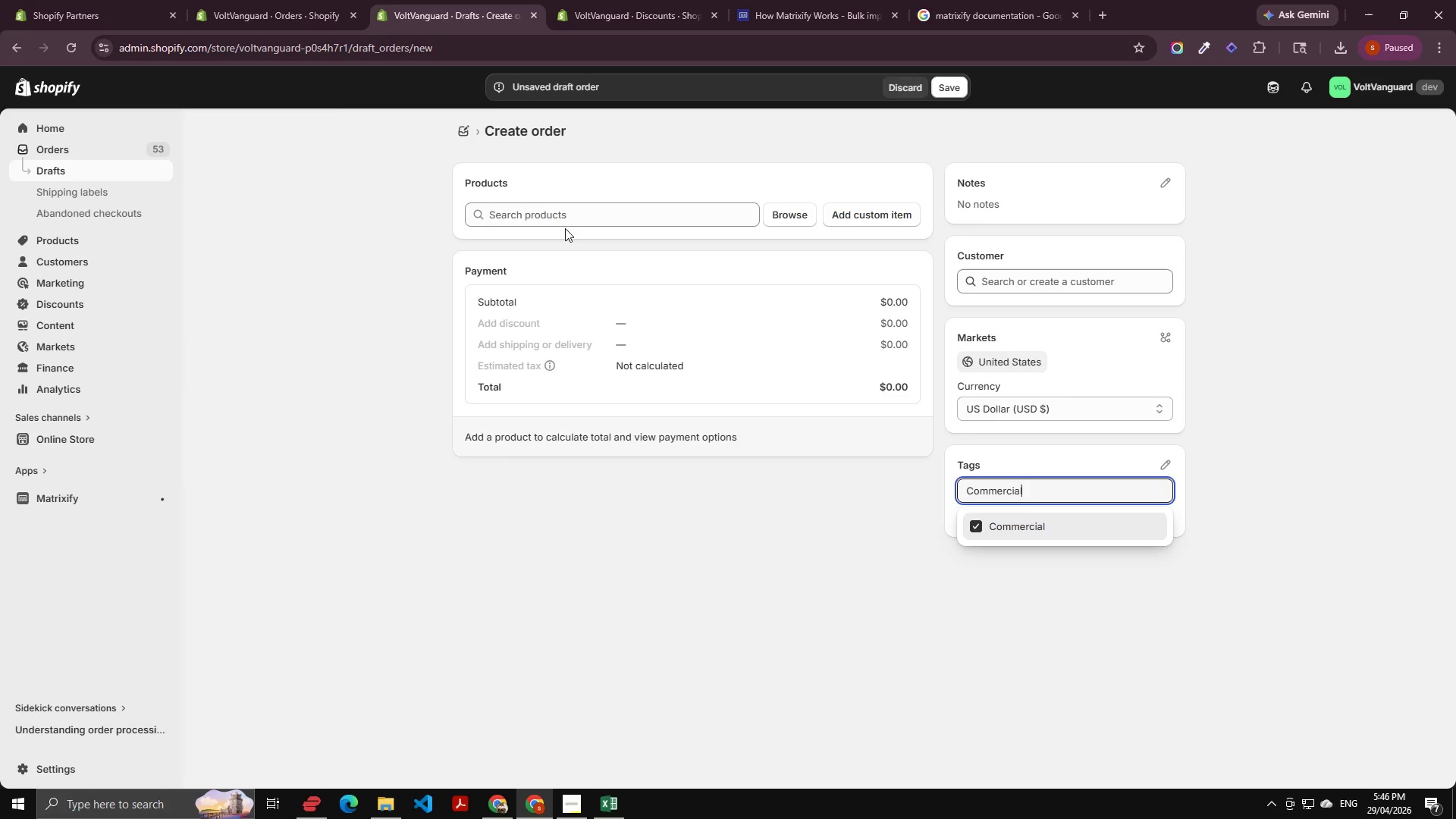 
left_click([565, 224])
 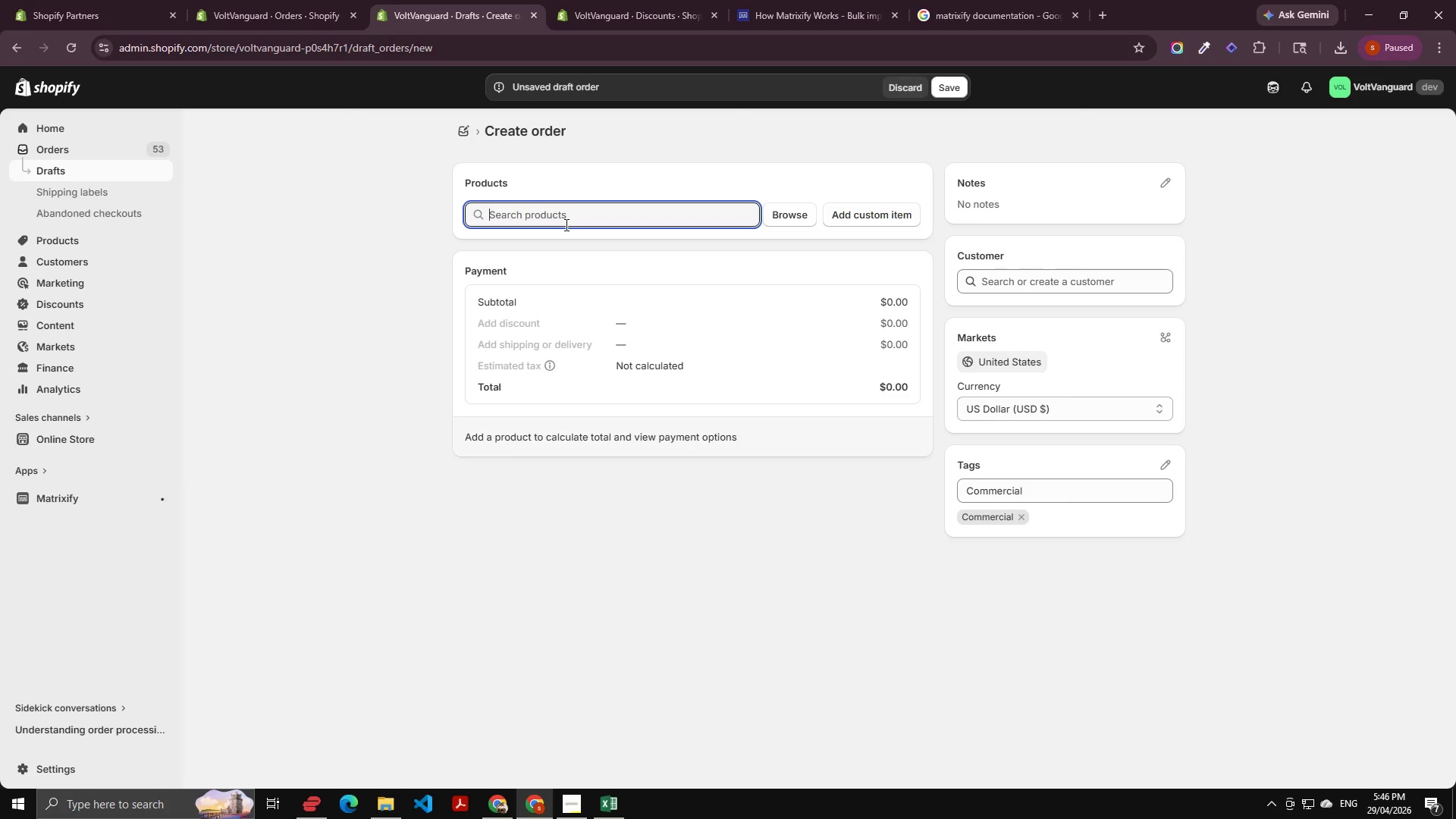 
key(Control+V)
 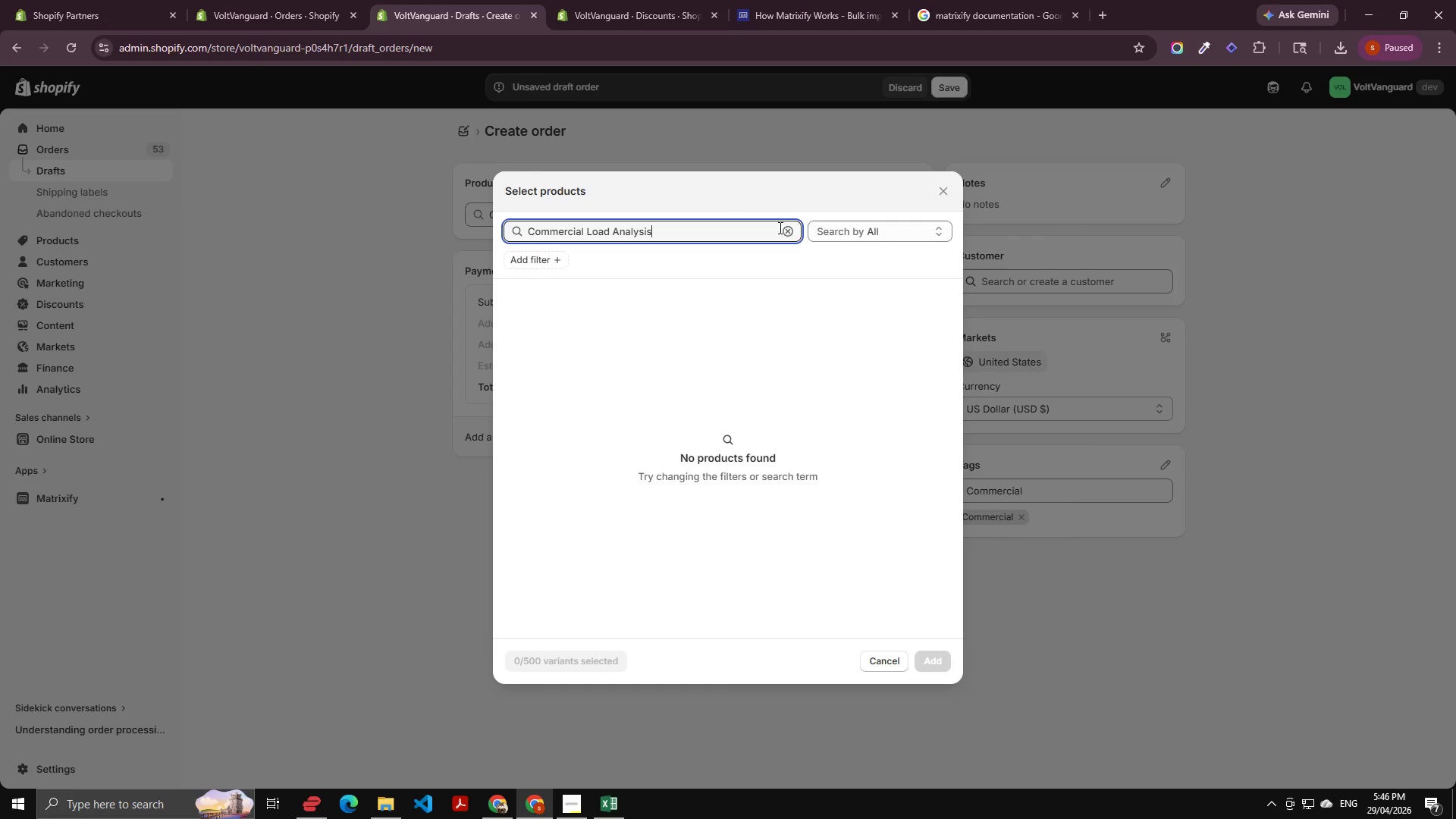 
key(Control+A)
 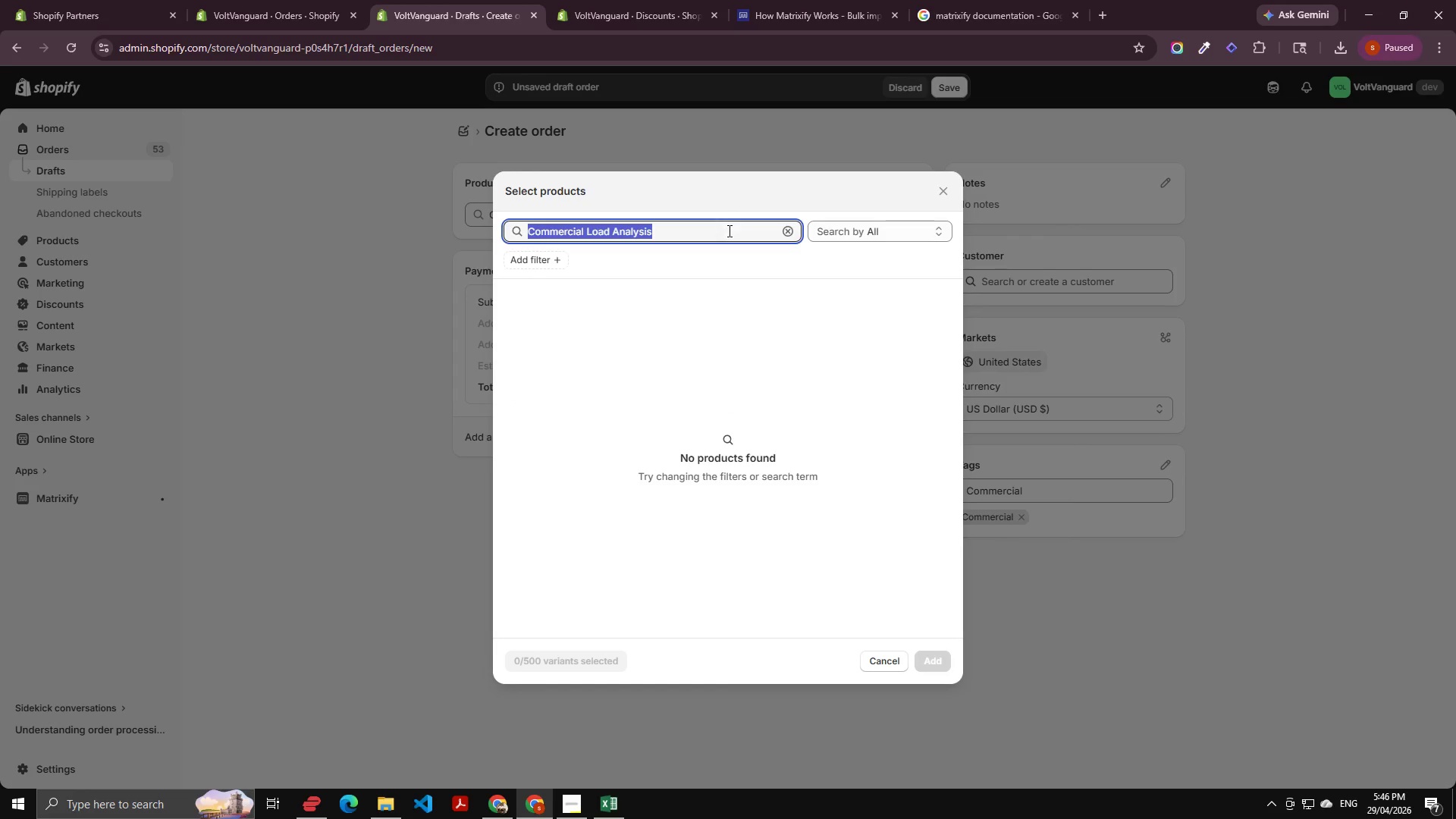 
key(Equal)
 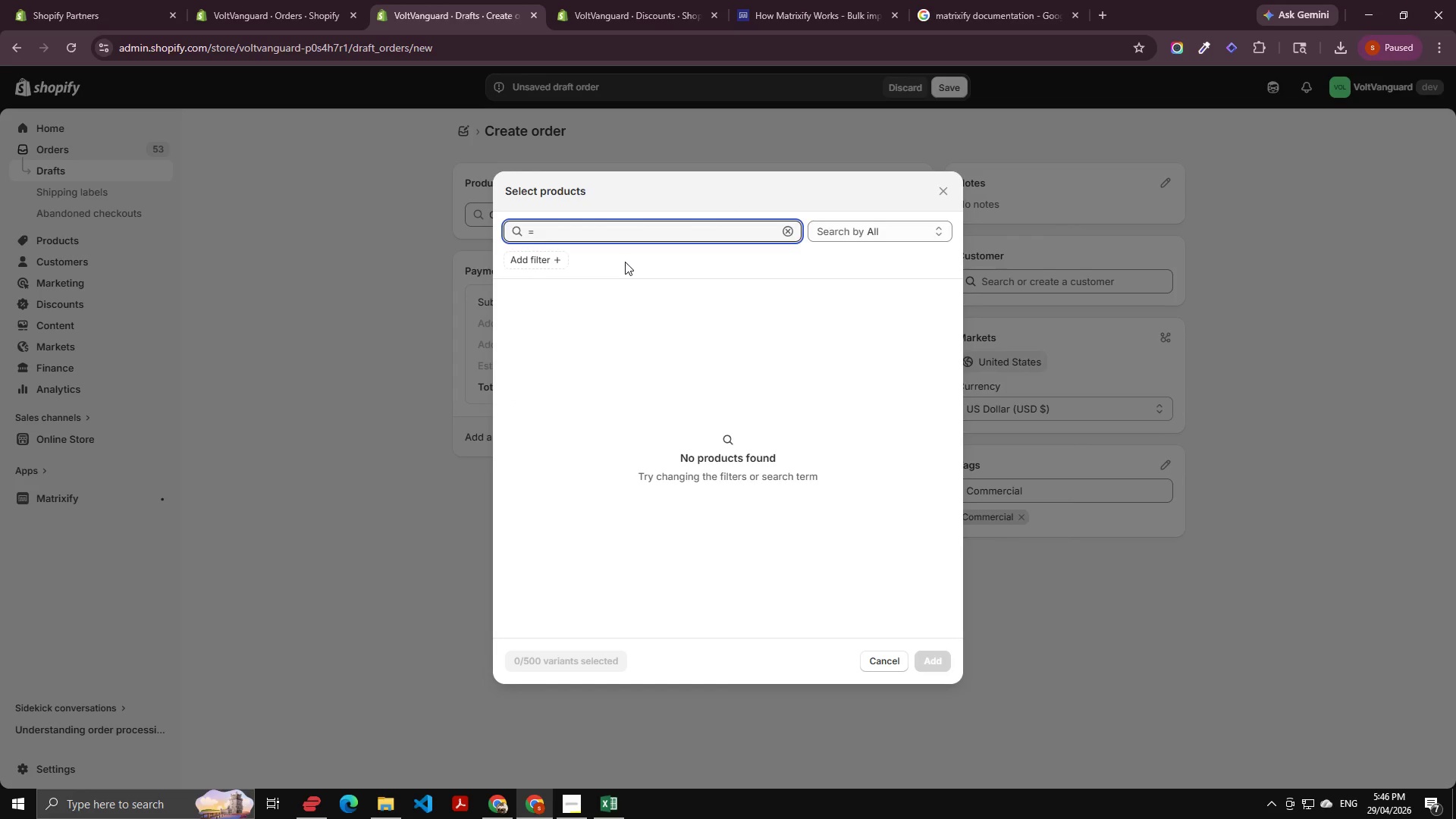 
key(Backspace)
 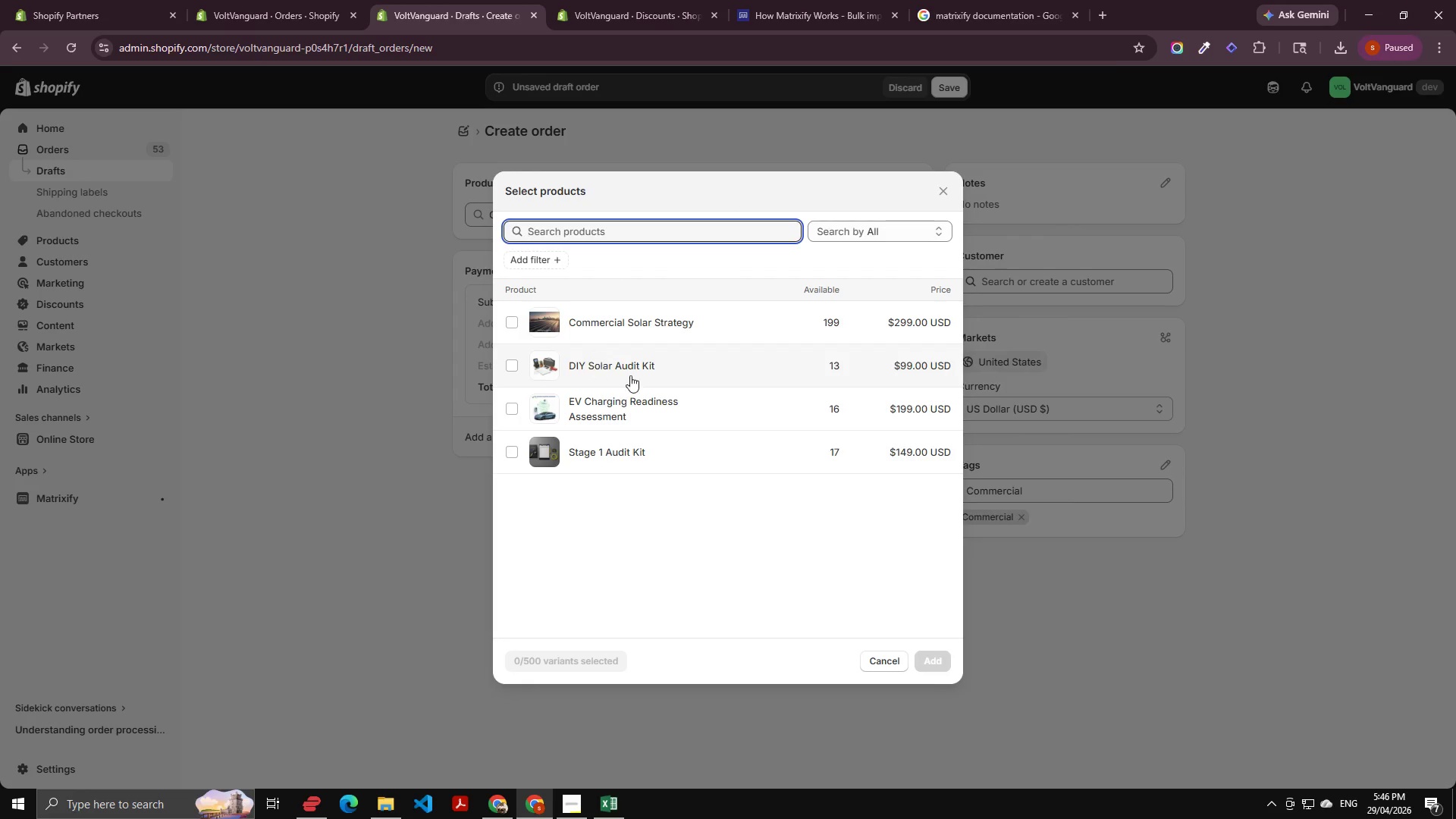 
left_click([648, 325])
 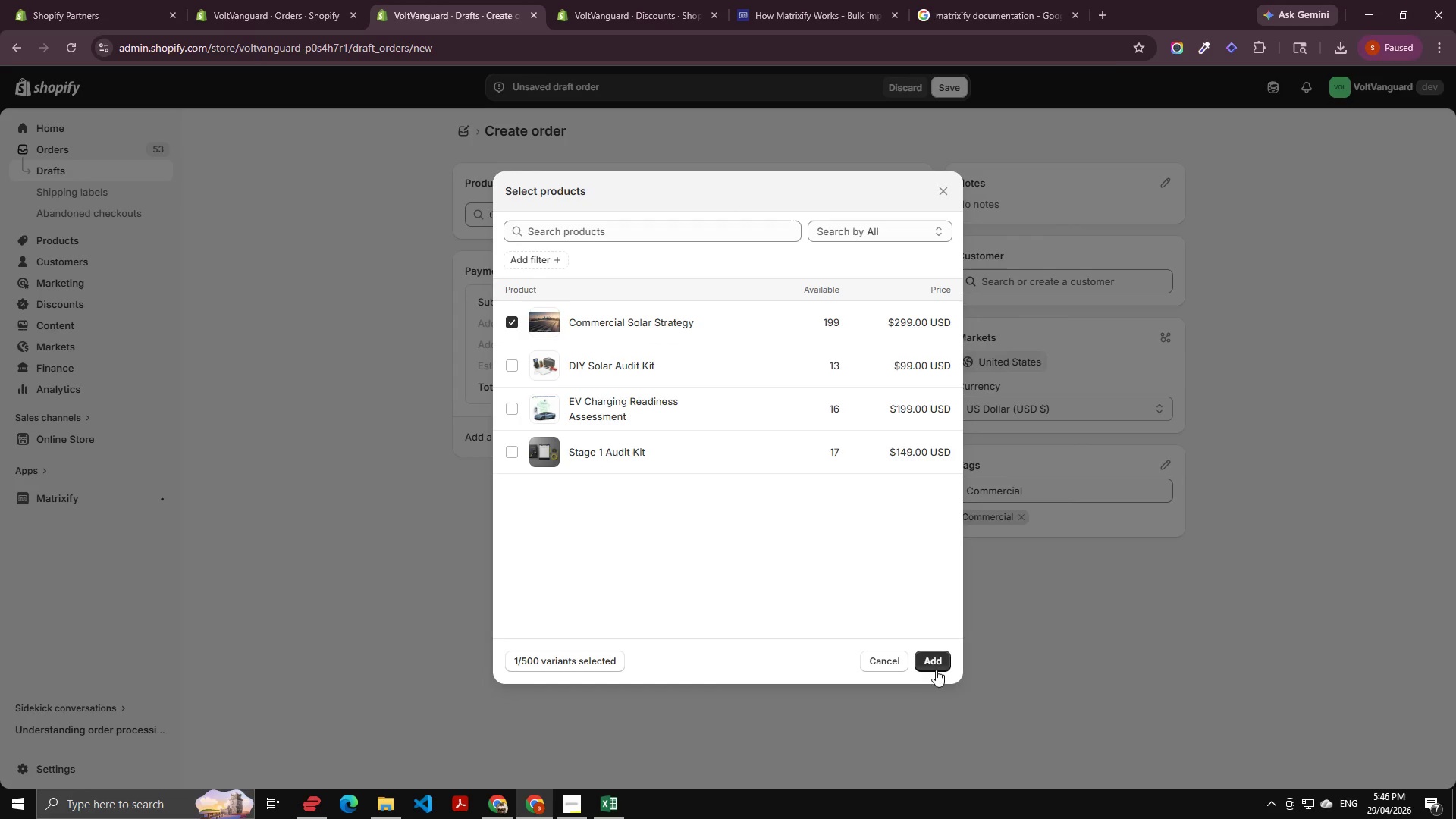 
left_click([936, 662])
 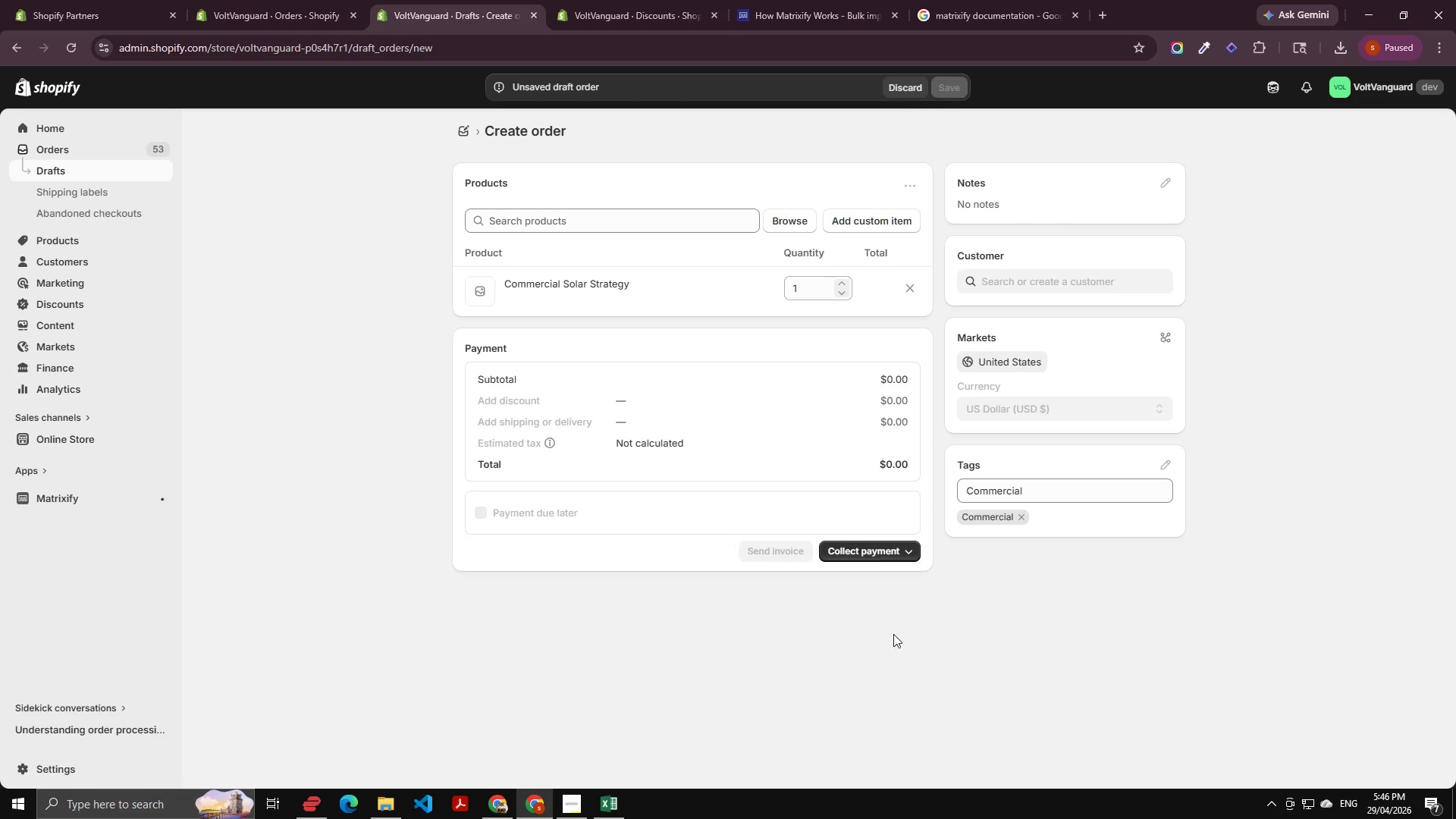 
key(Alt+AltLeft)
 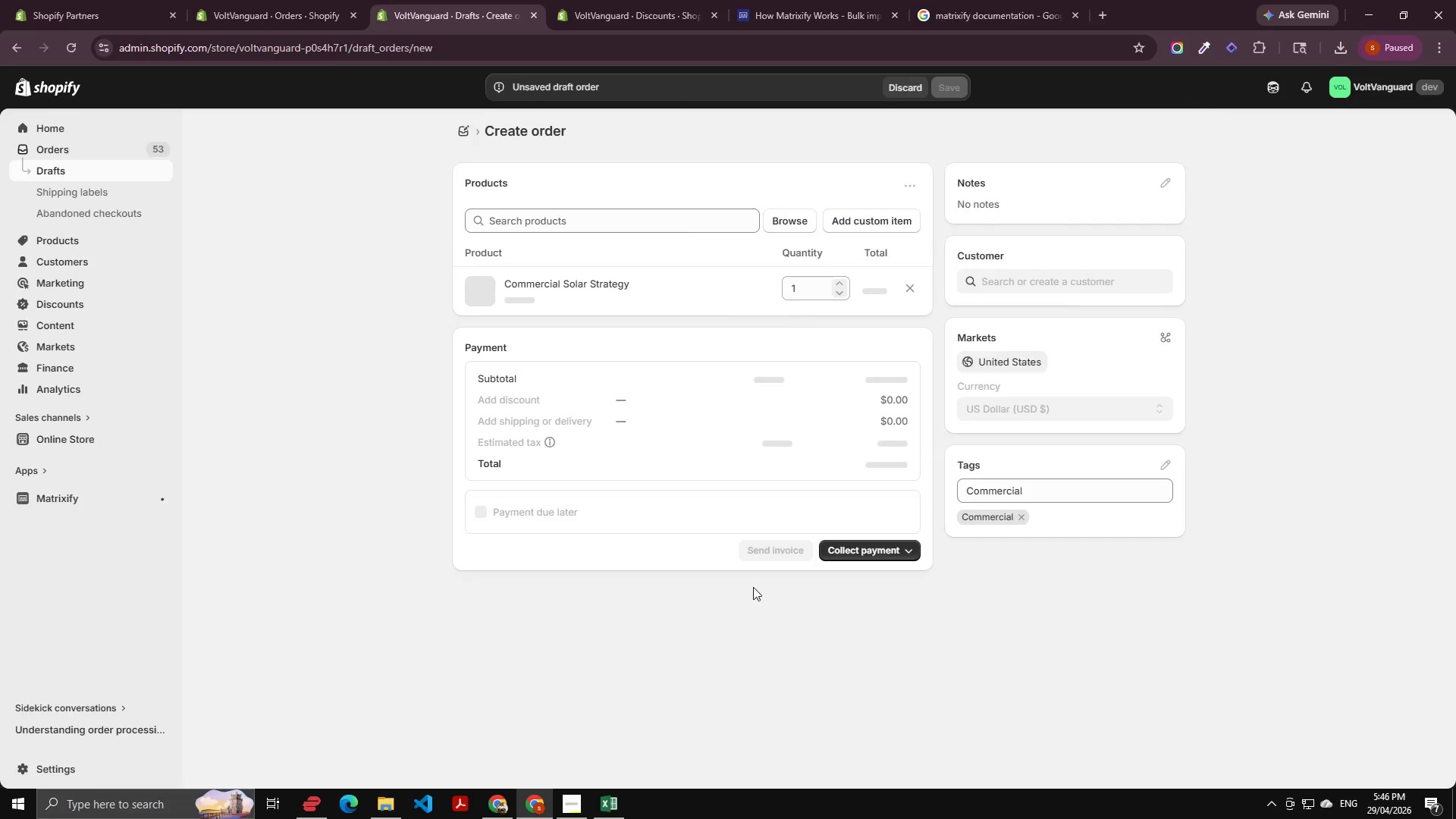 
key(Alt+Tab)
 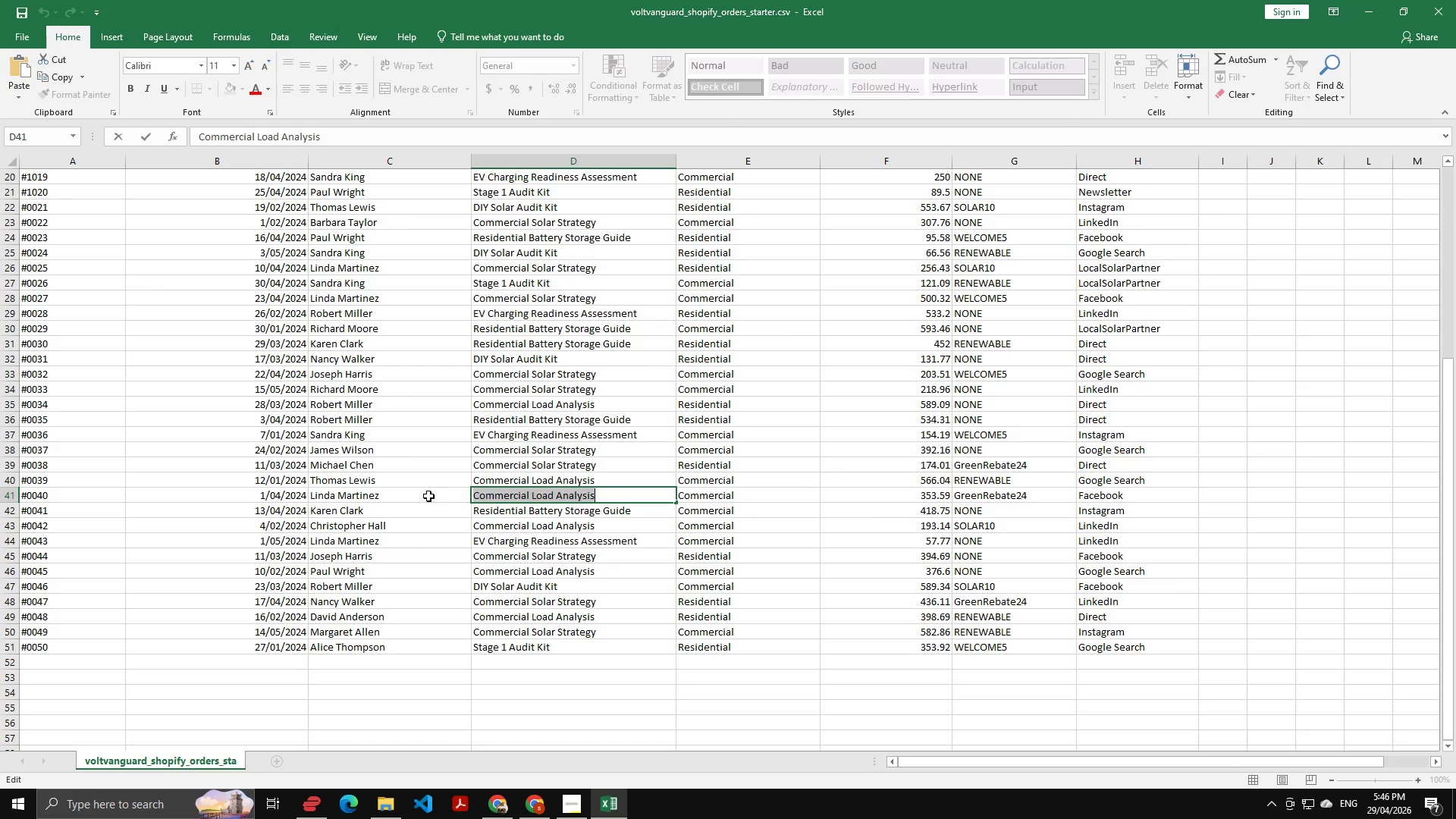 
left_click([371, 500])
 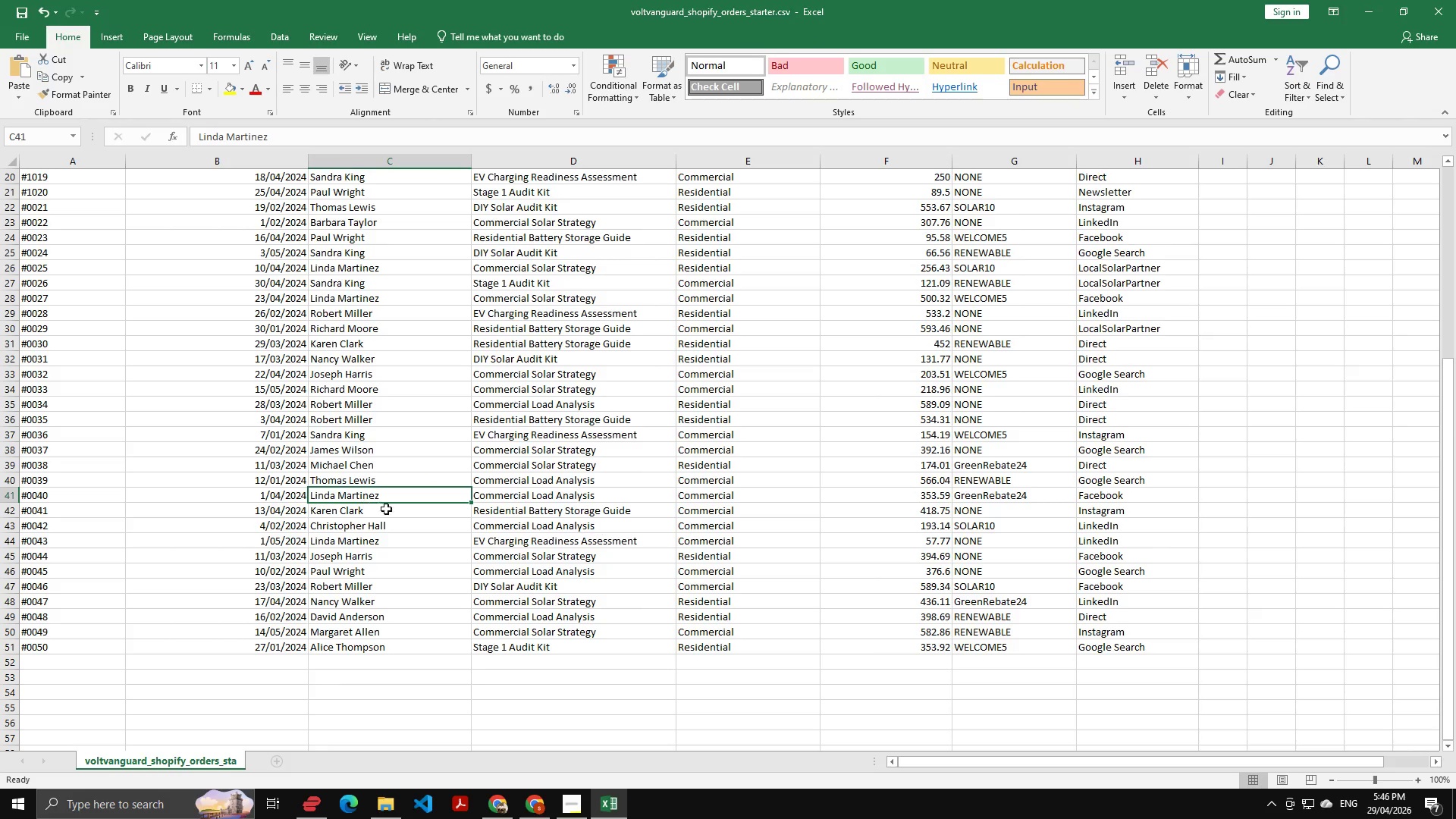 
key(Alt+AltLeft)
 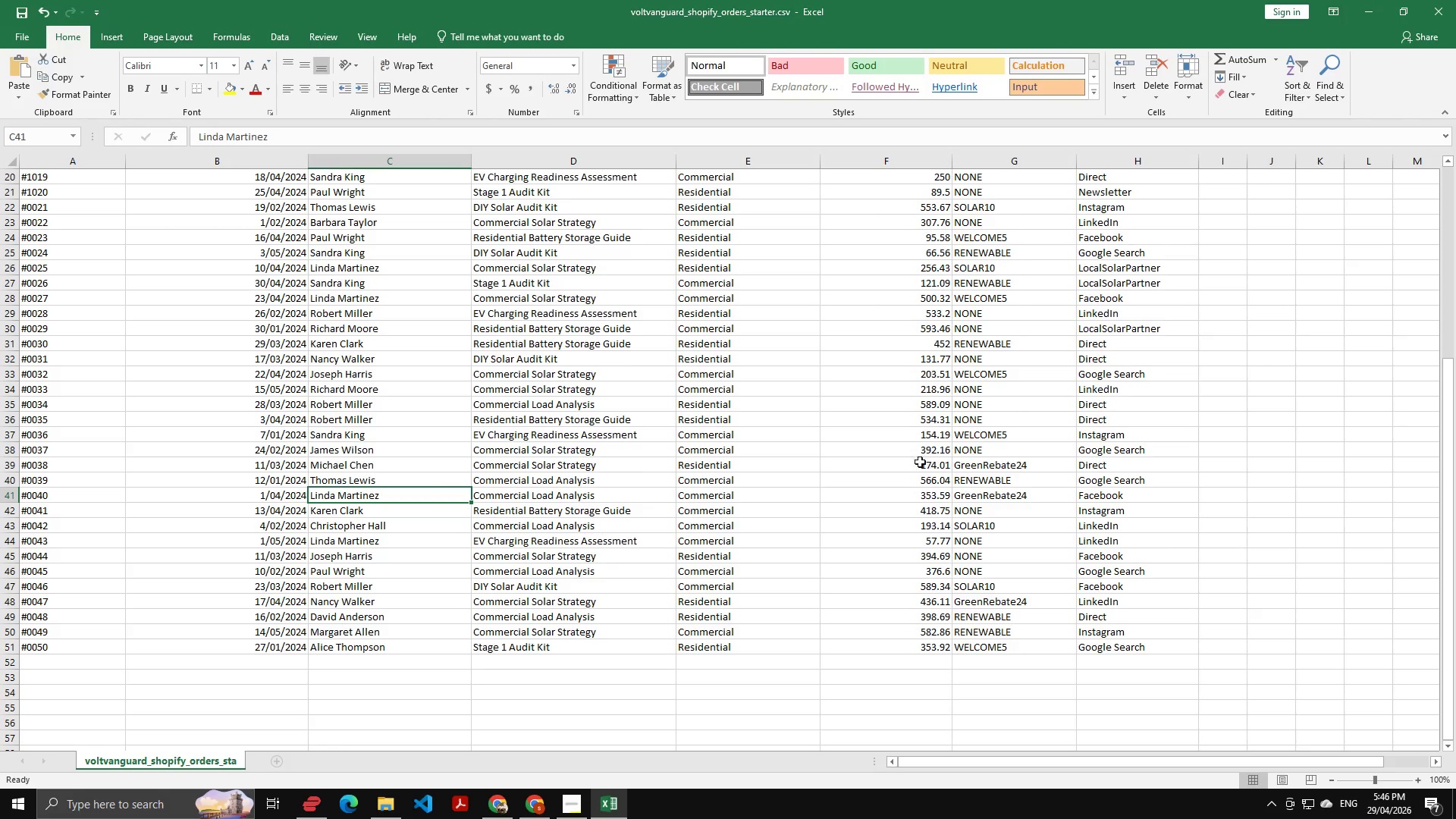 
key(Alt+Tab)
 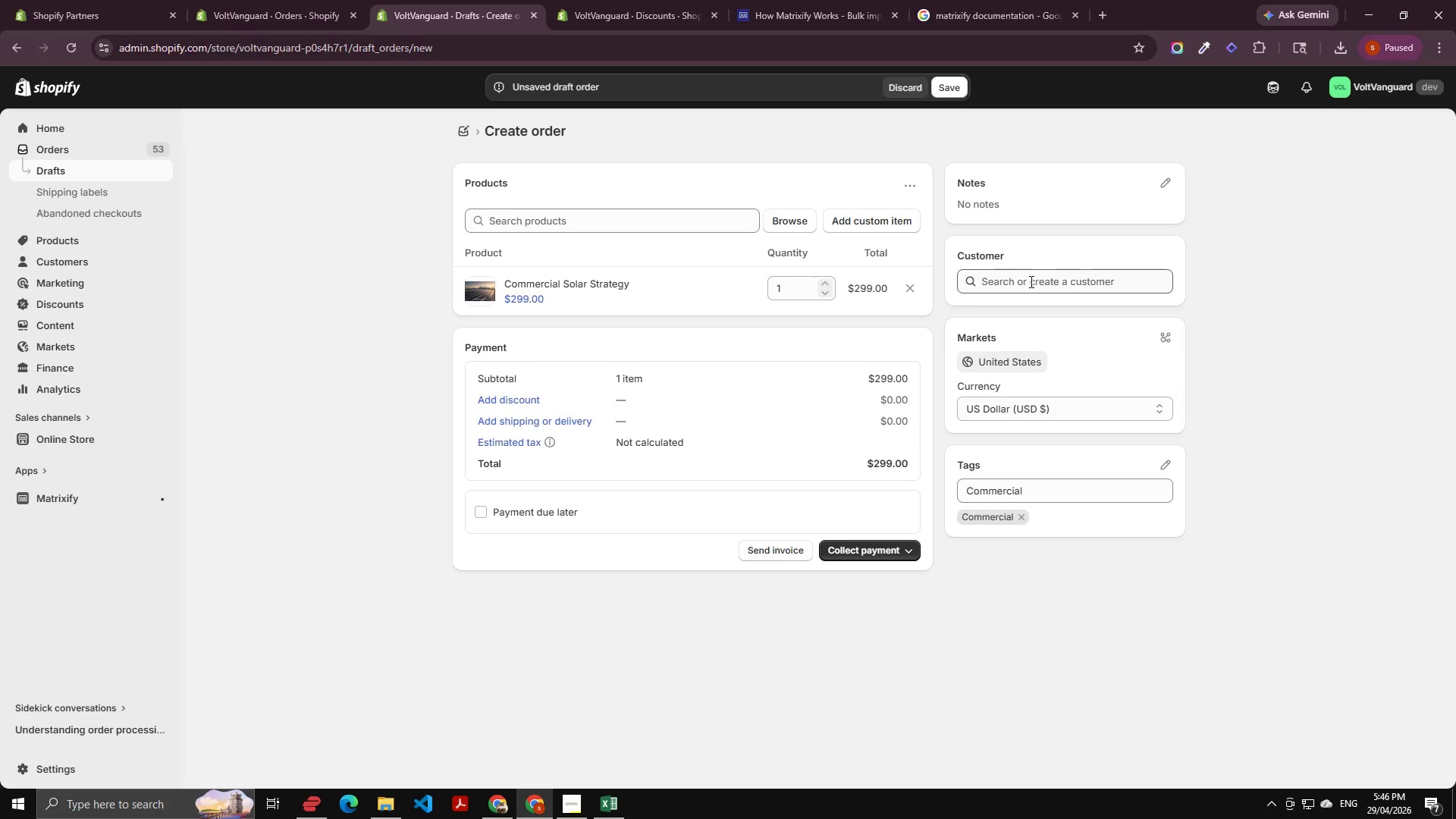 
left_click([1025, 283])
 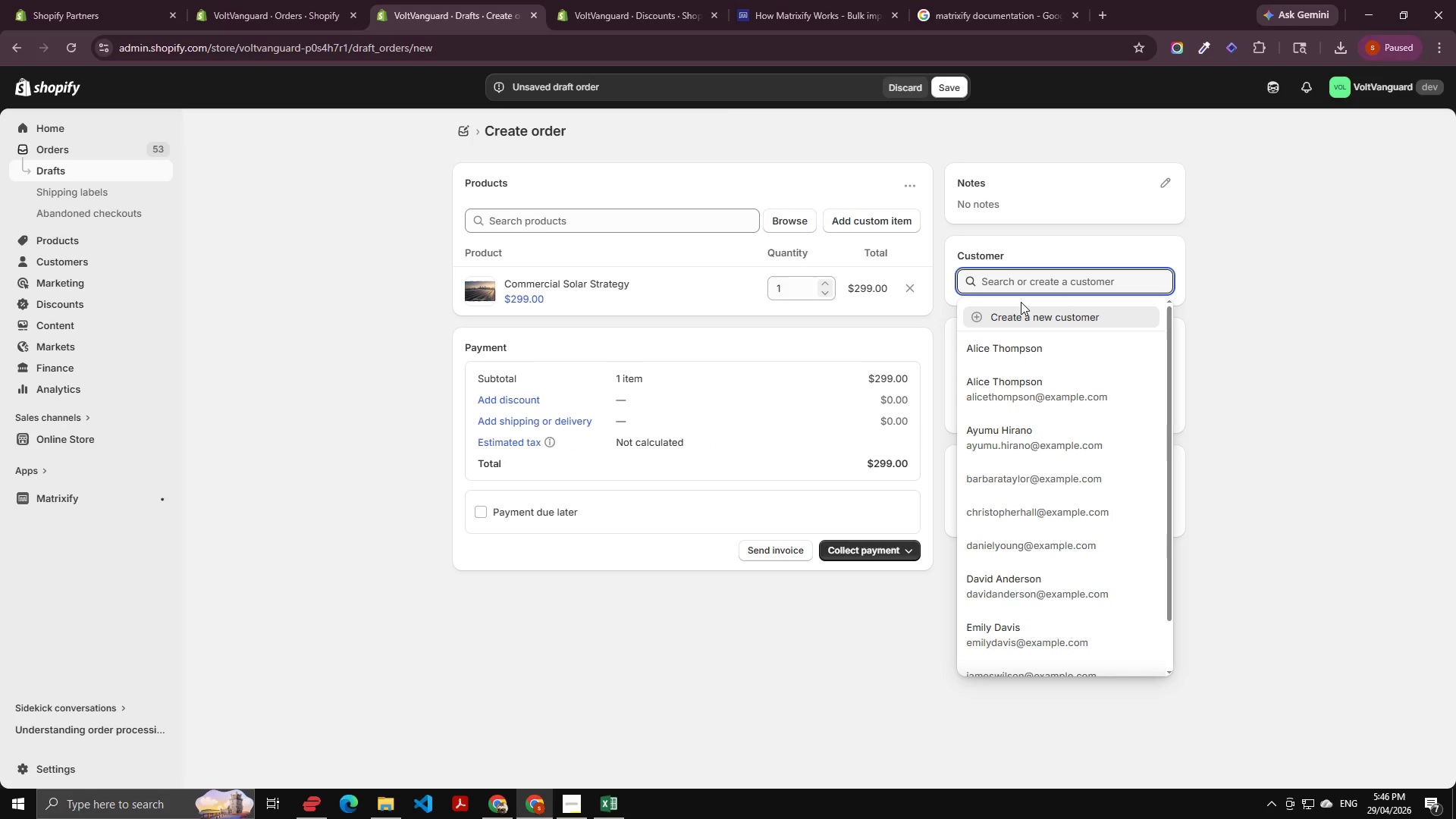 
type(li)
 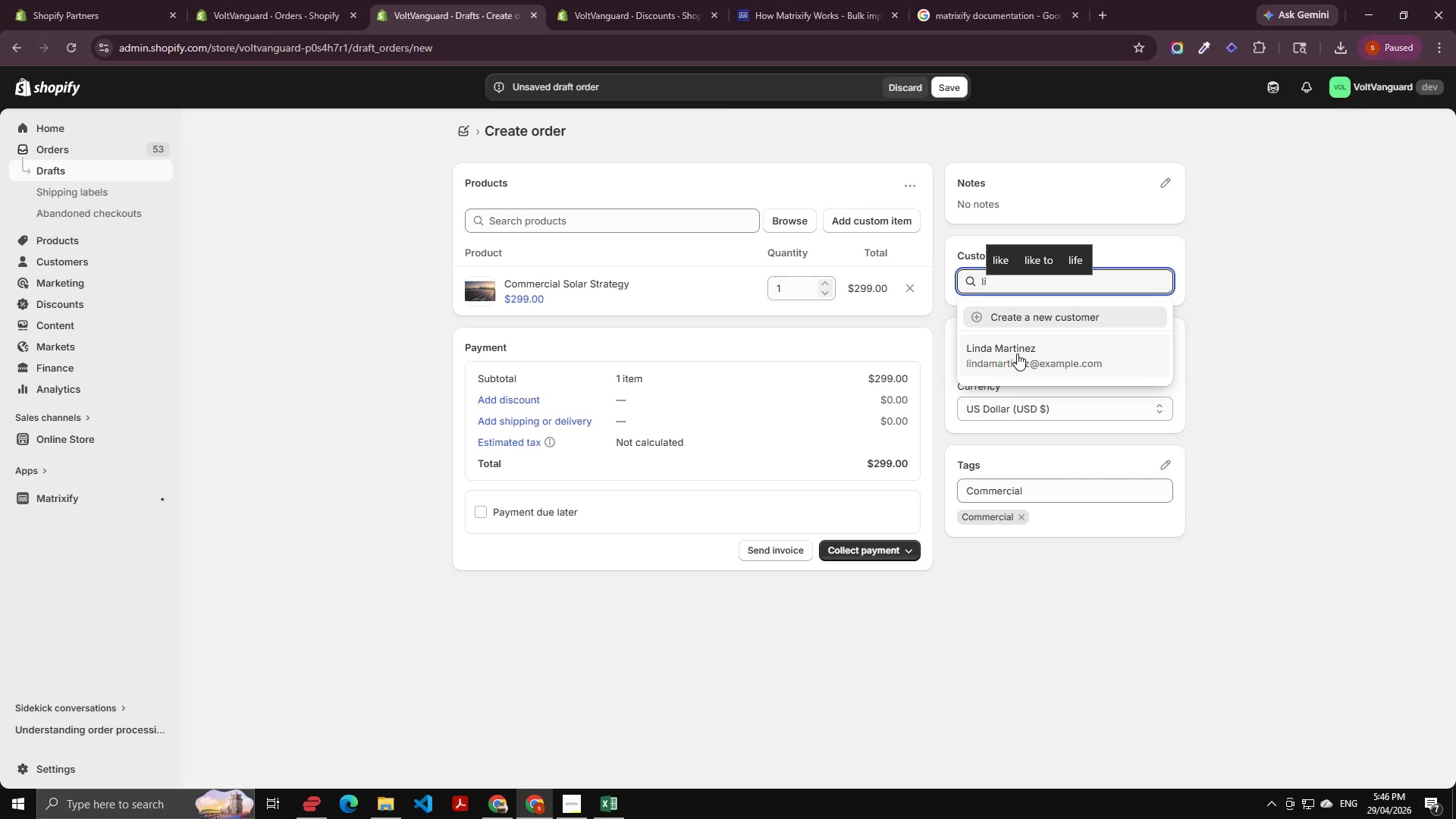 
left_click([1017, 353])
 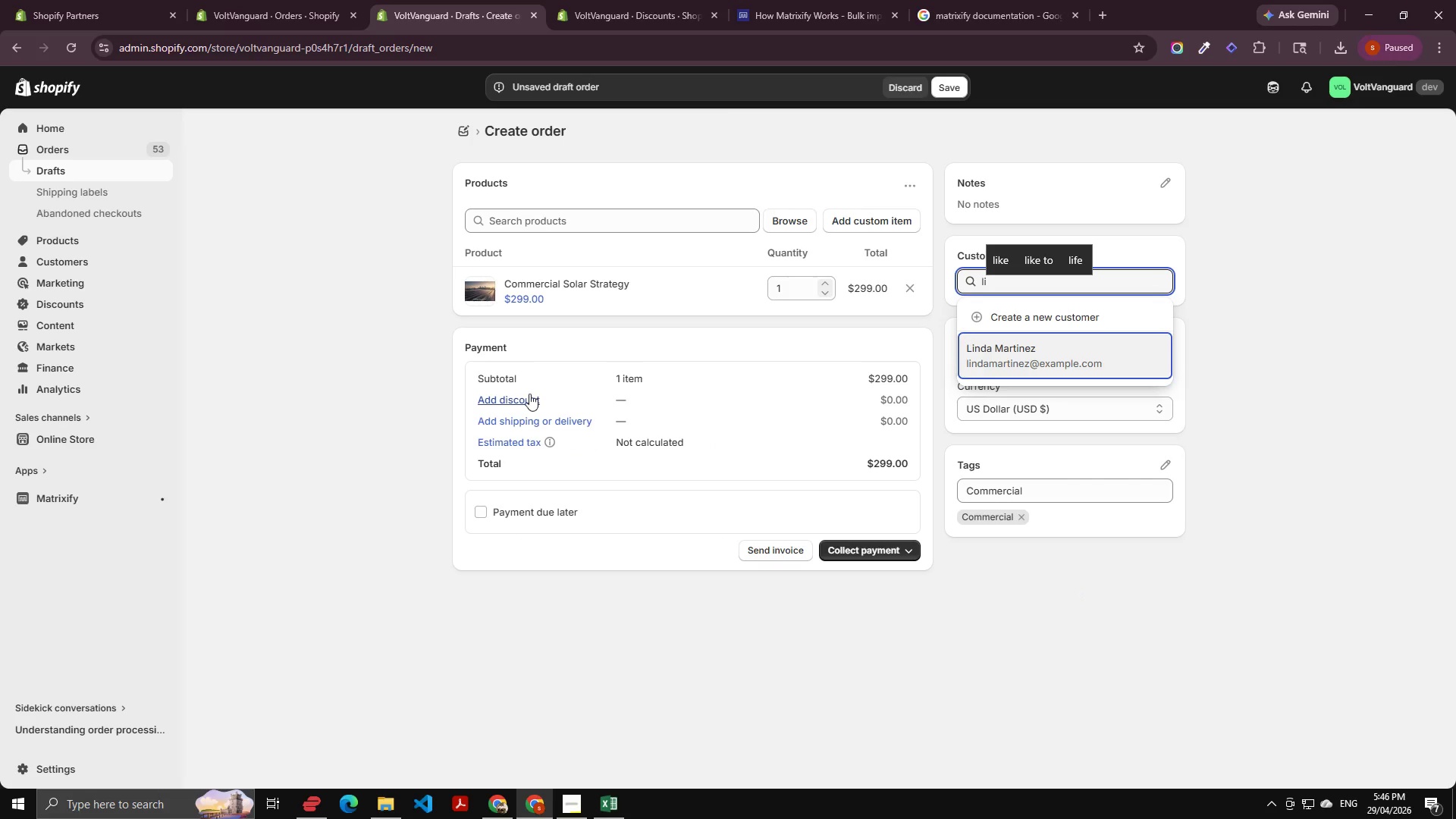 
left_click([527, 394])
 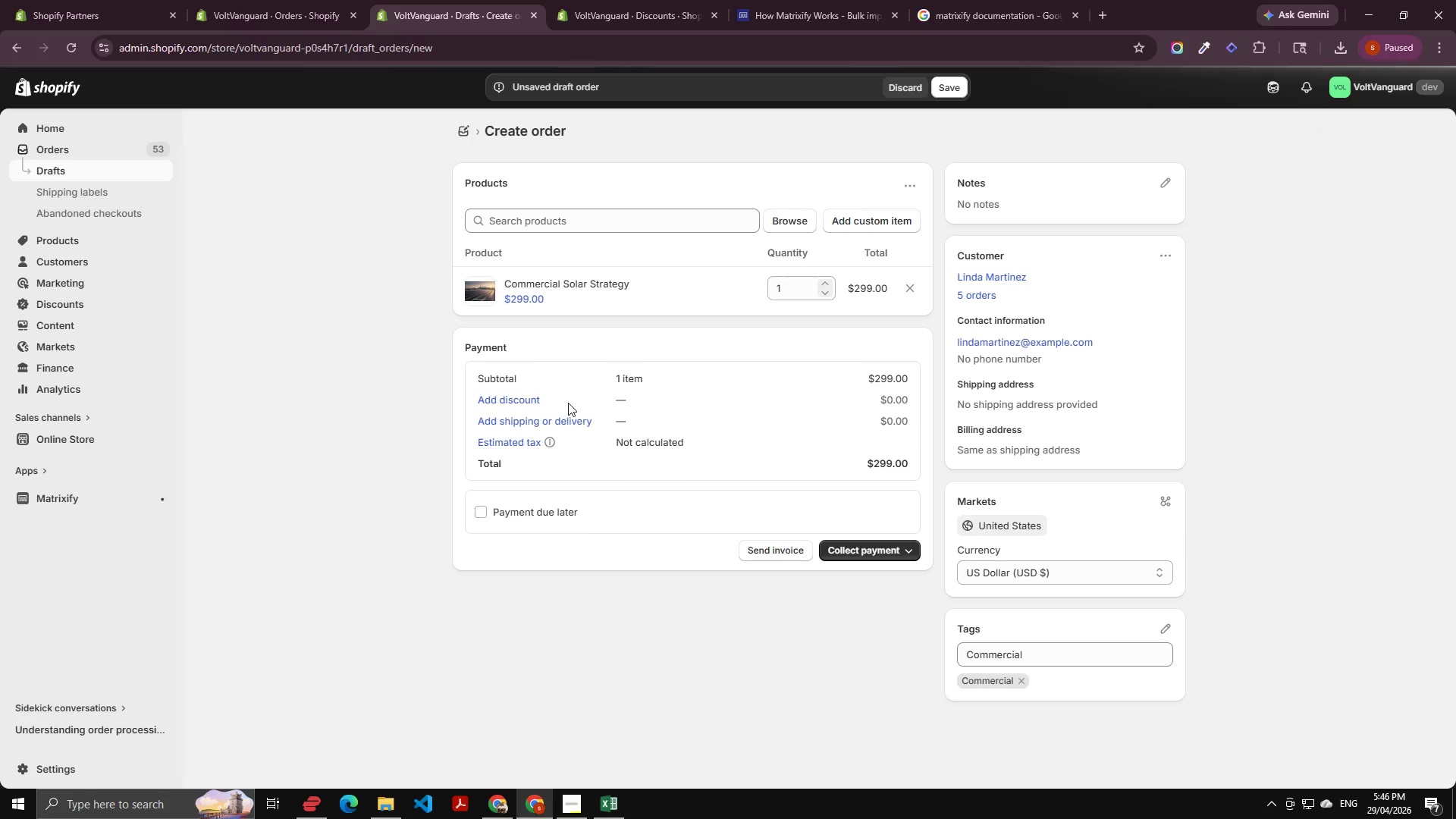 
left_click([523, 396])
 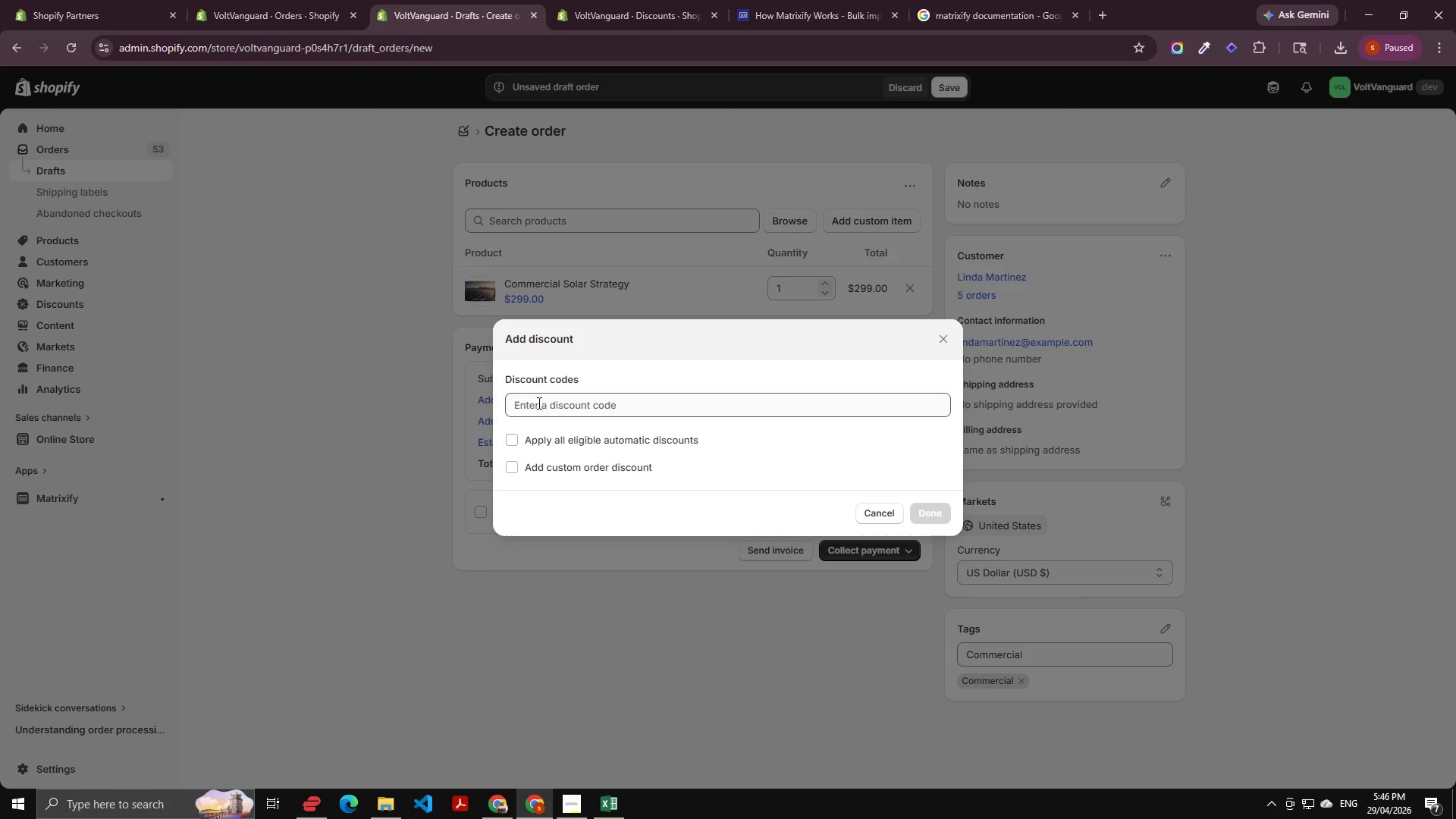 
key(Alt+AltLeft)
 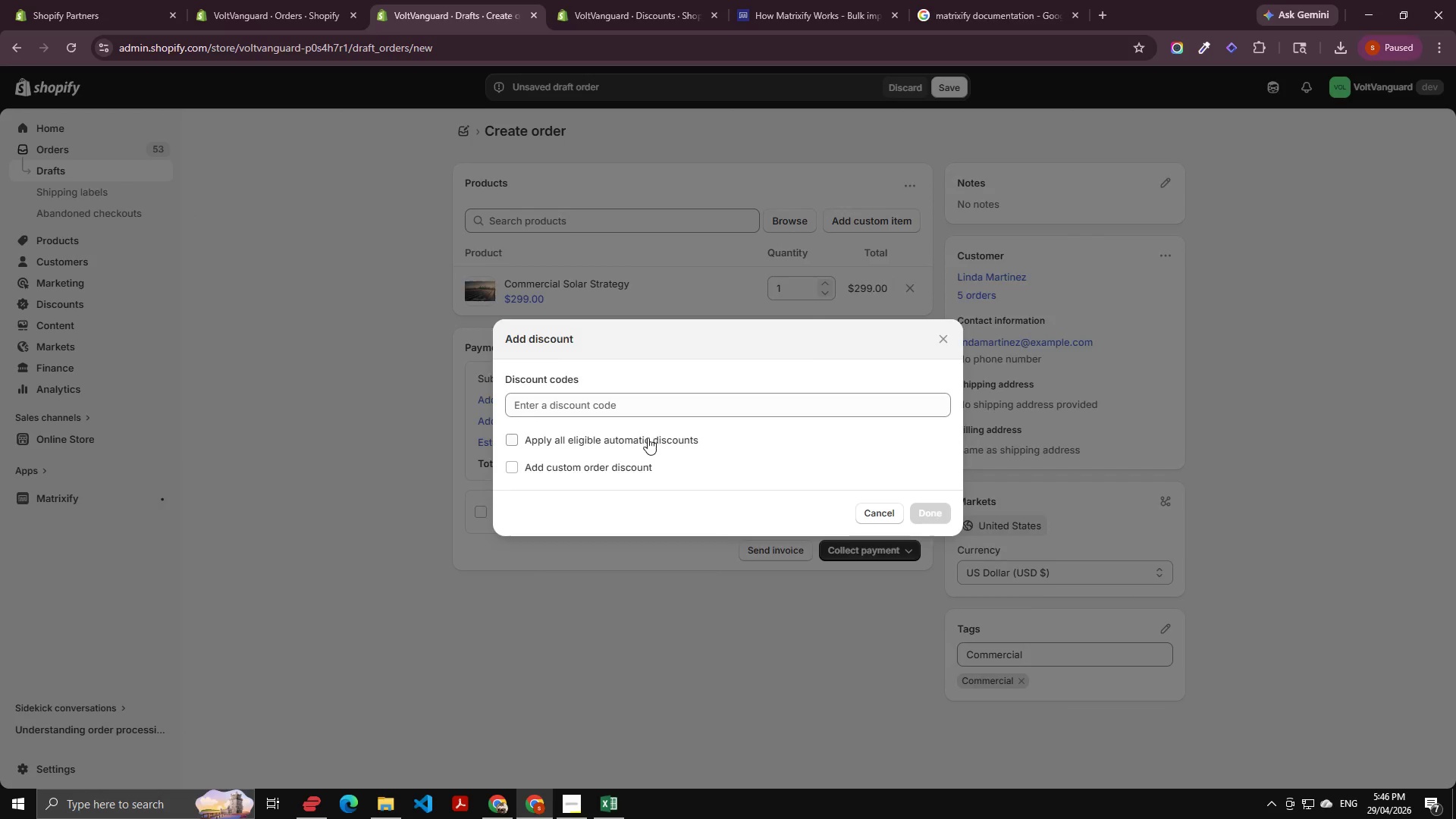 
key(Alt+Tab)
 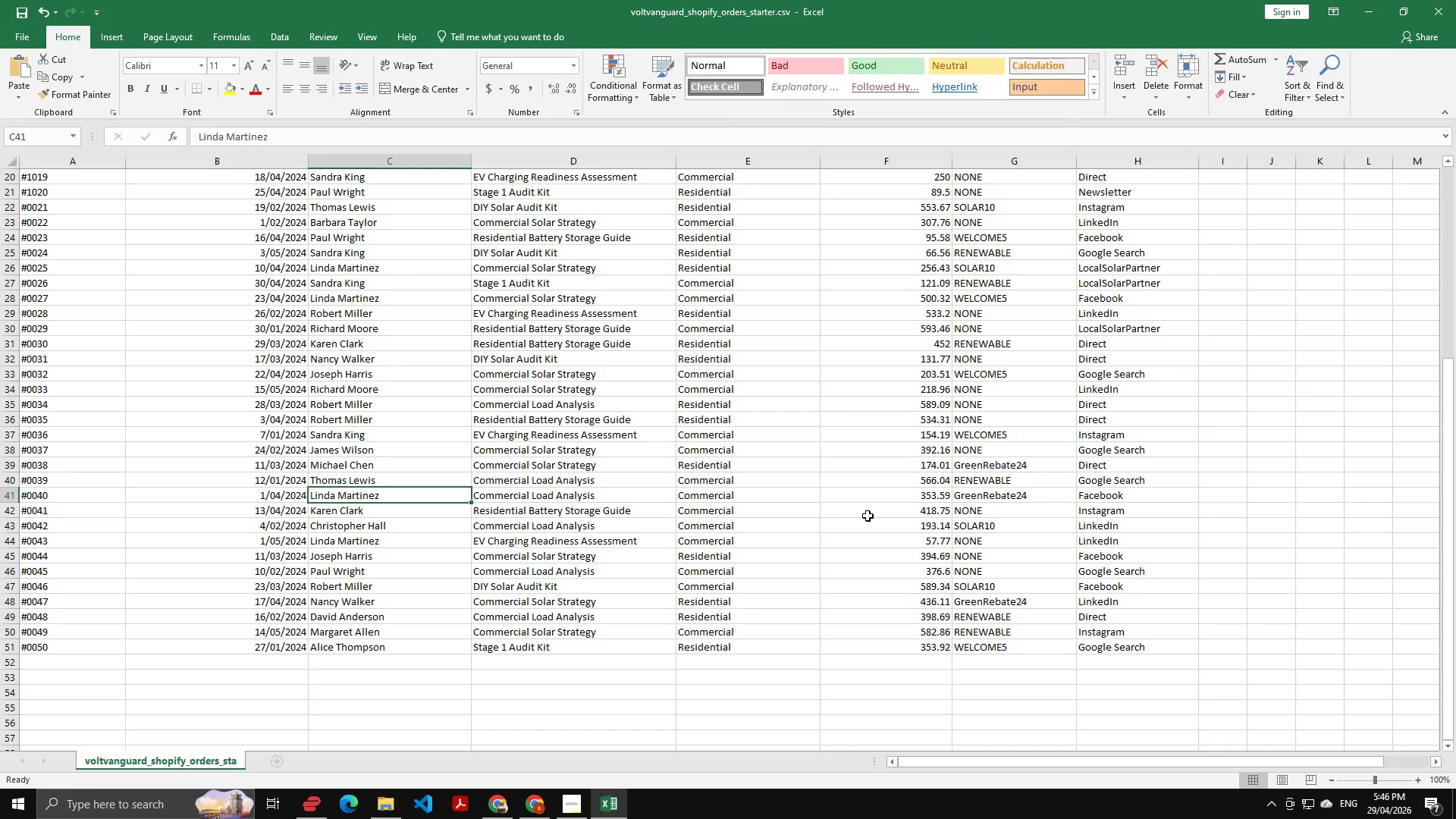 
key(Alt+AltLeft)
 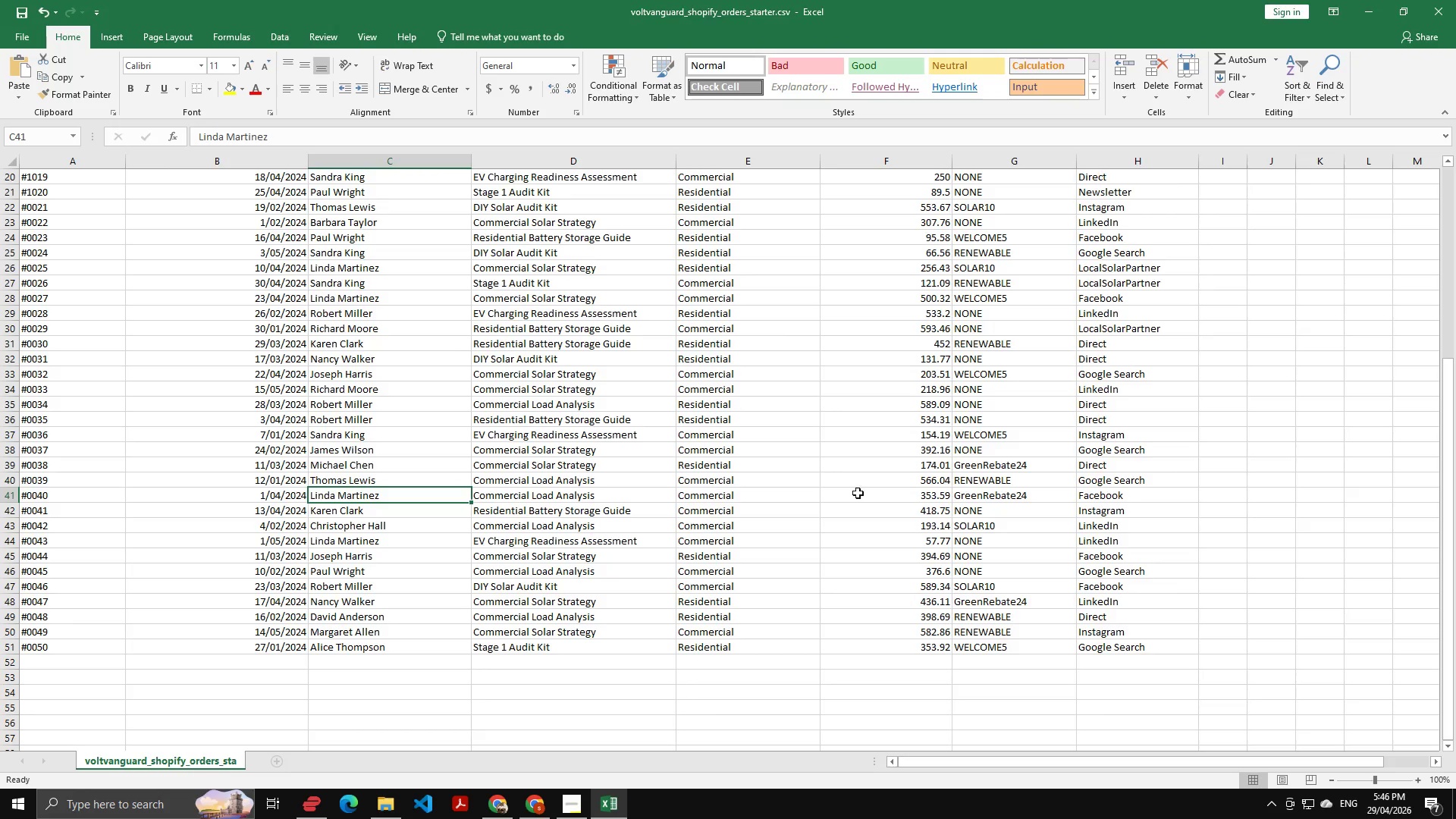 
key(Alt+Tab)
 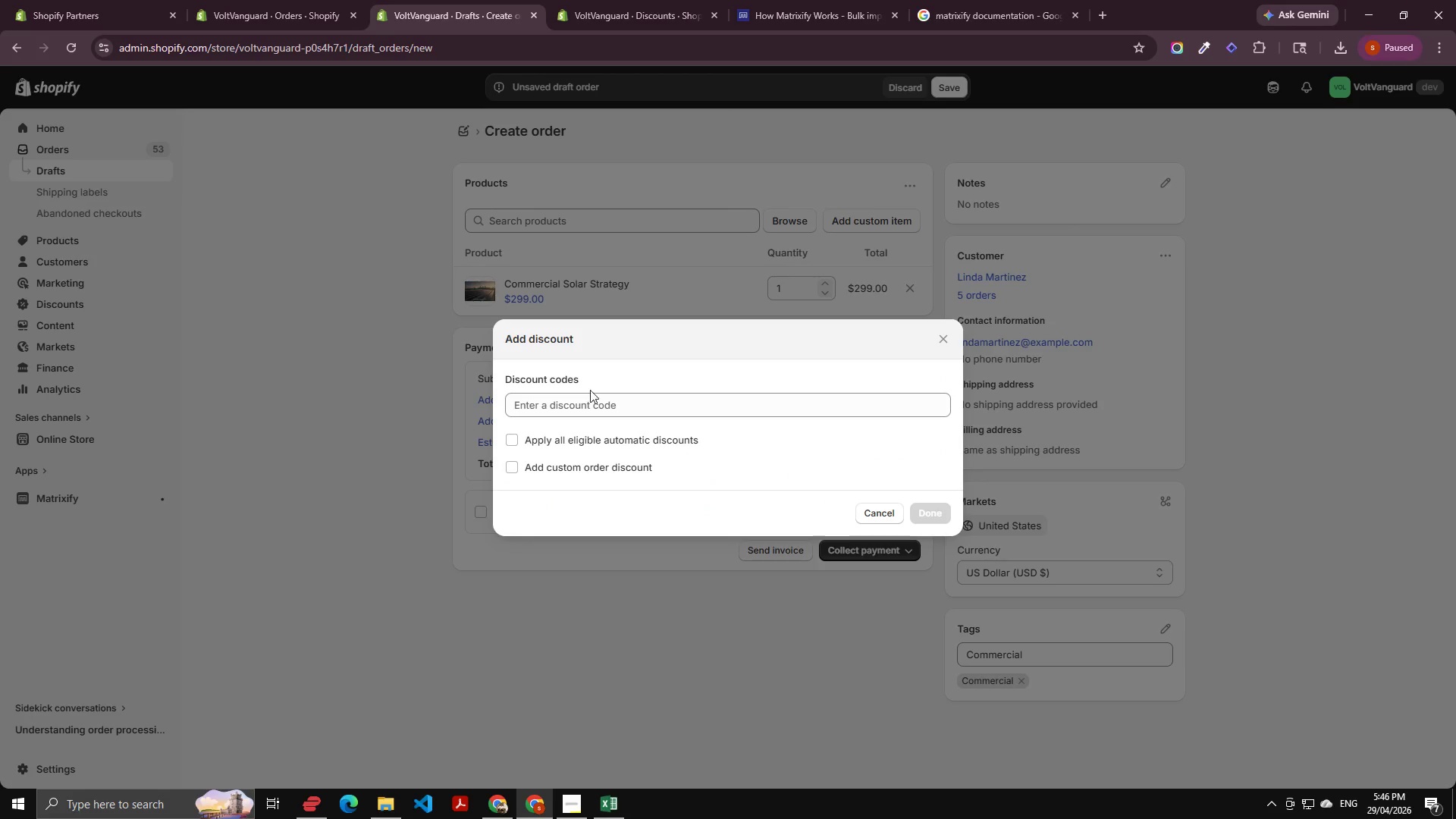 
left_click([590, 393])
 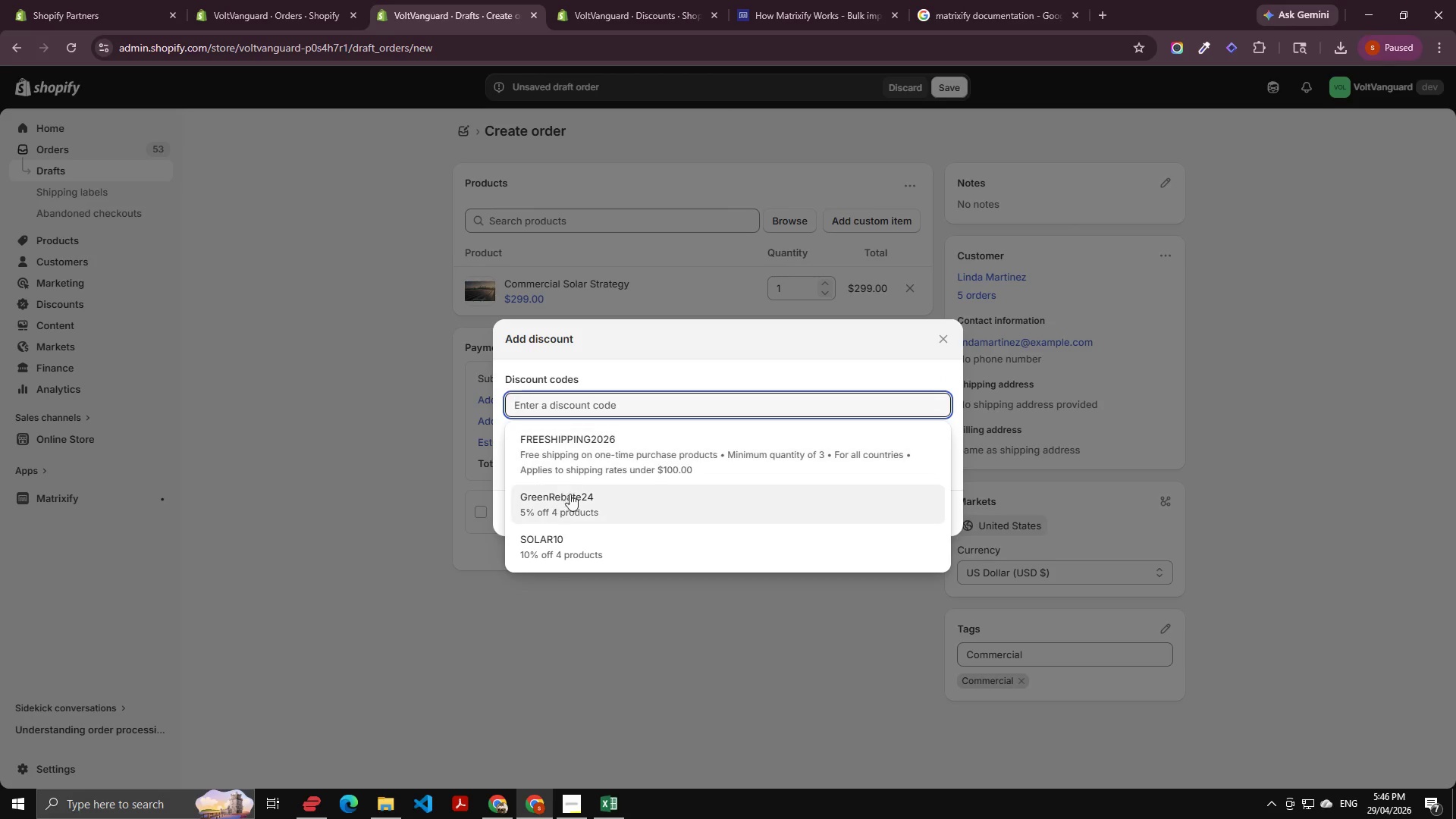 
left_click_drag(start_coordinate=[584, 509], to_coordinate=[581, 505])
 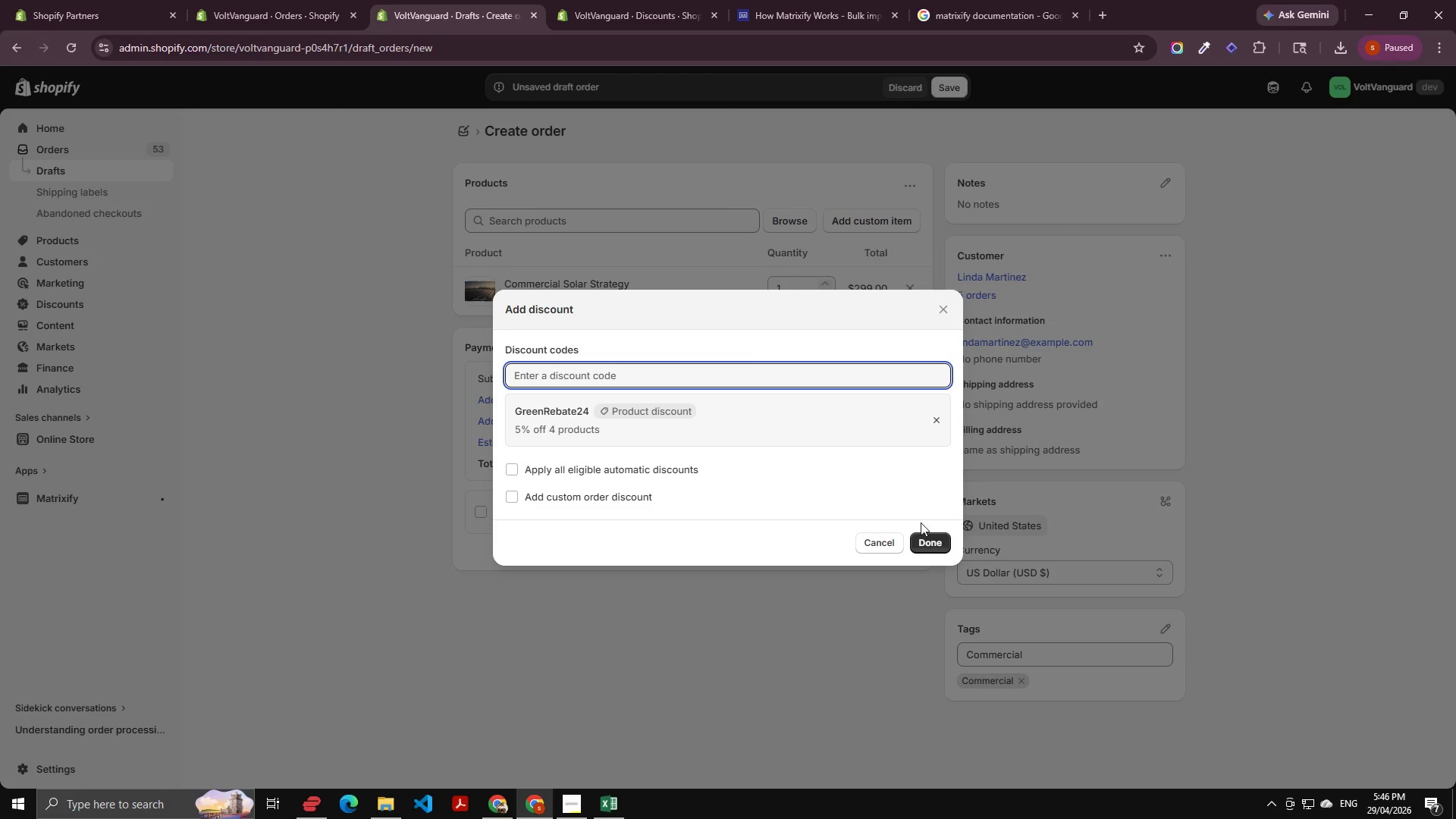 
left_click_drag(start_coordinate=[931, 541], to_coordinate=[925, 533])
 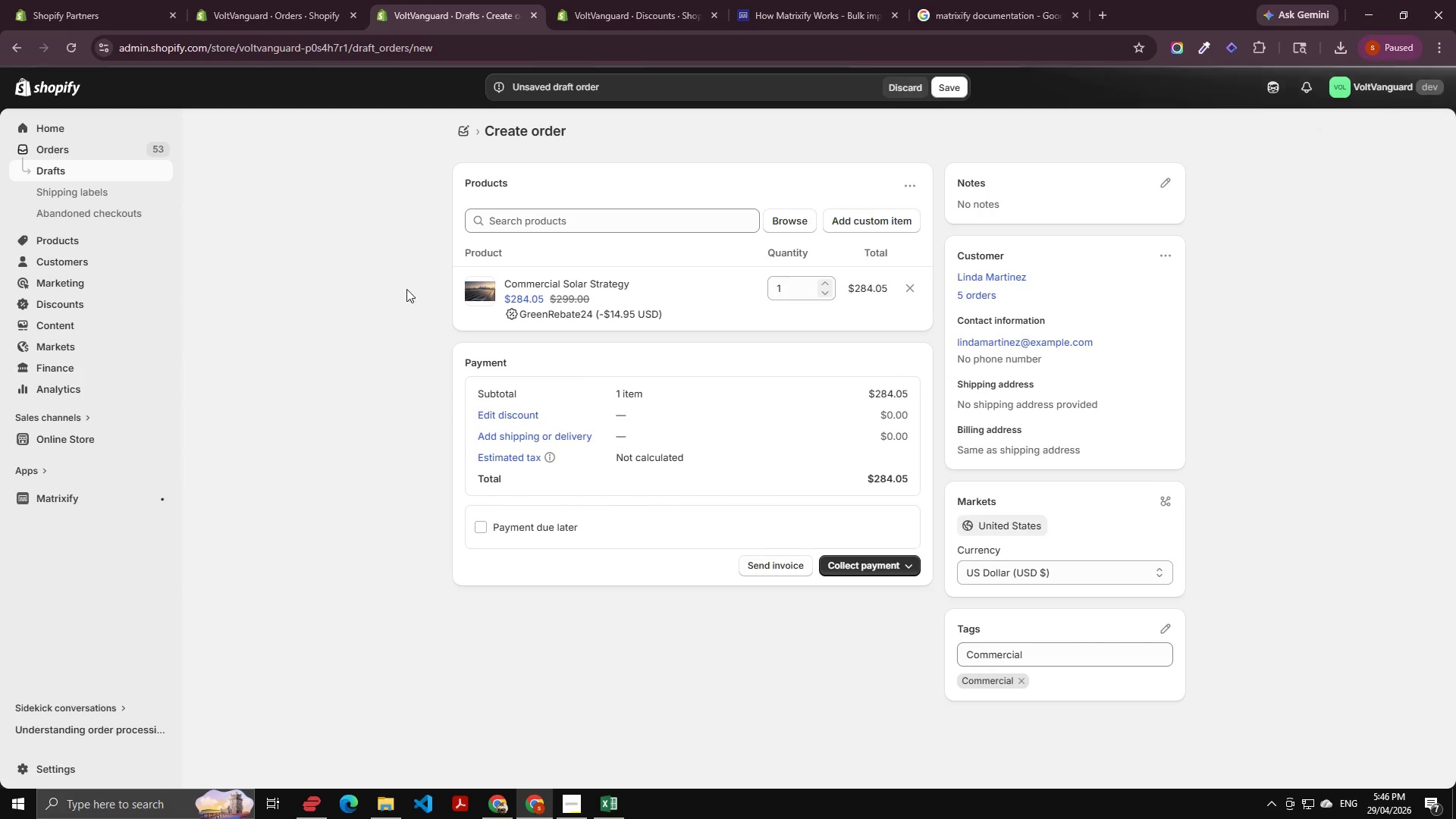 
left_click([941, 85])
 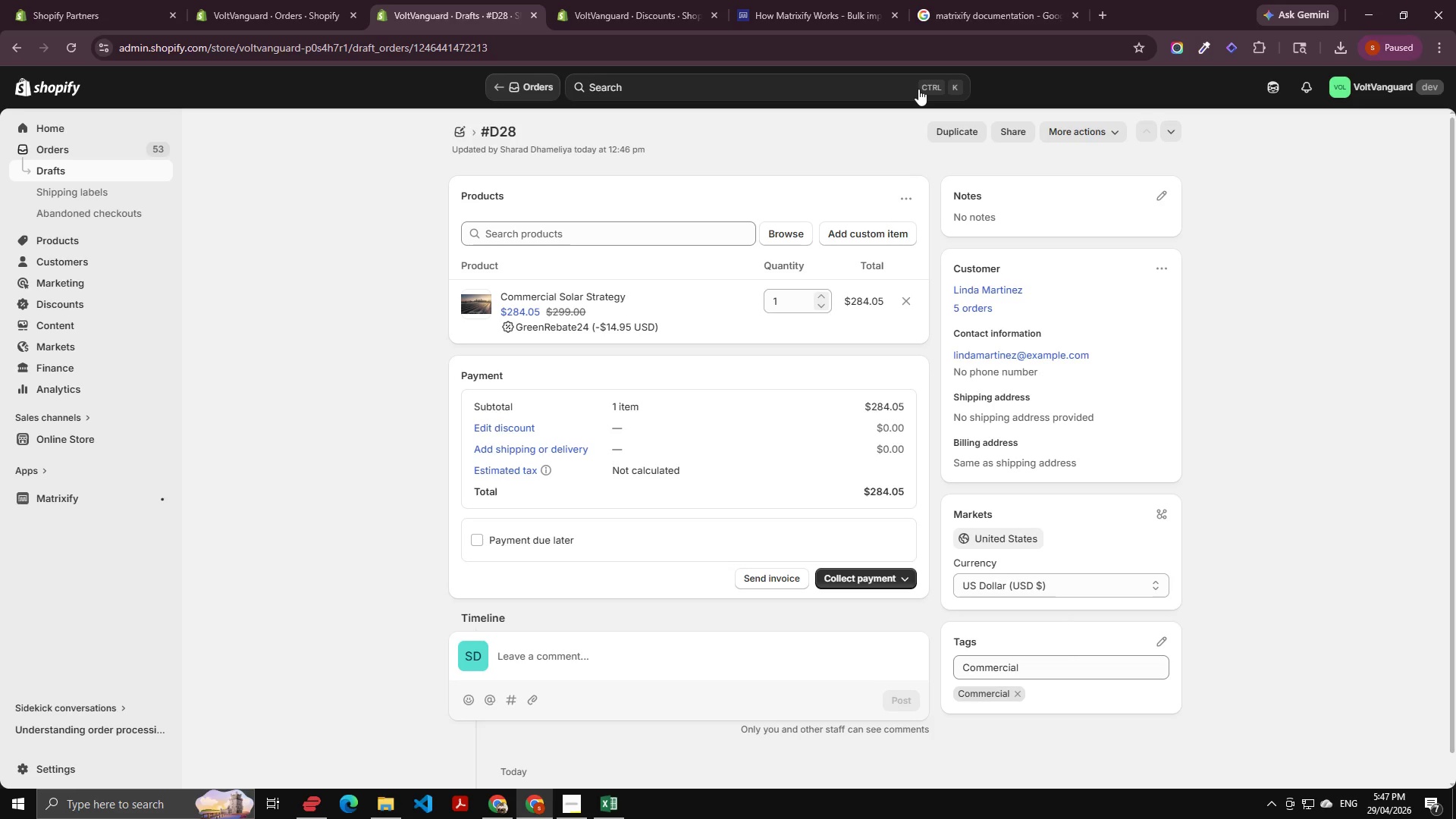 
wait(57.06)
 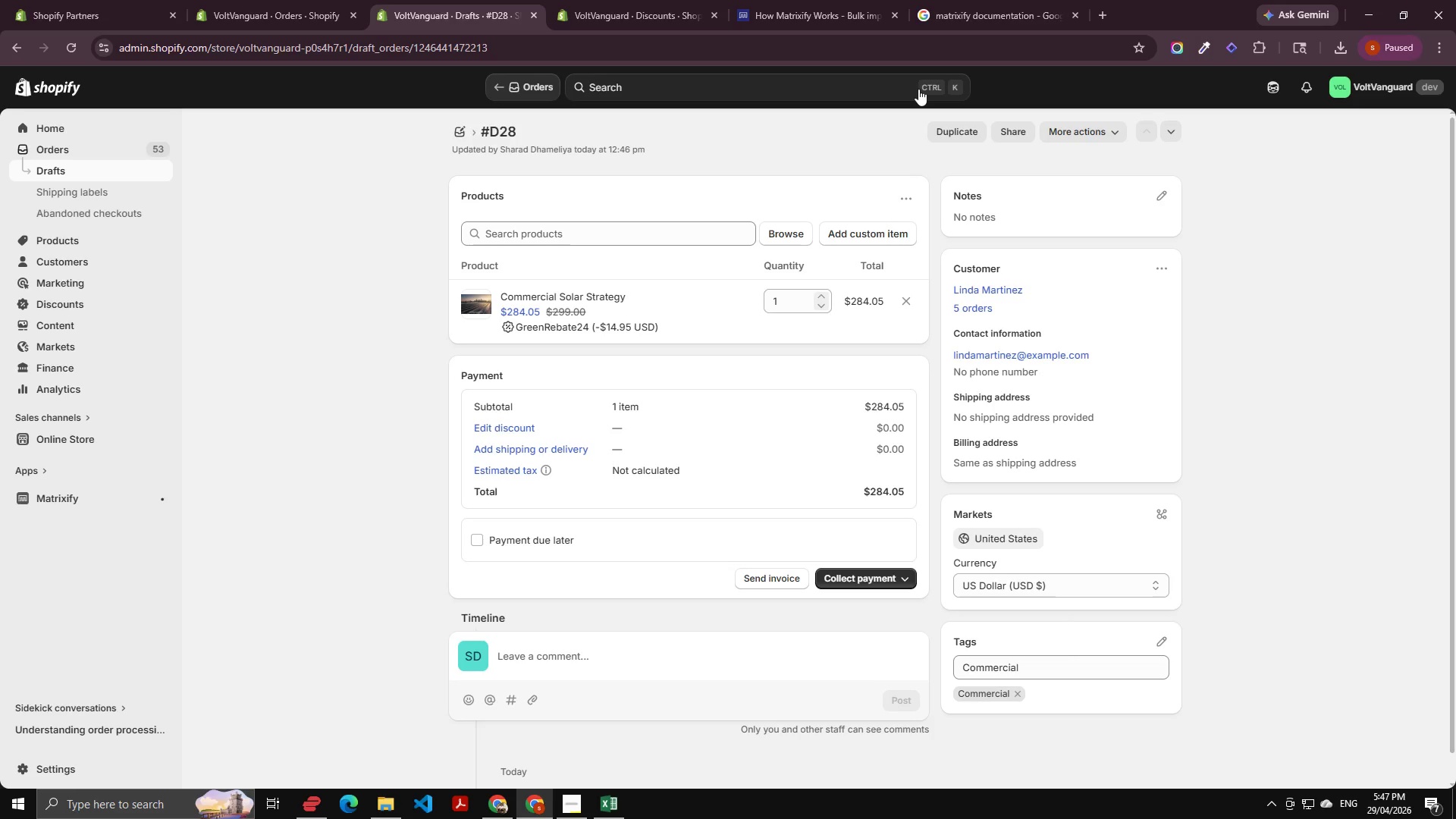 
left_click([64, 386])
 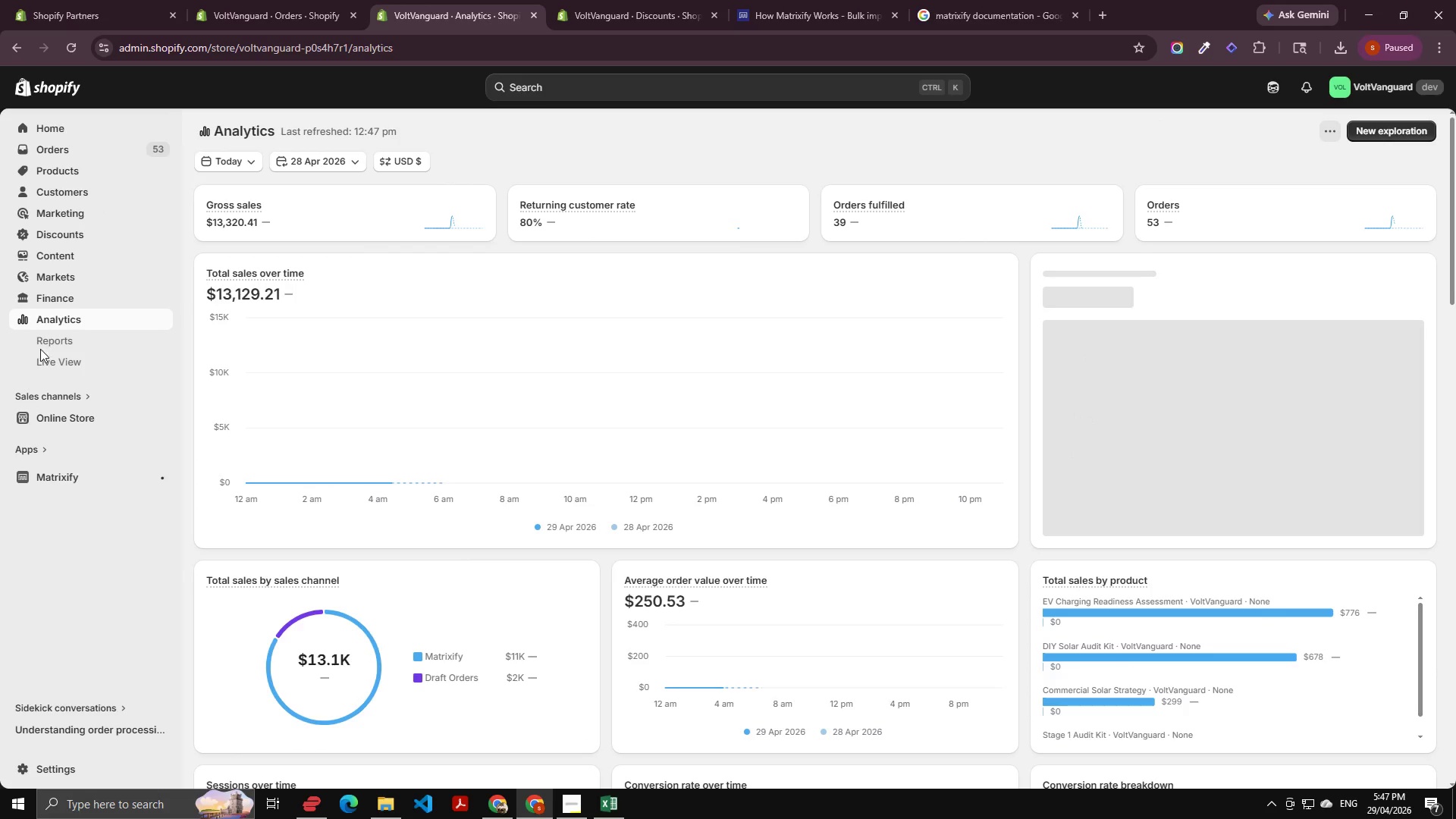 
wait(5.28)
 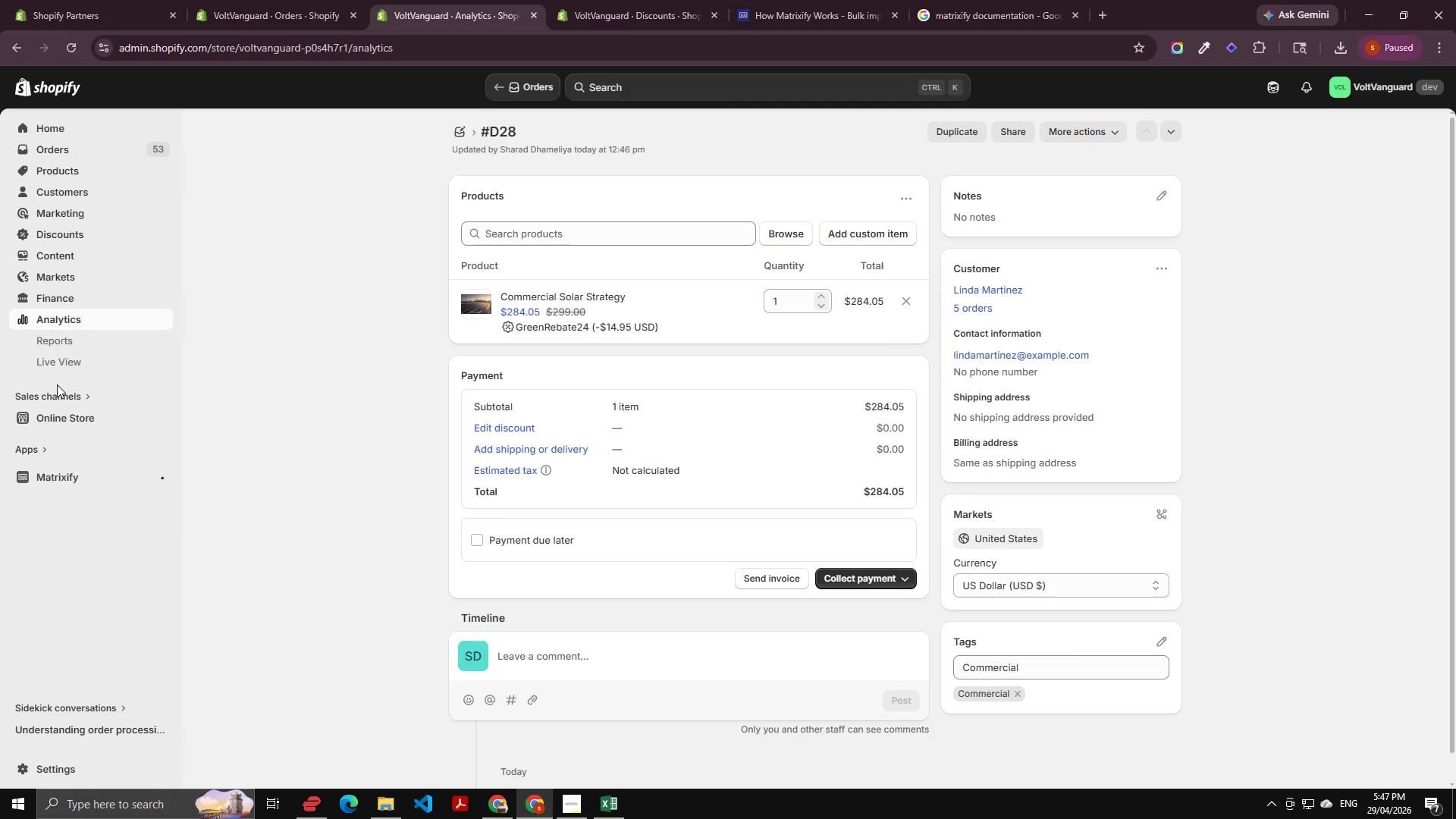 
left_click([61, 346])
 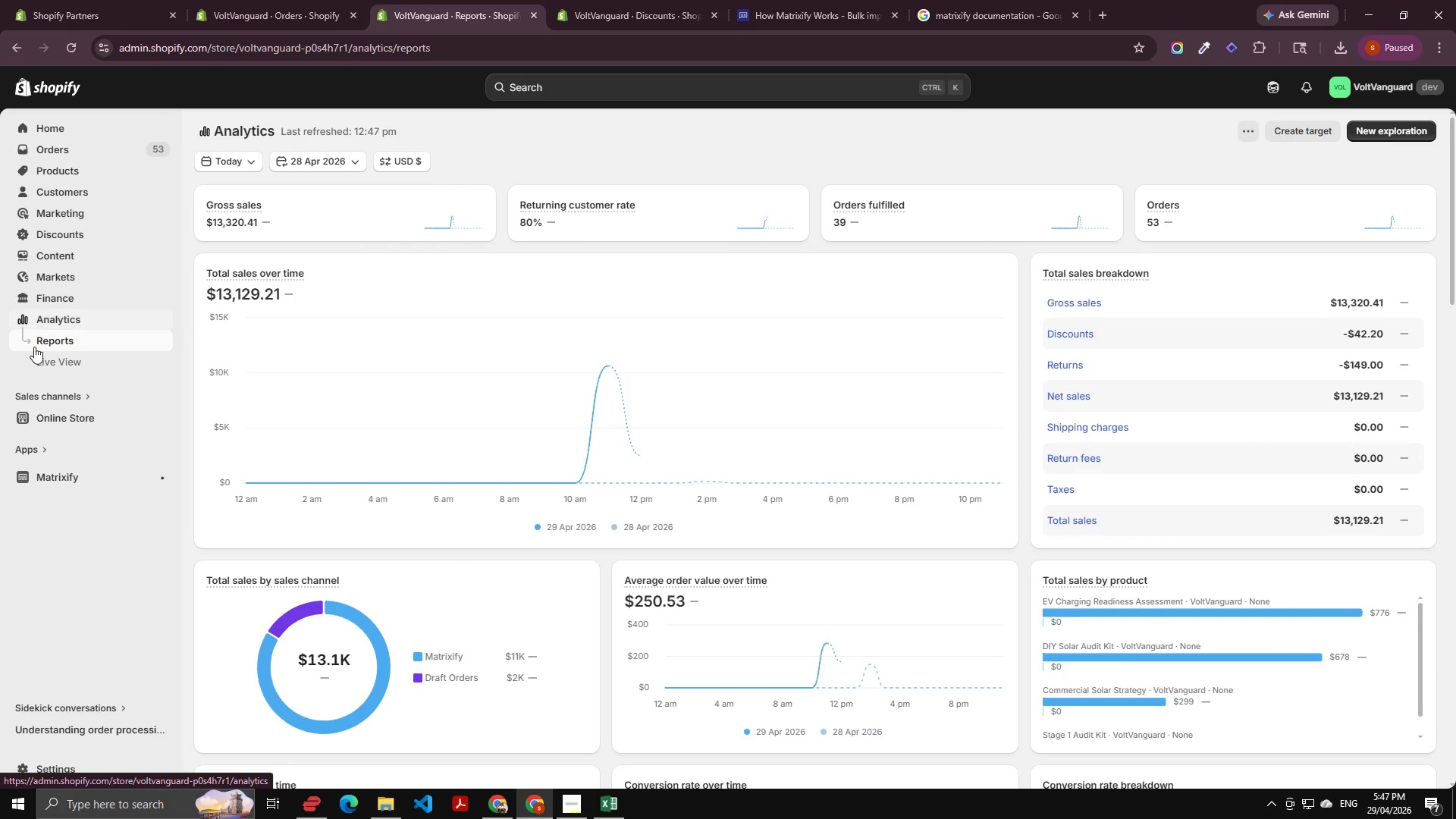 
left_click([34, 347])
 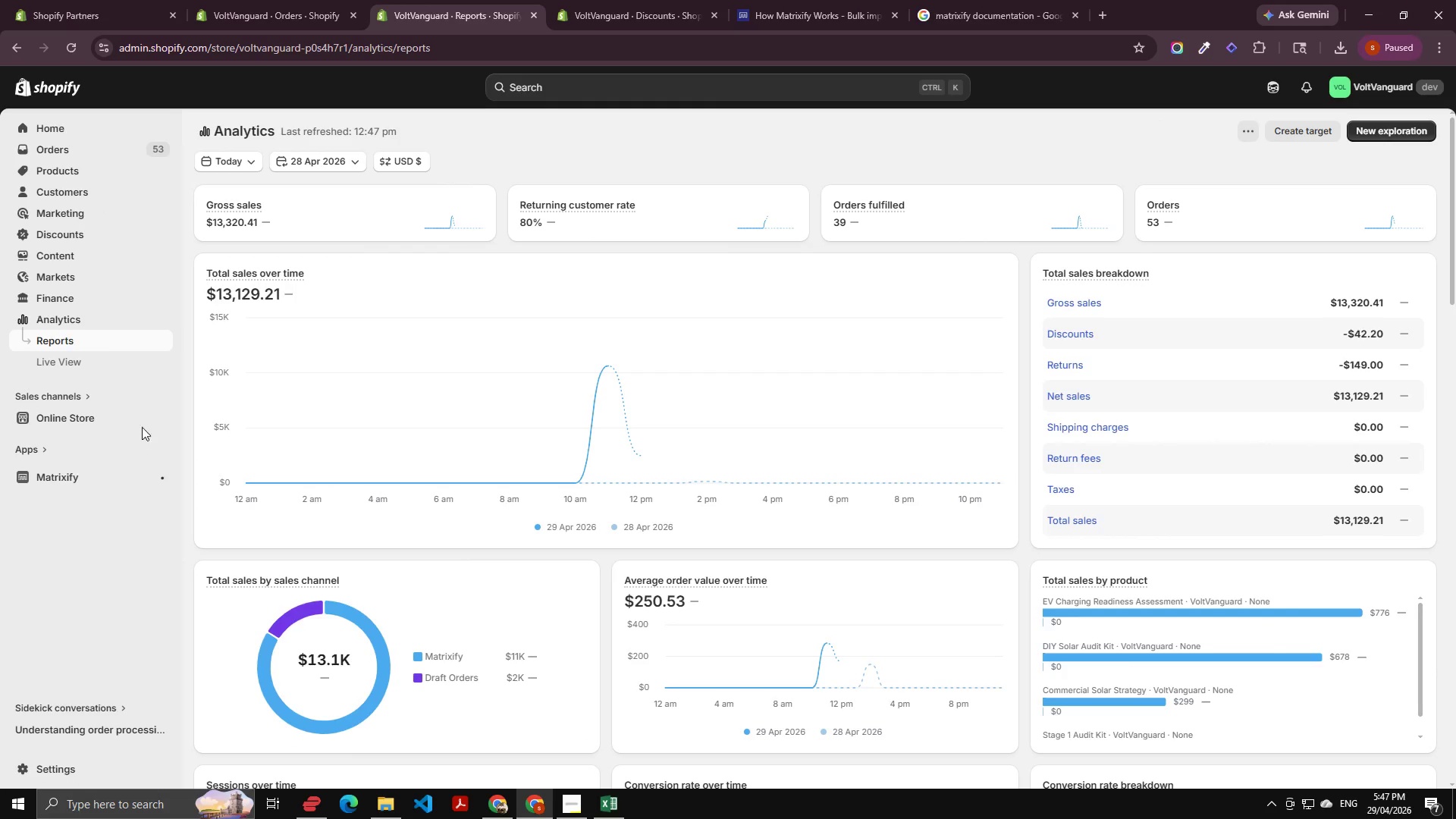 
left_click([71, 341])
 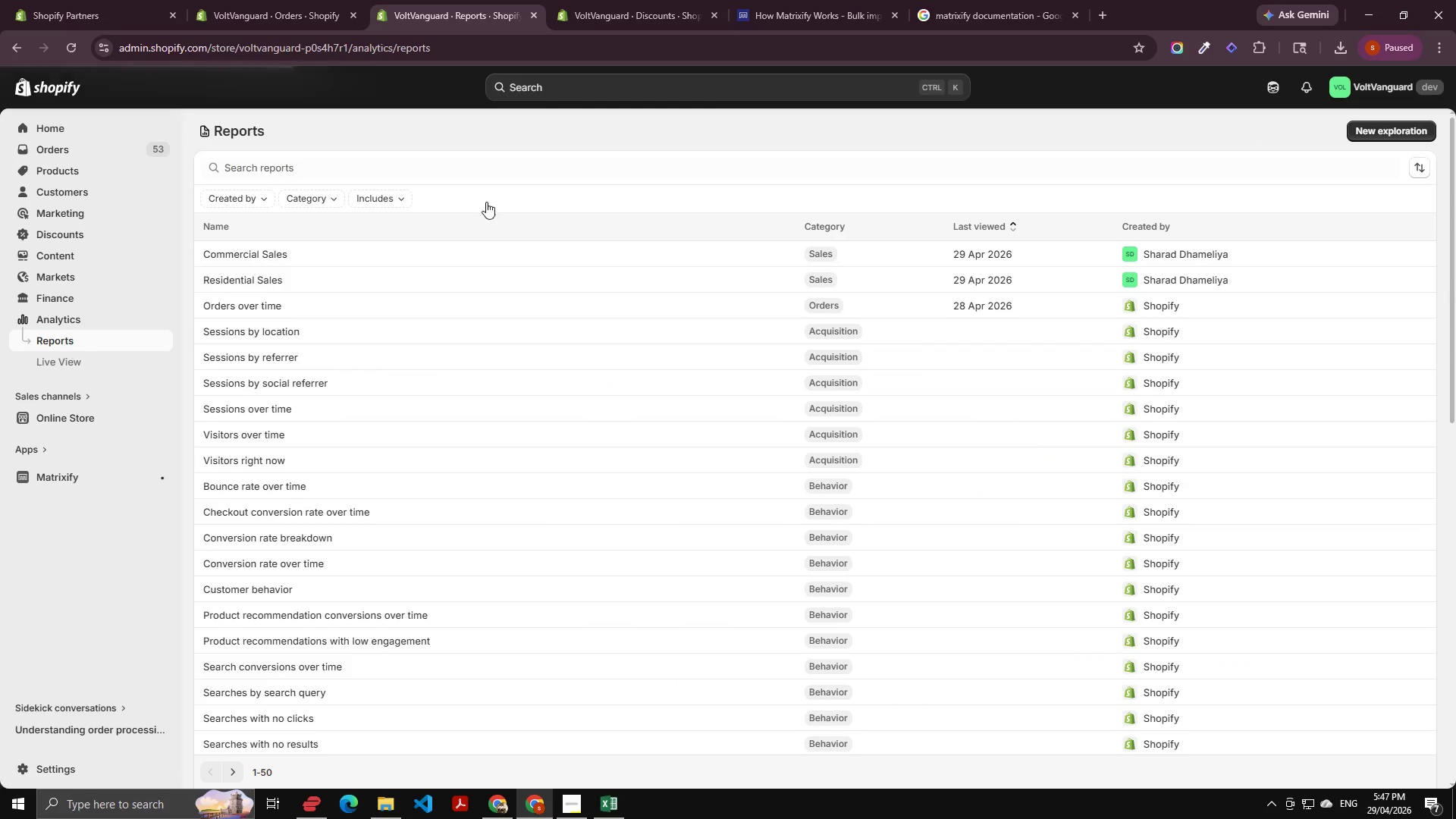 
left_click([410, 159])
 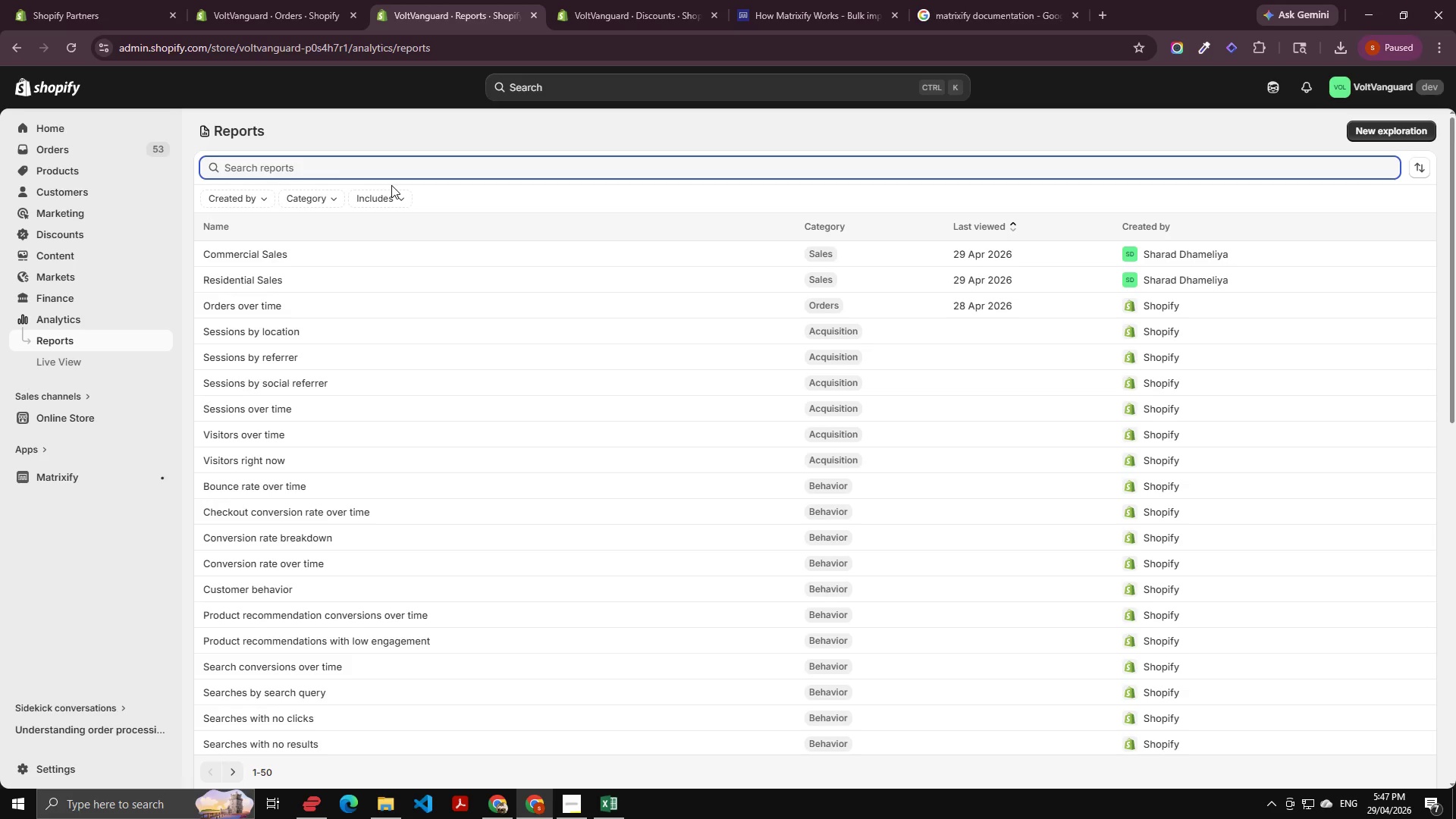 
type(dis)
 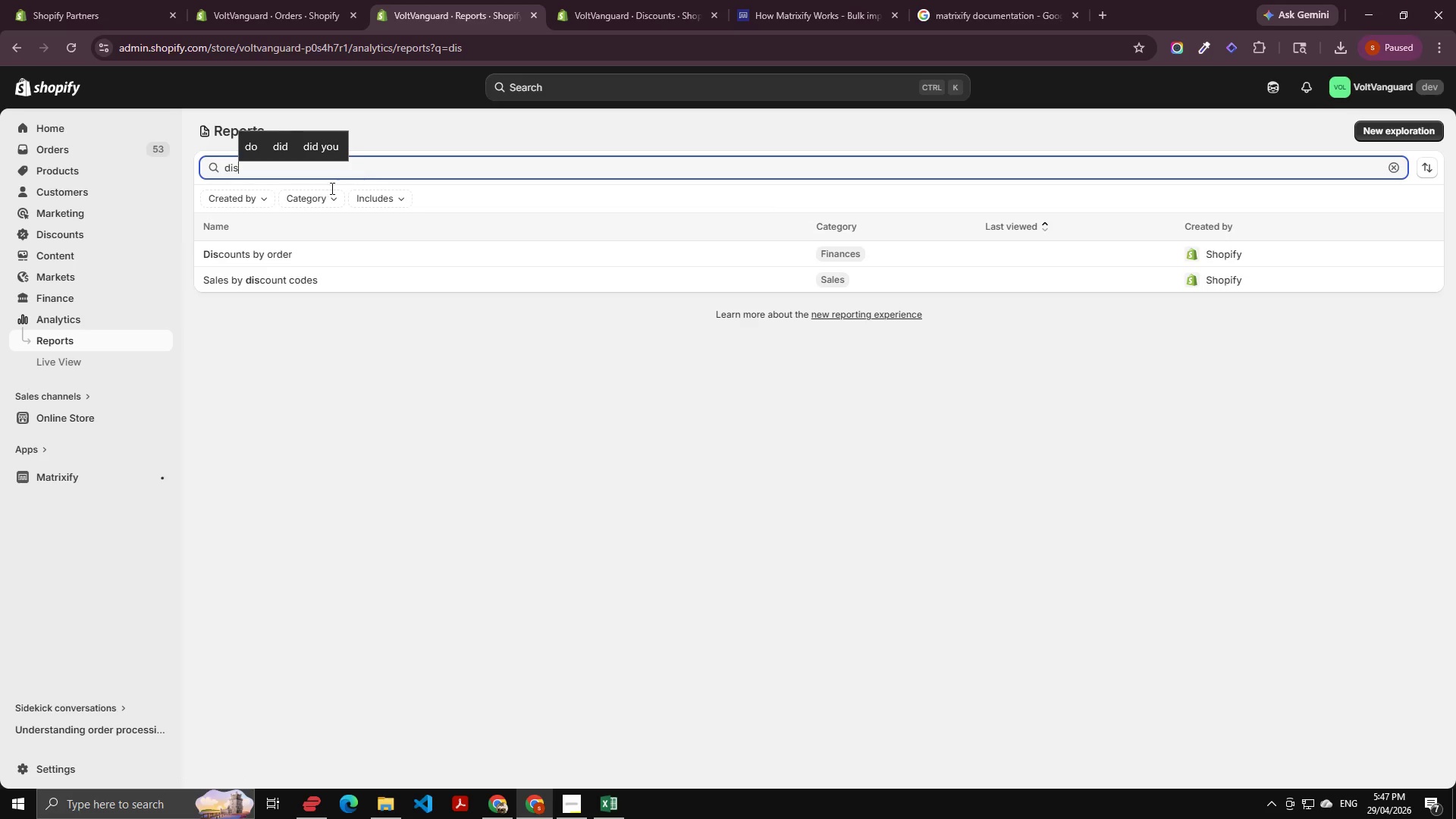 
left_click([265, 253])
 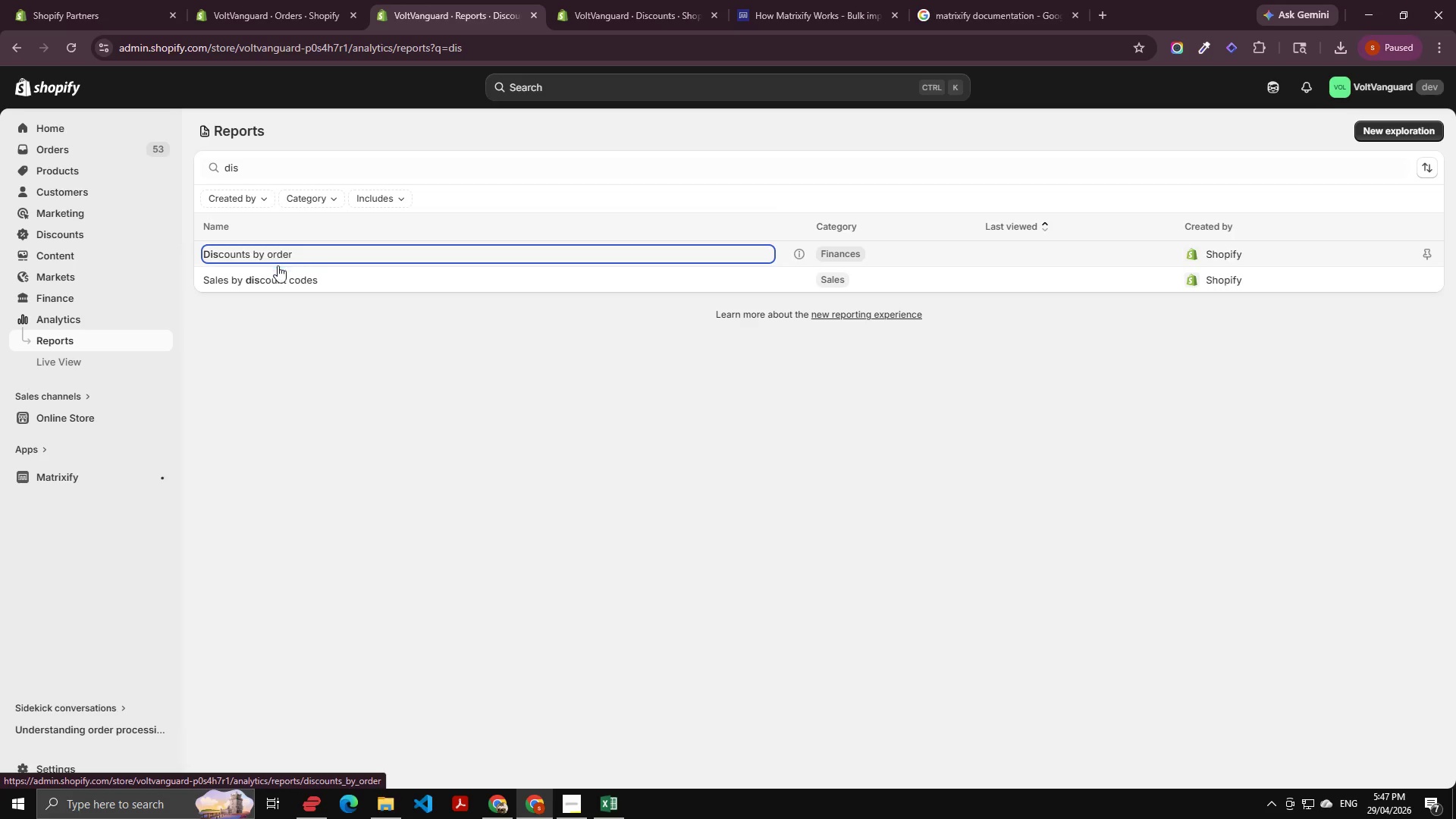 
left_click([275, 282])
 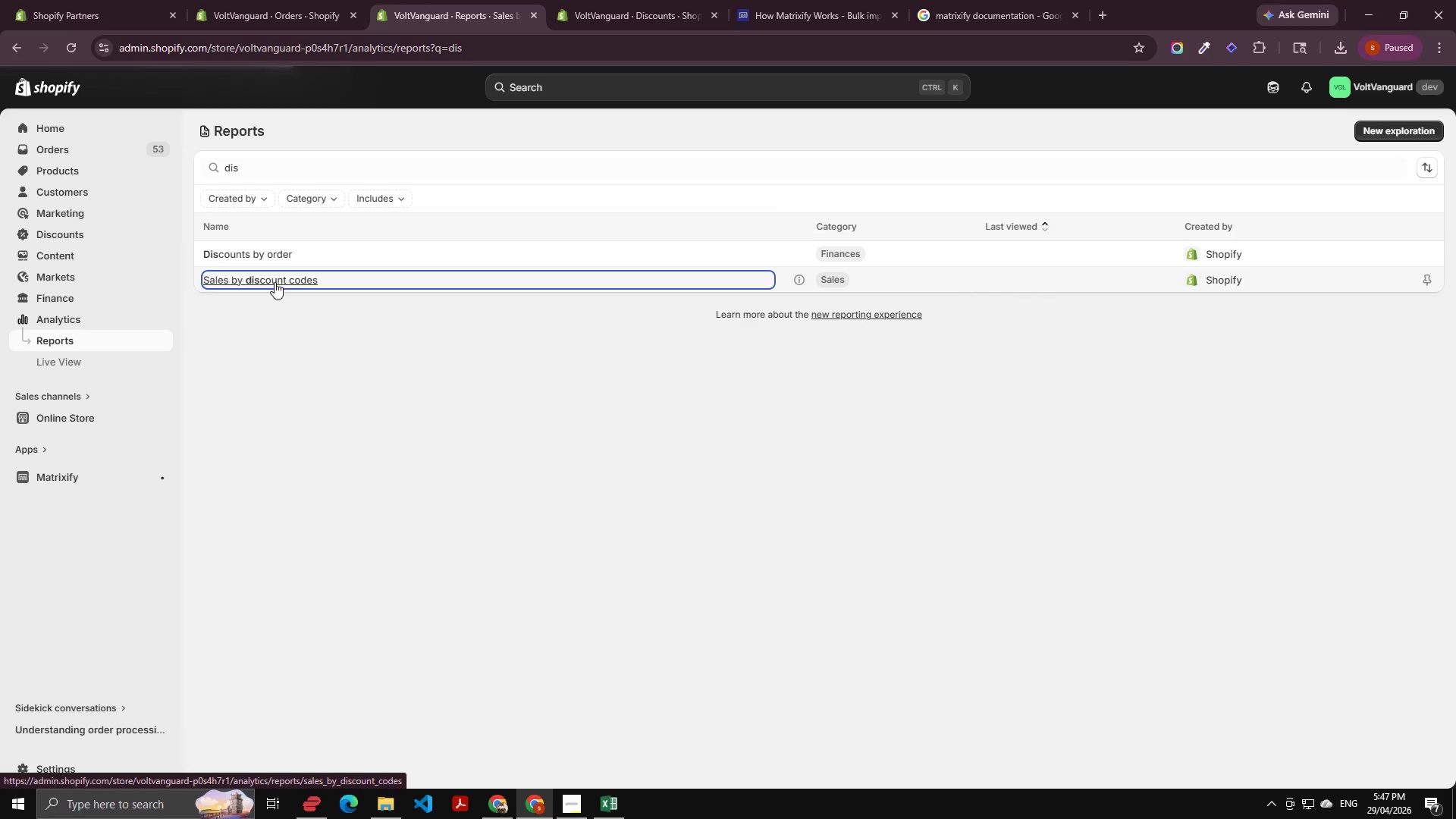 
double_click([275, 282])
 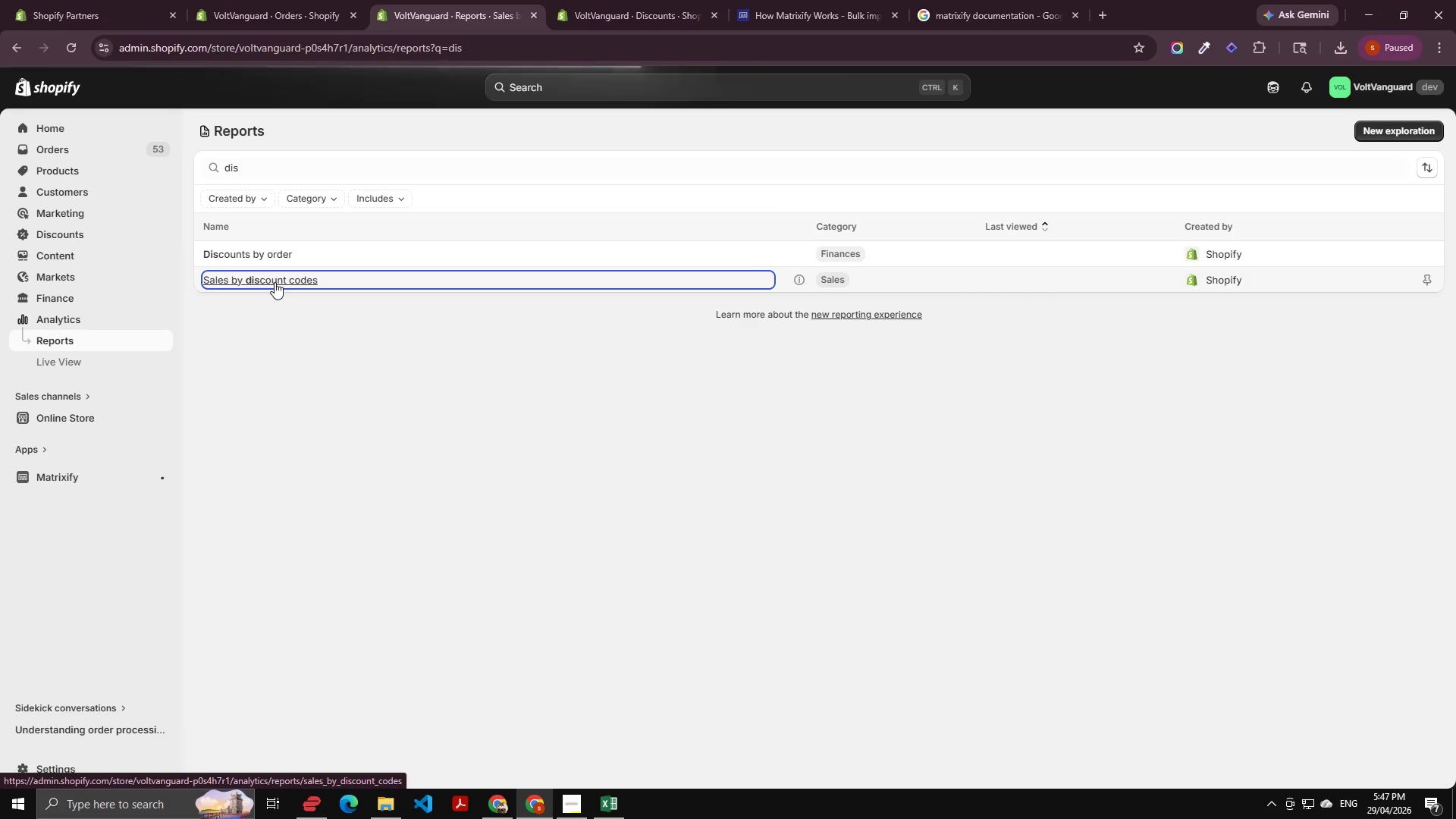 
triple_click([275, 282])
 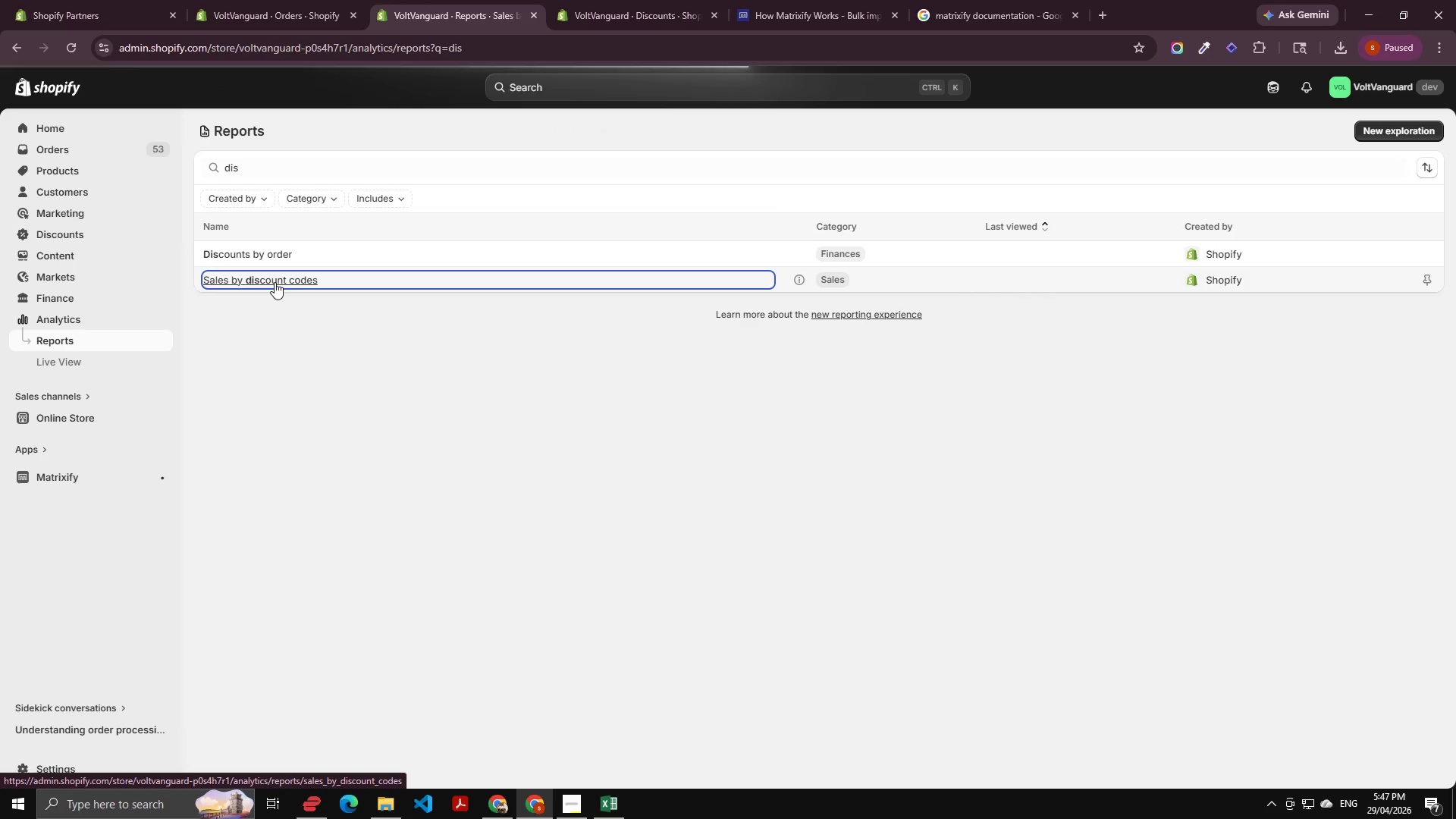 
triple_click([275, 282])
 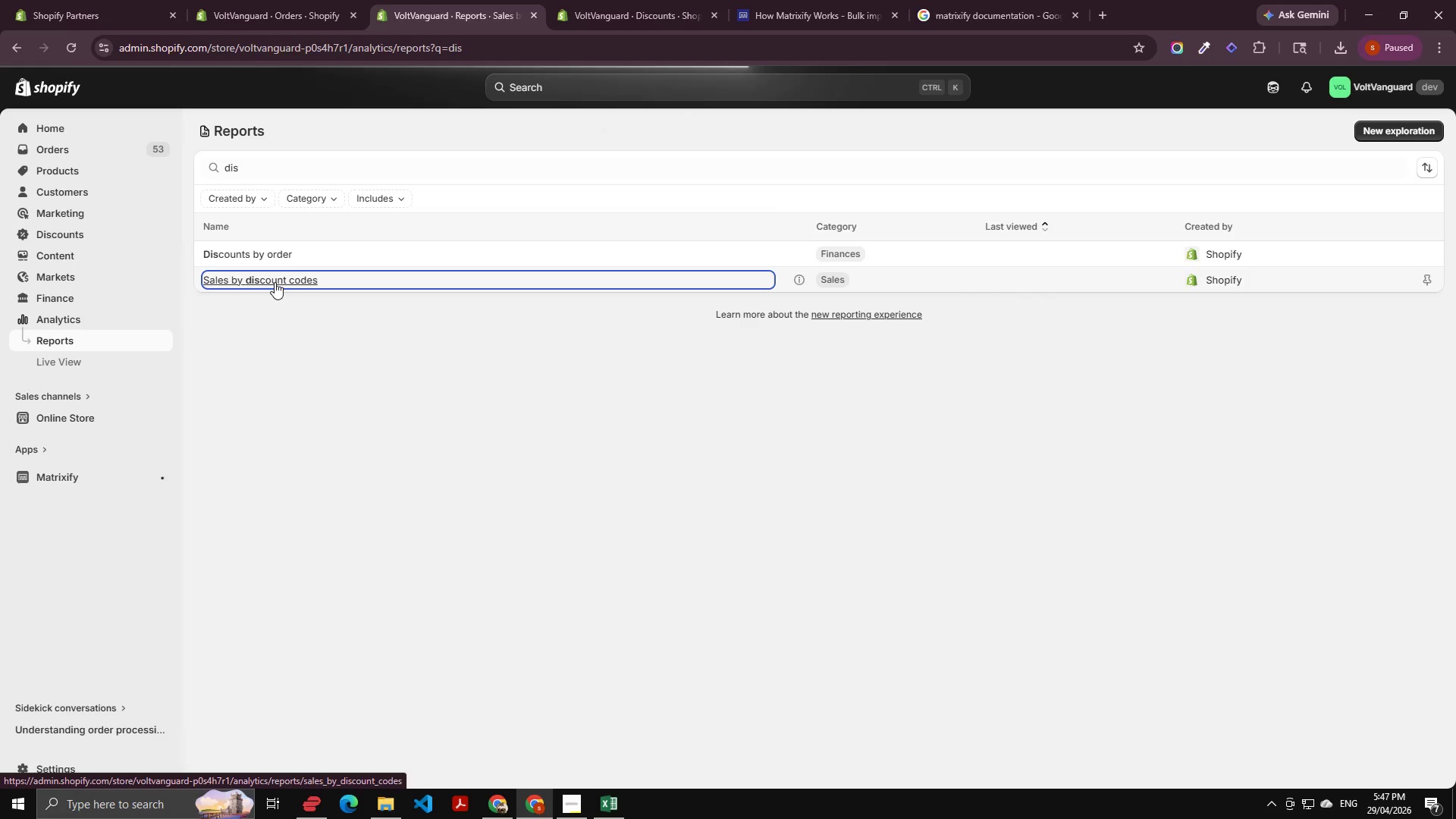 
triple_click([275, 282])
 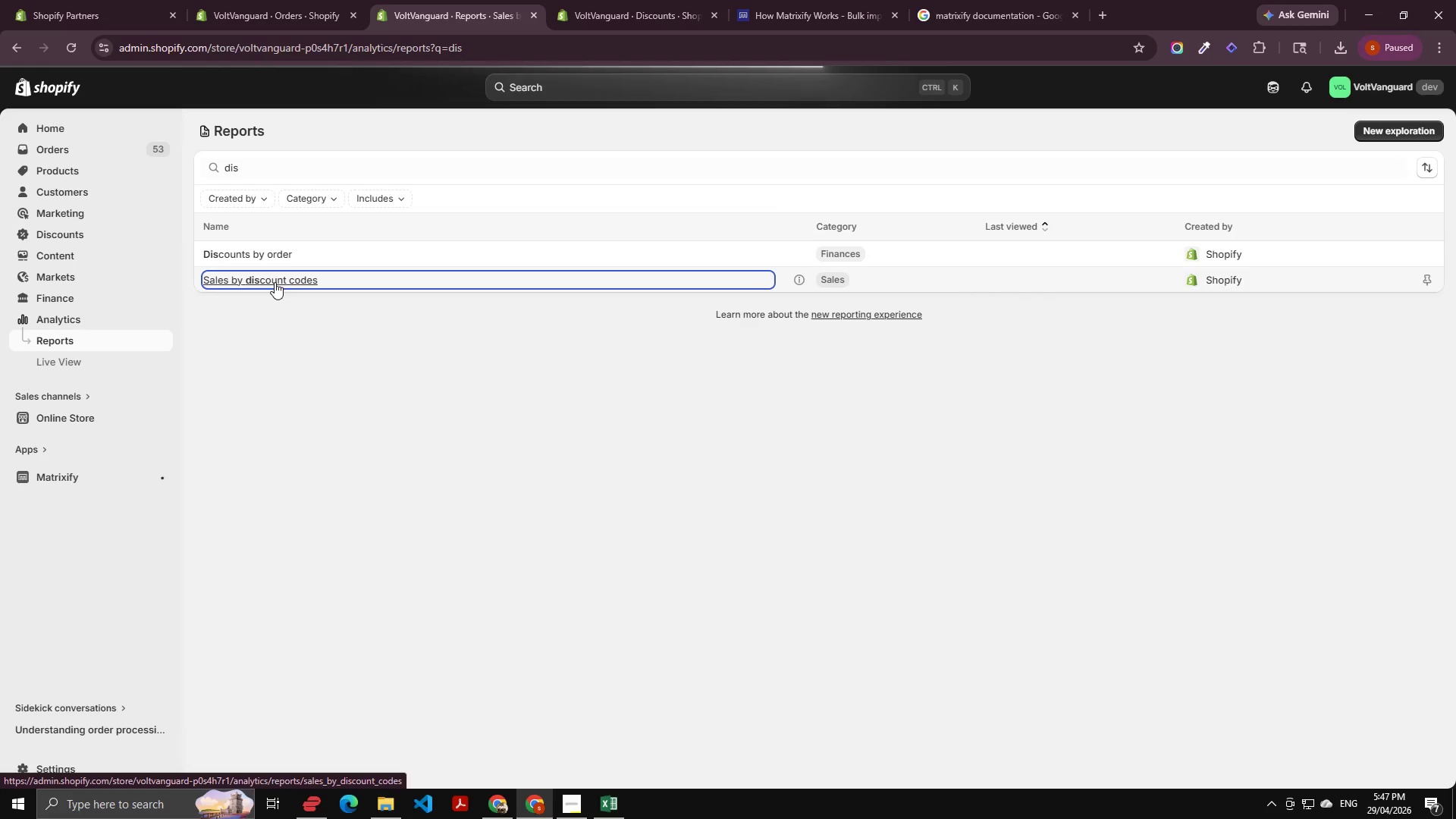 
triple_click([275, 282])
 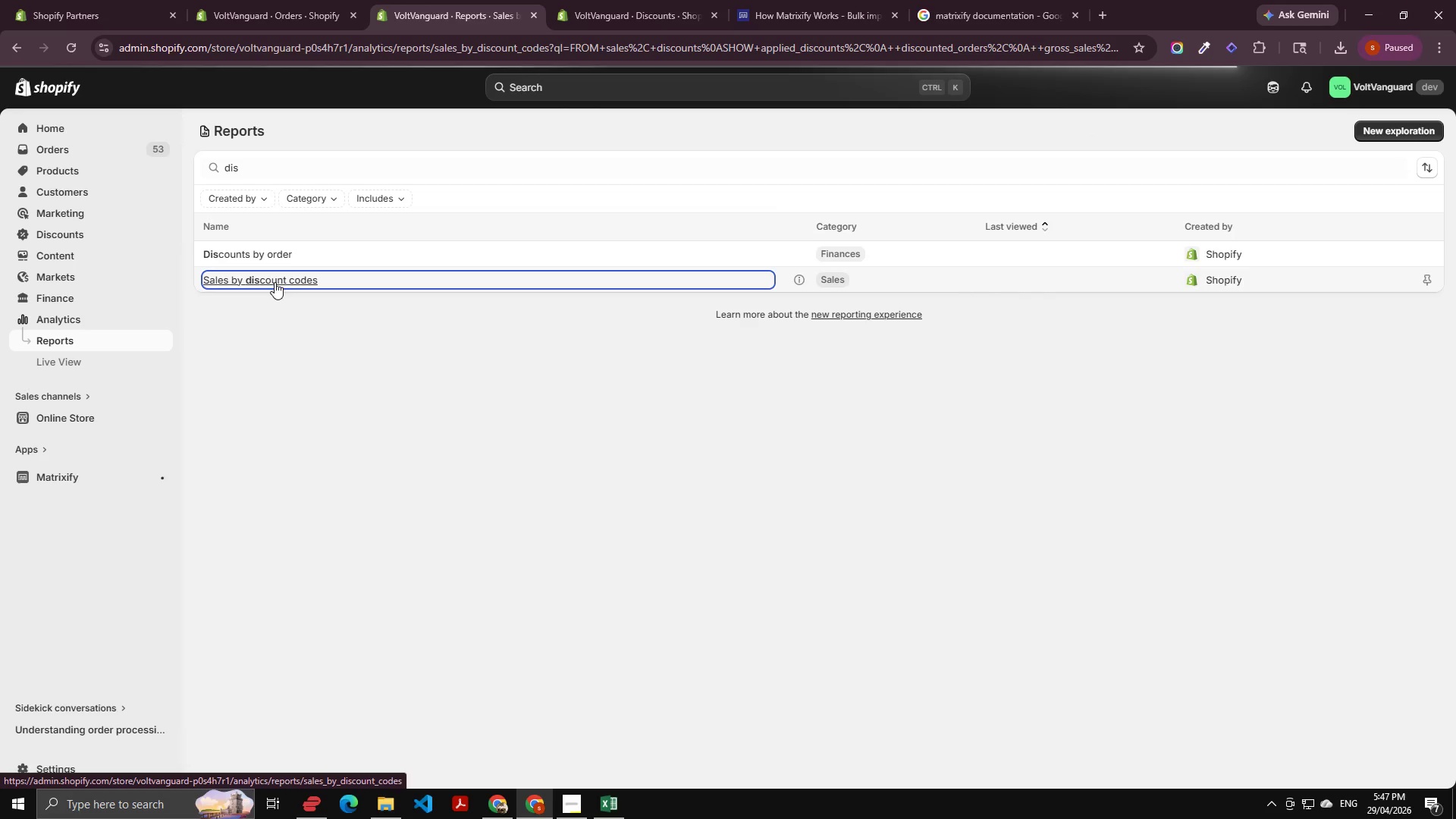 
left_click([275, 282])
 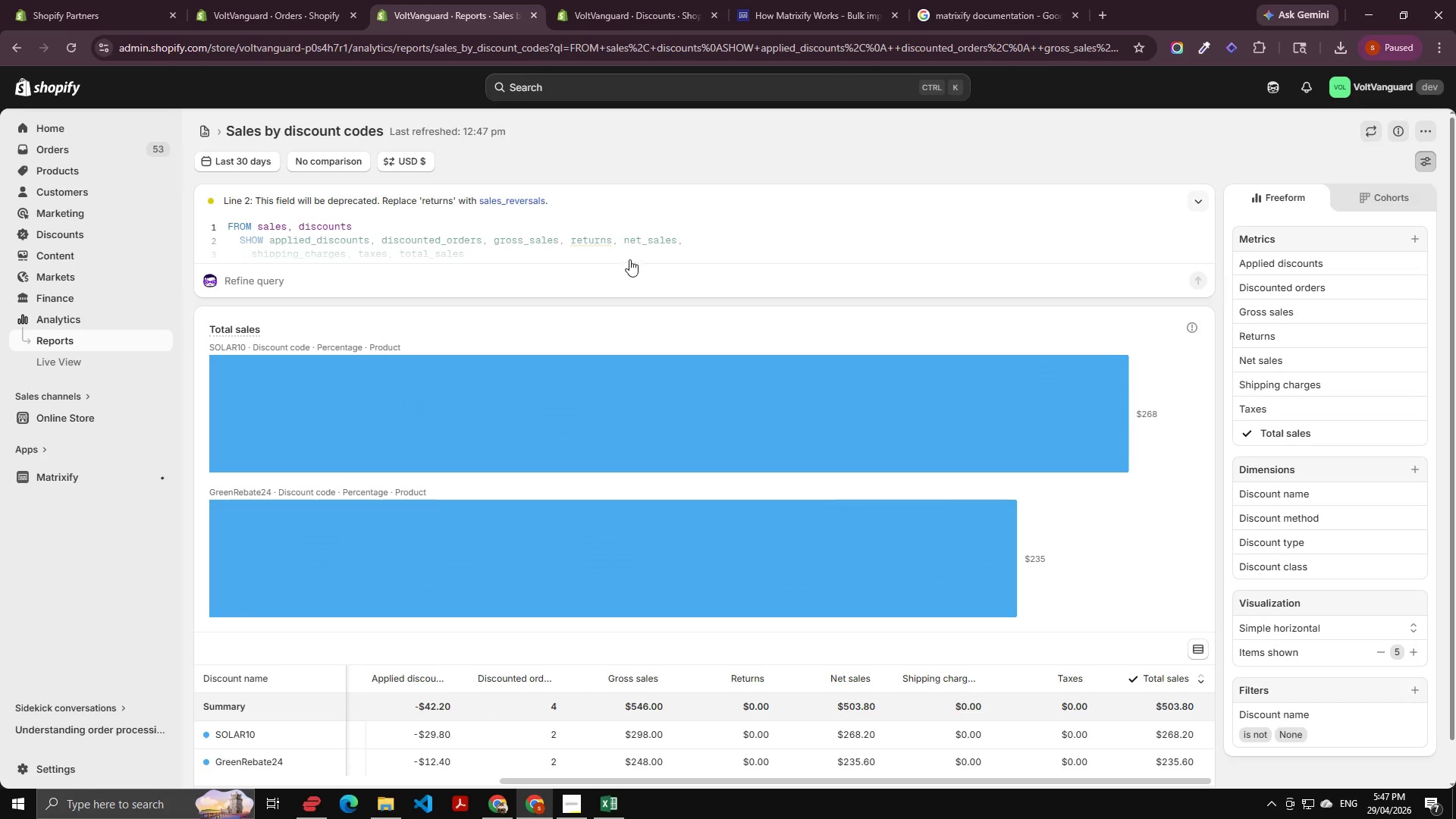 
scroll: coordinate [624, 483], scroll_direction: down, amount: 3.0
 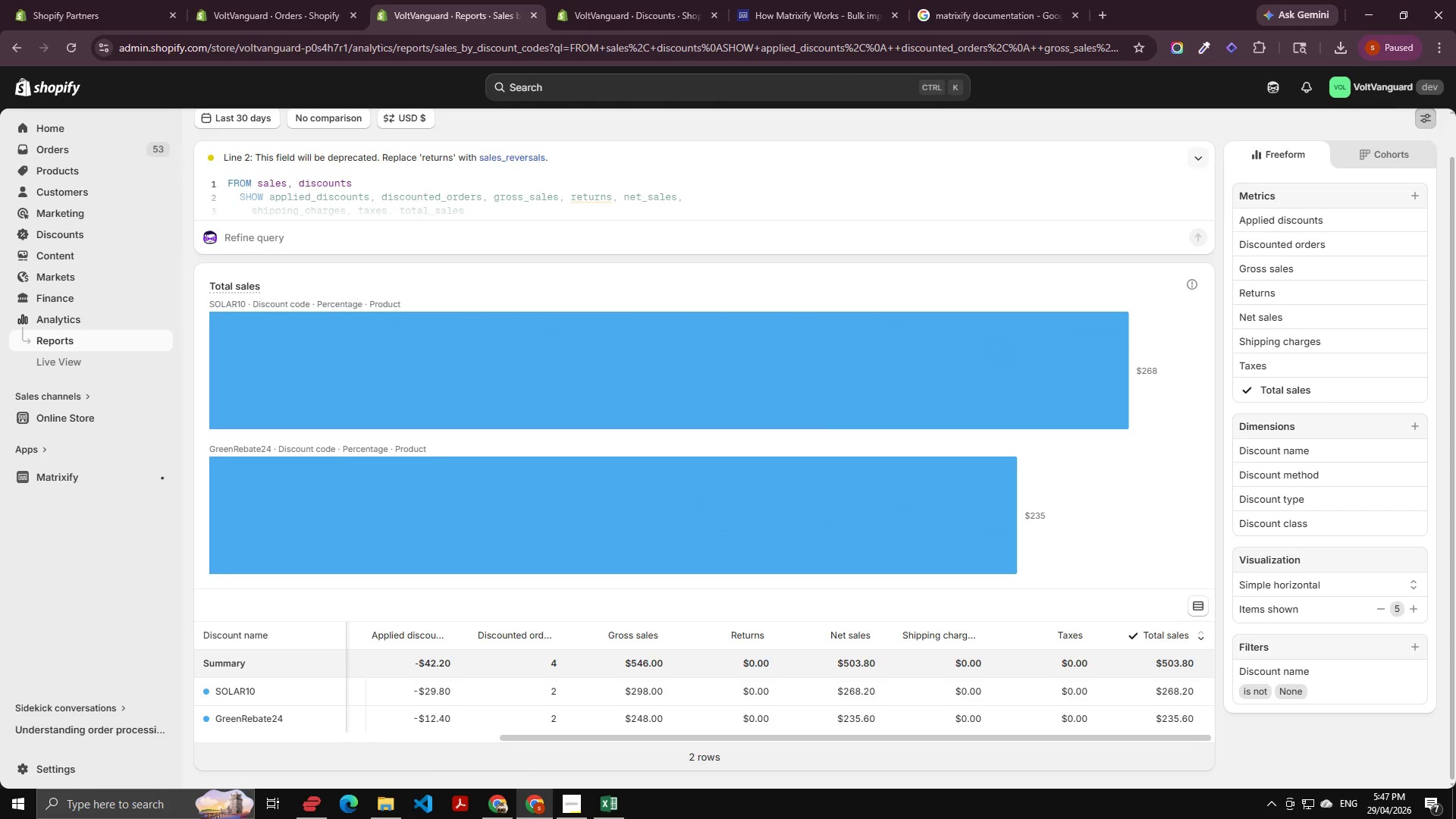 
wait(8.86)
 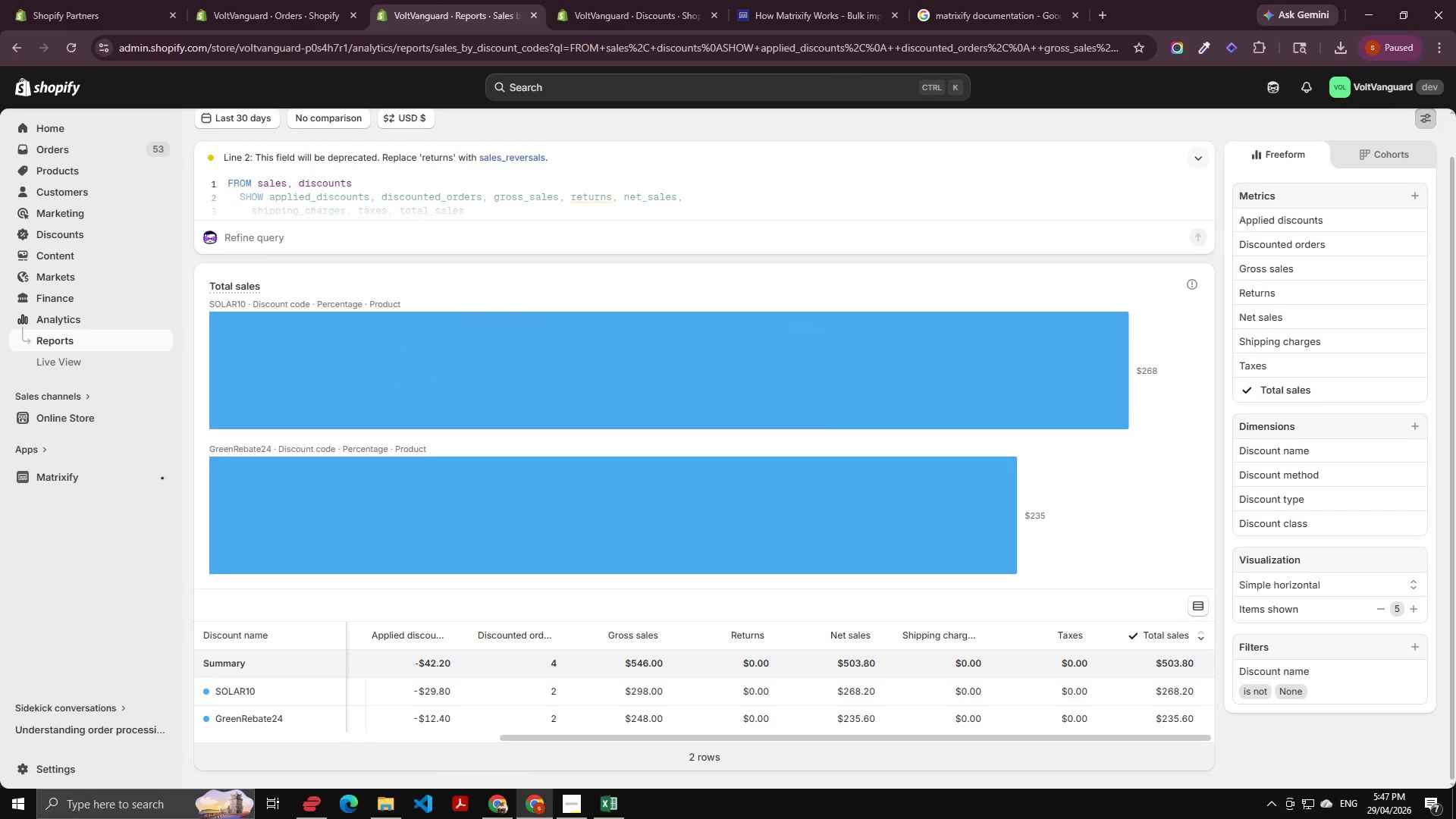 
scroll: coordinate [753, 774], scroll_direction: down, amount: 2.0
 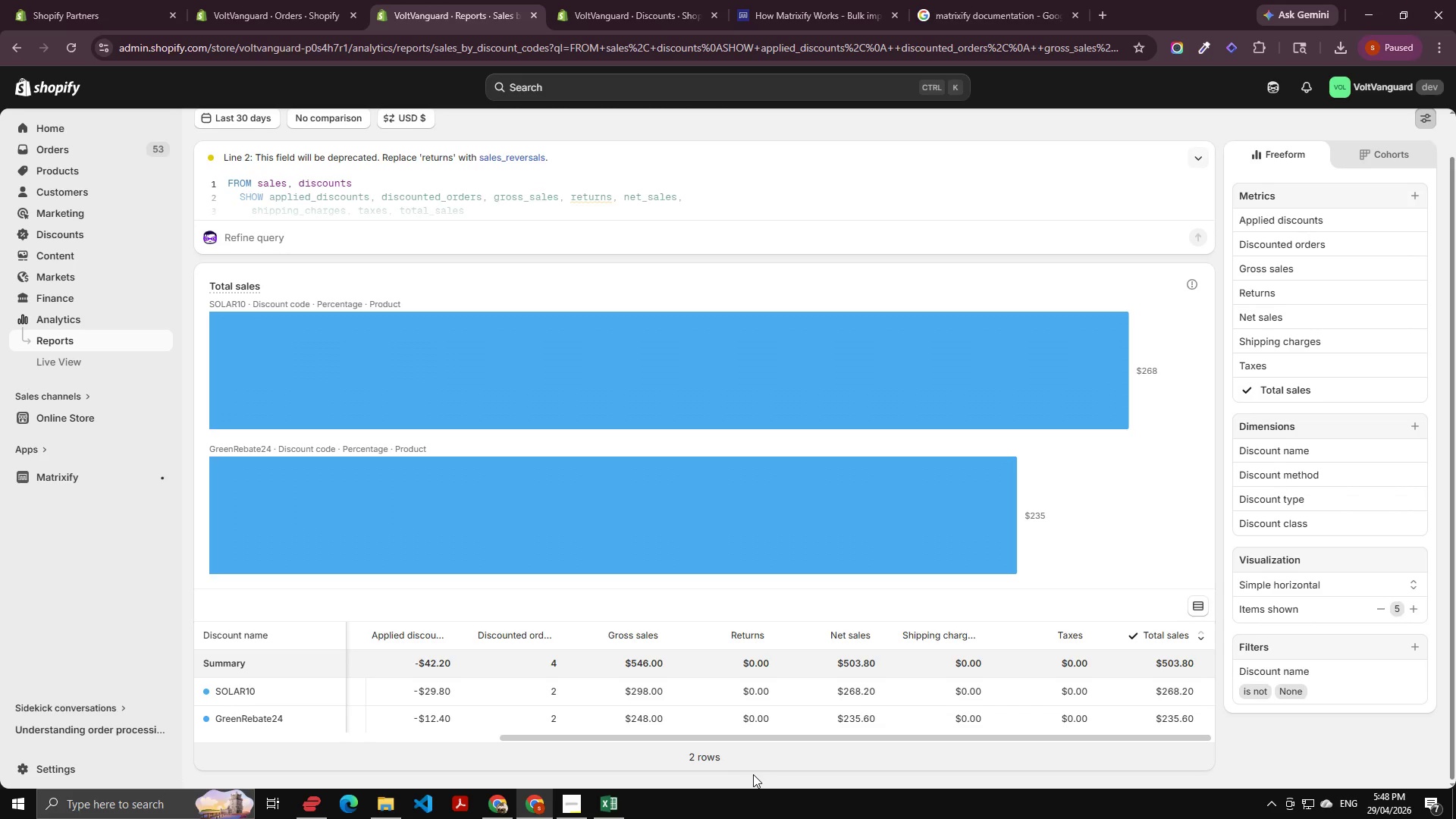 
scroll: coordinate [757, 774], scroll_direction: up, amount: 1.0
 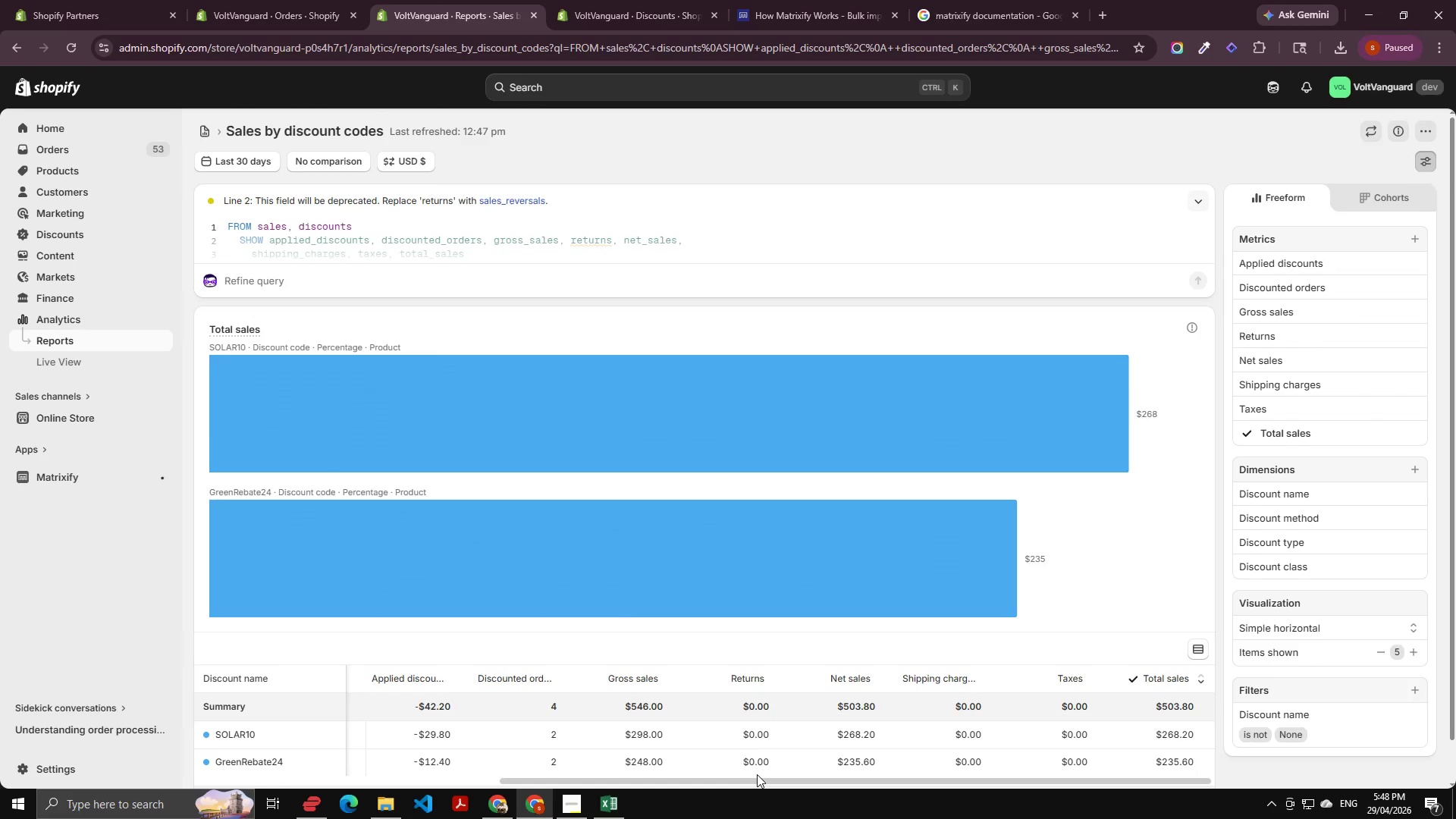 
scroll: coordinate [757, 774], scroll_direction: down, amount: 1.0
 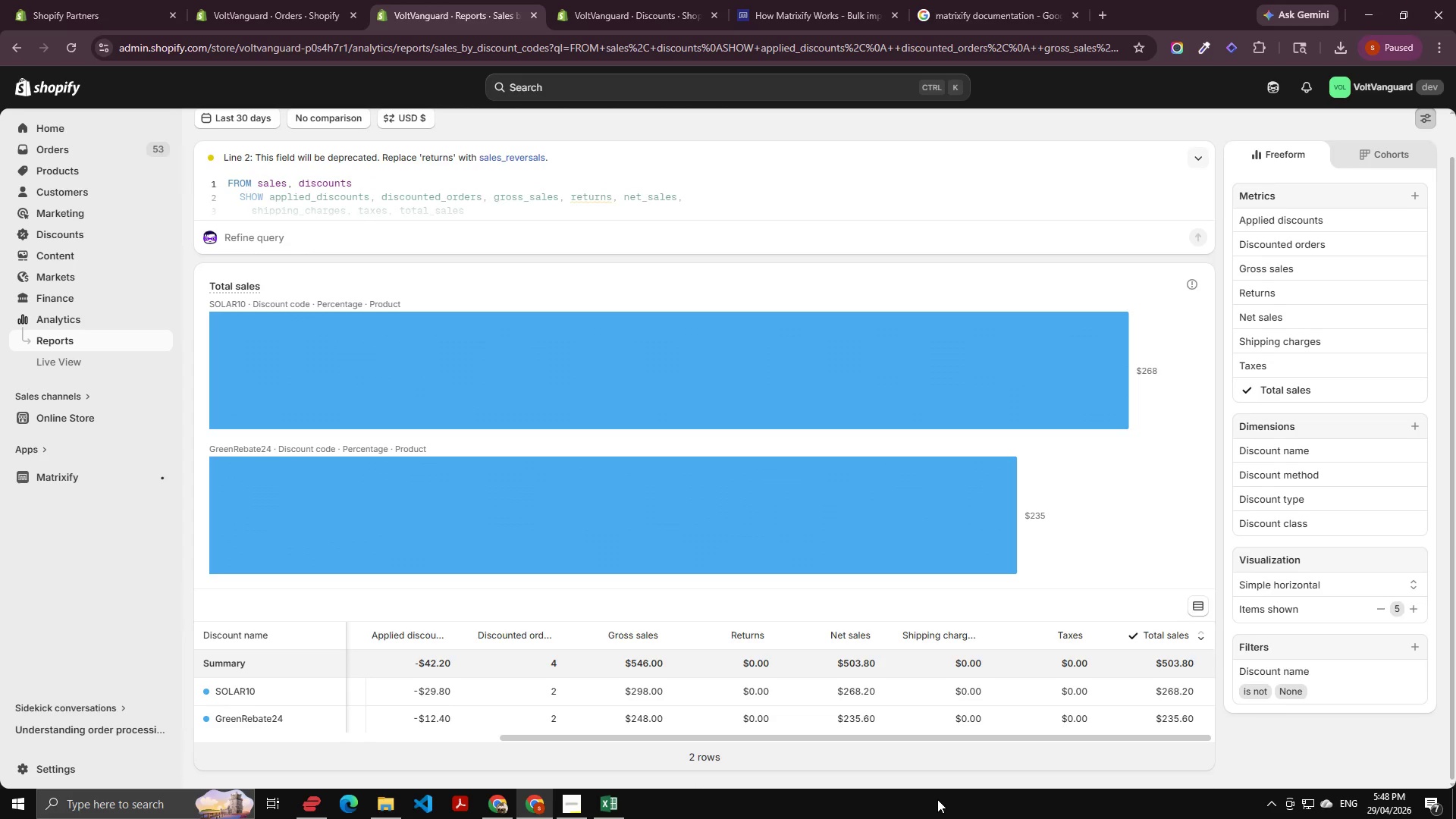 
wait(8.63)
 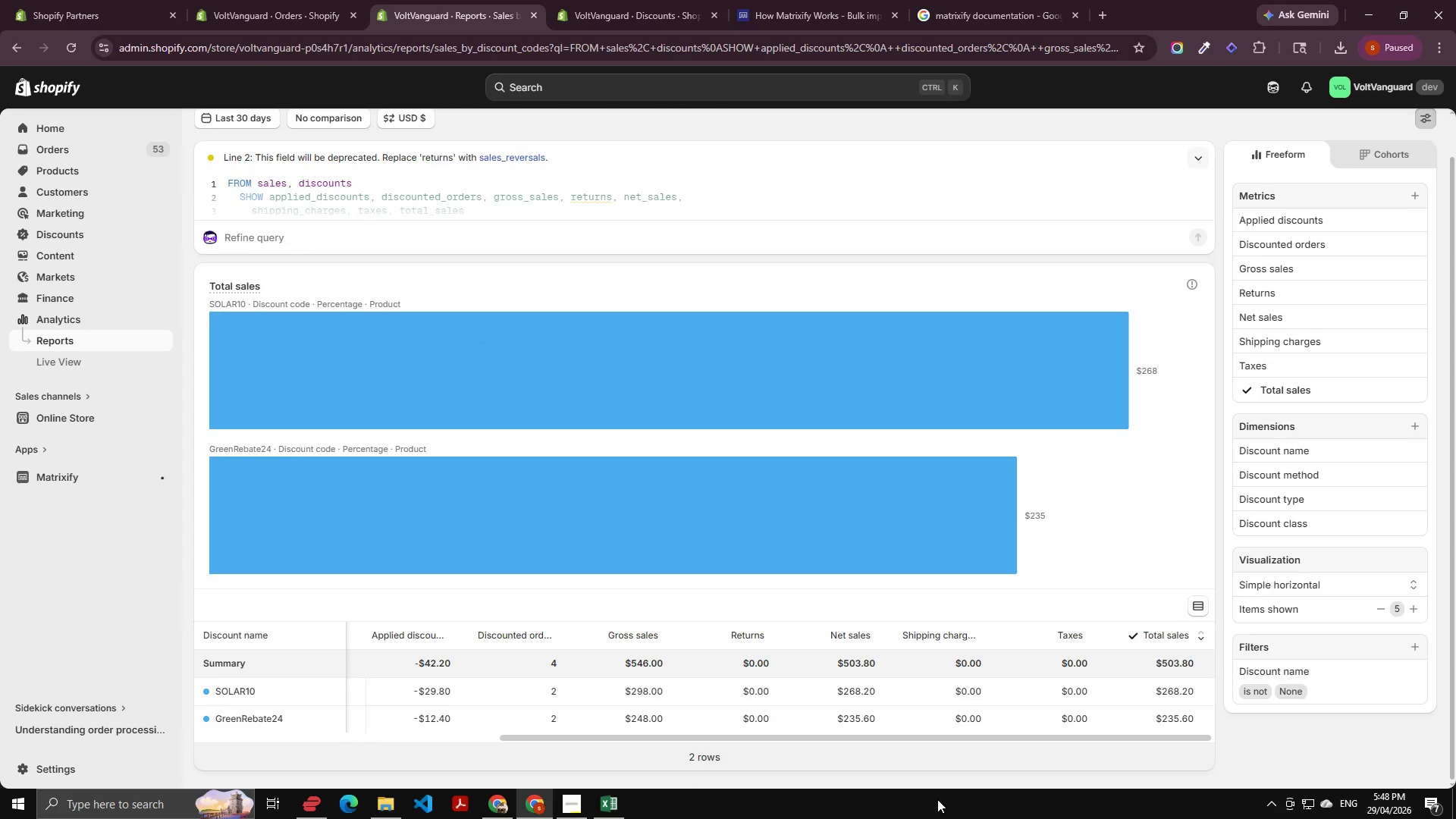 
scroll: coordinate [1030, 516], scroll_direction: up, amount: 1.0
 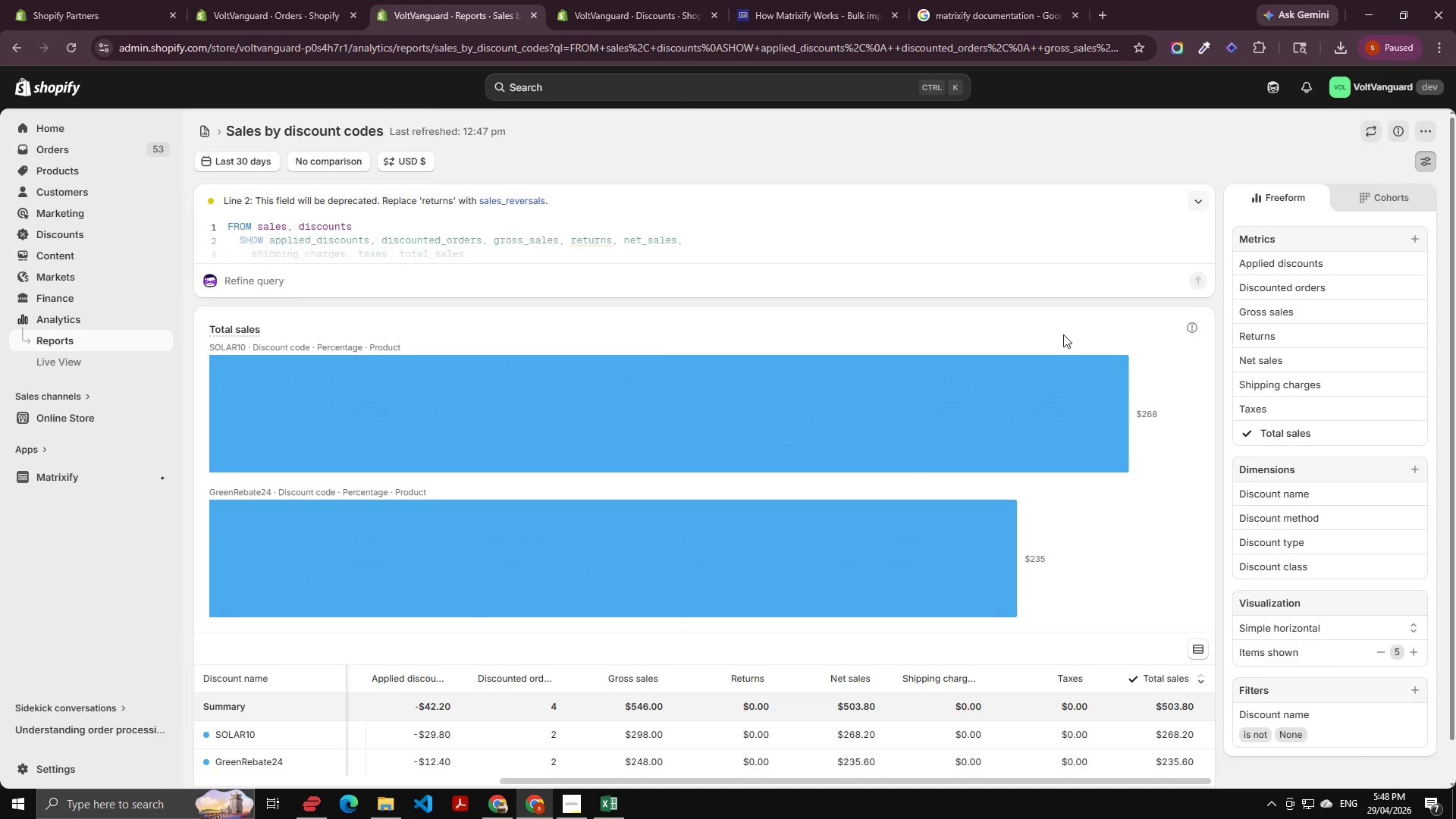 
wait(9.06)
 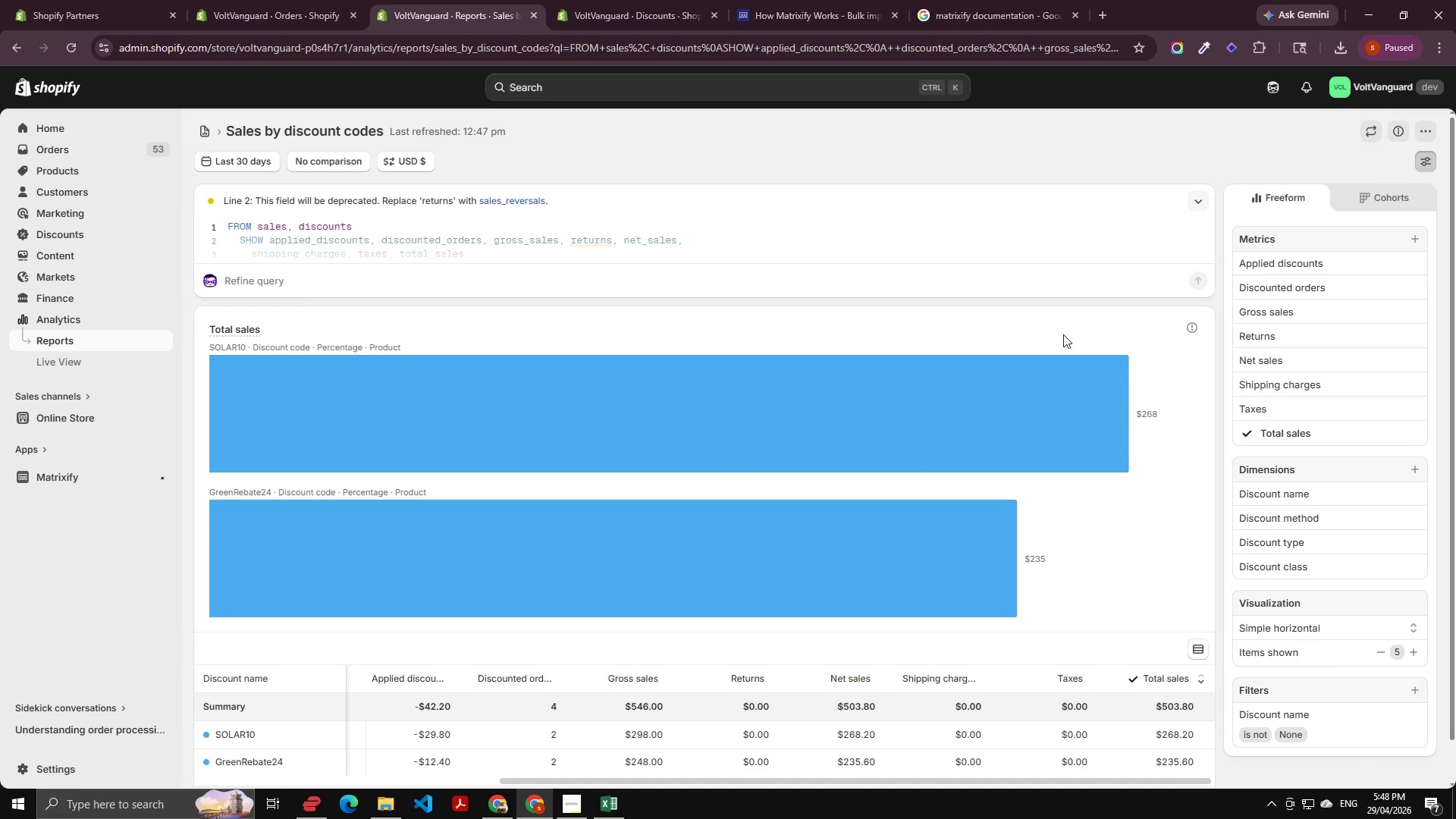 
left_click([1180, 45])
 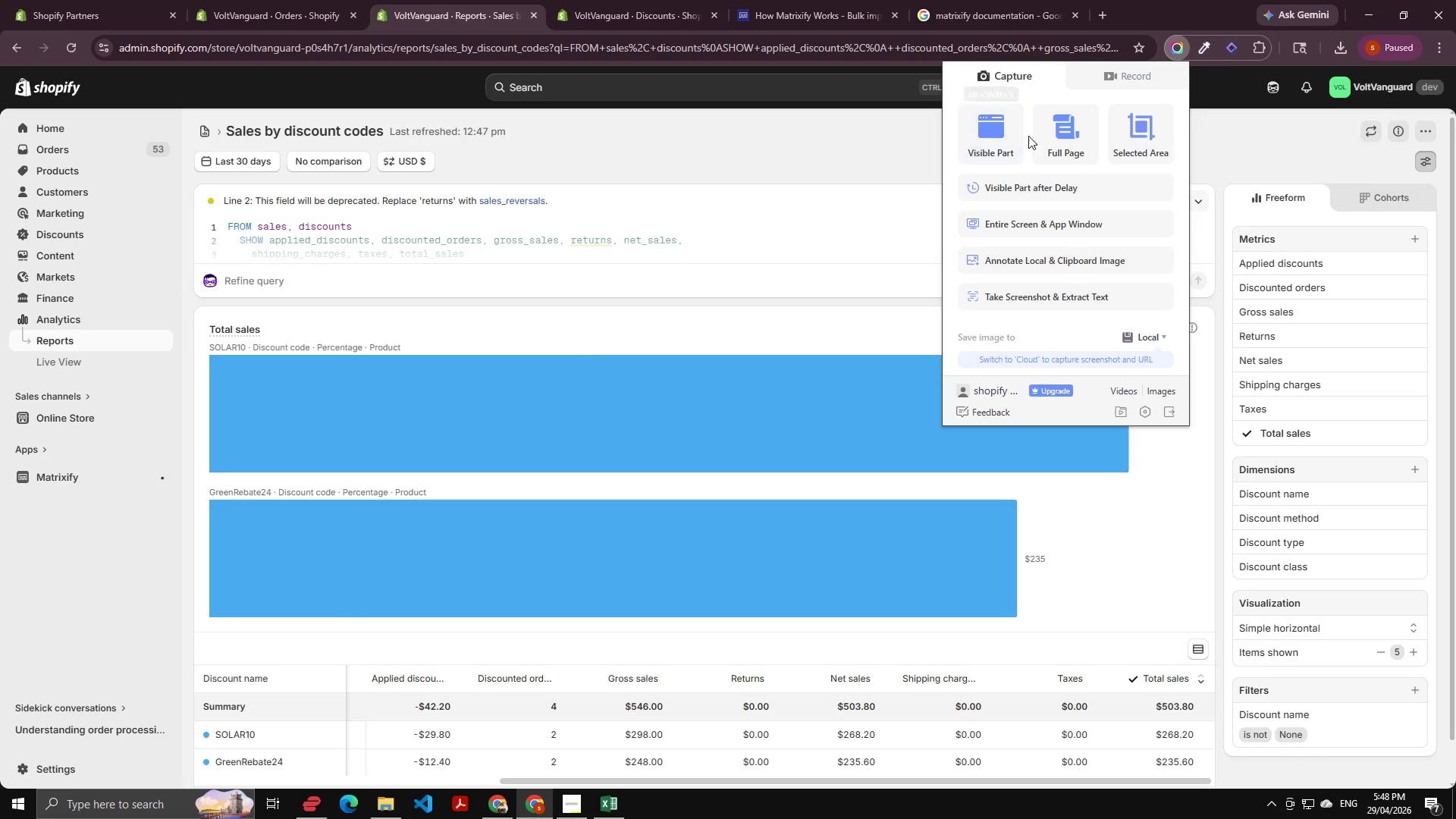 
left_click([1012, 130])
 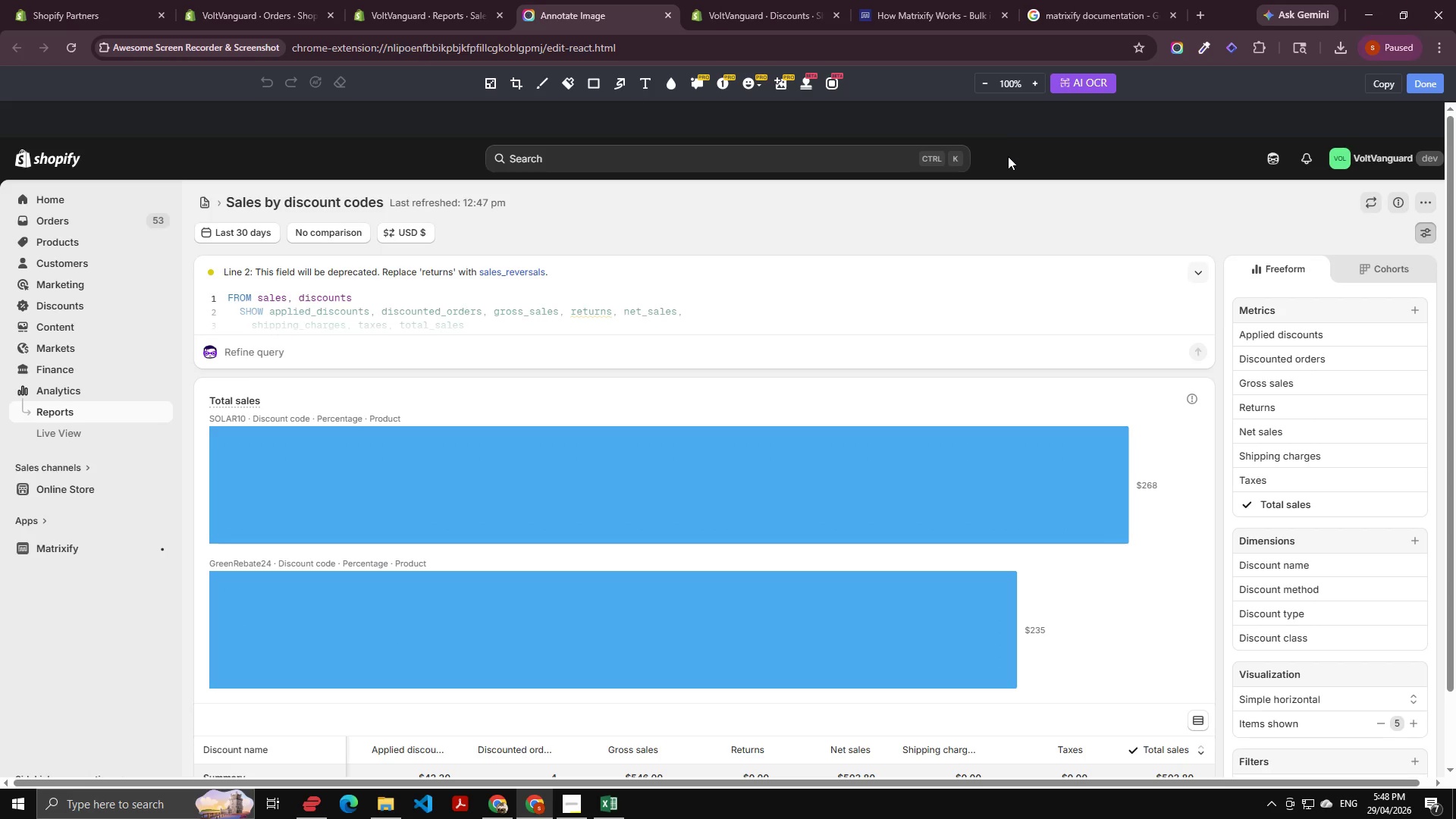 
scroll: coordinate [813, 378], scroll_direction: down, amount: 5.0
 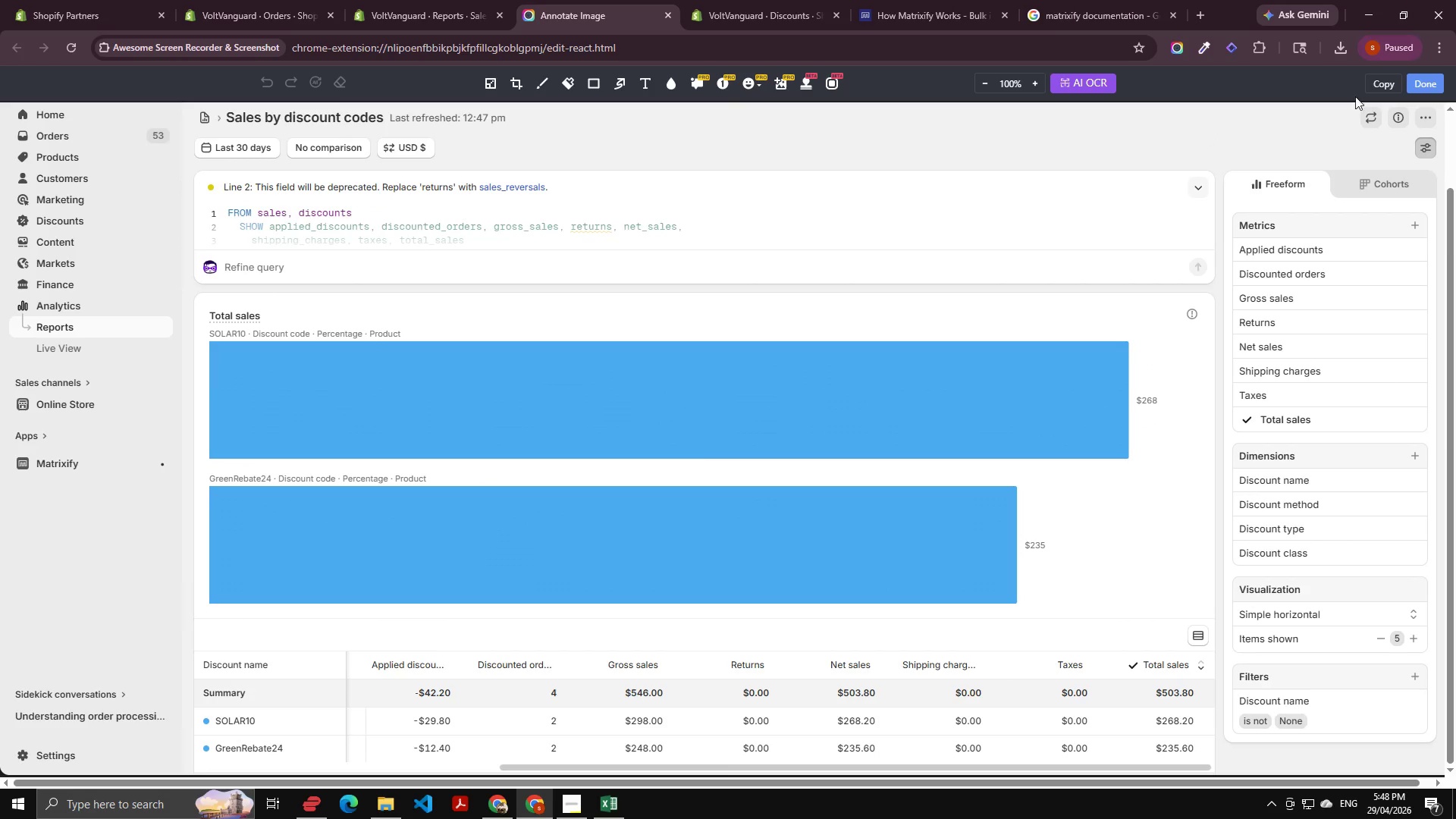 
left_click([1429, 82])
 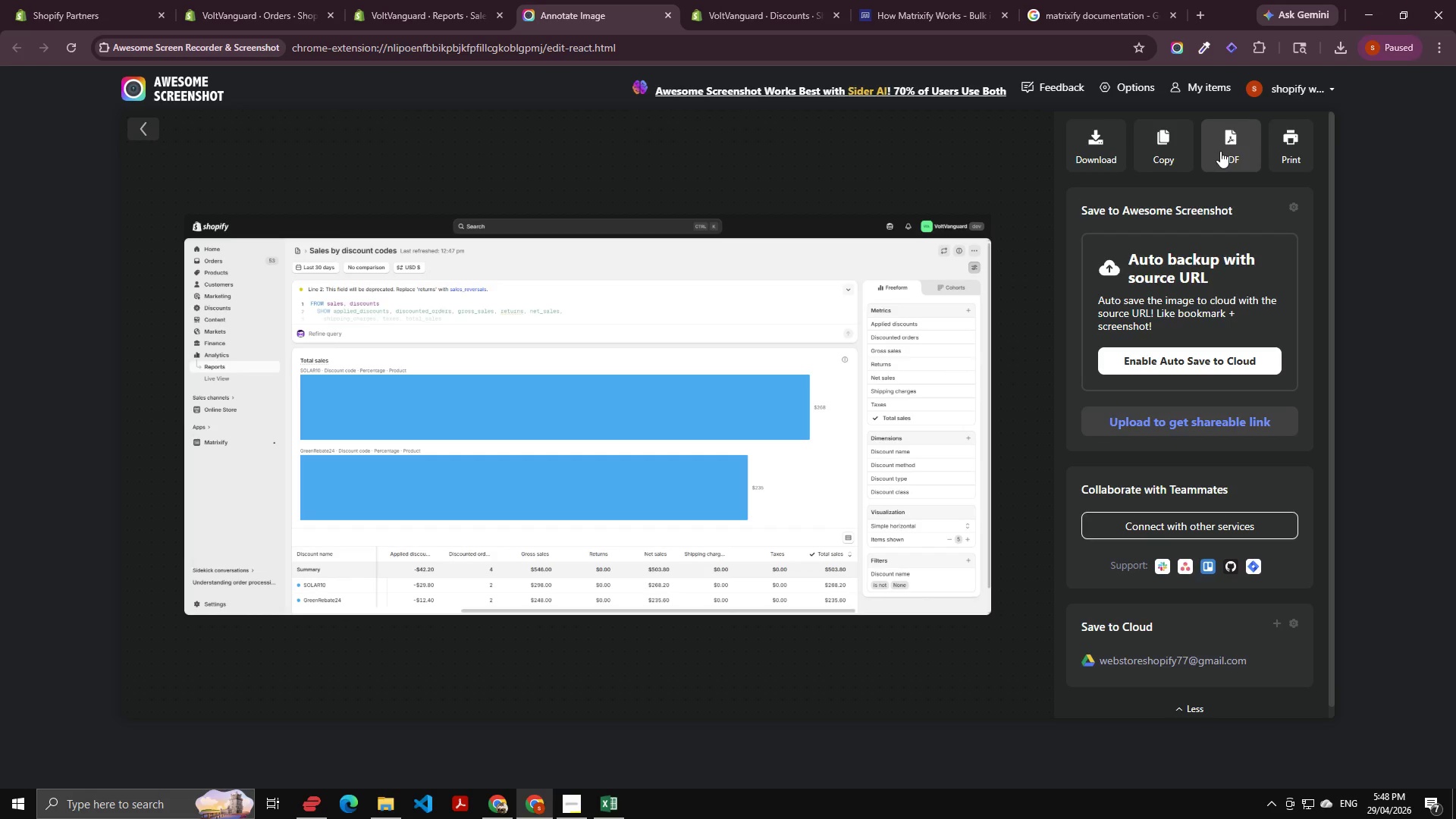 
left_click([1250, 146])
 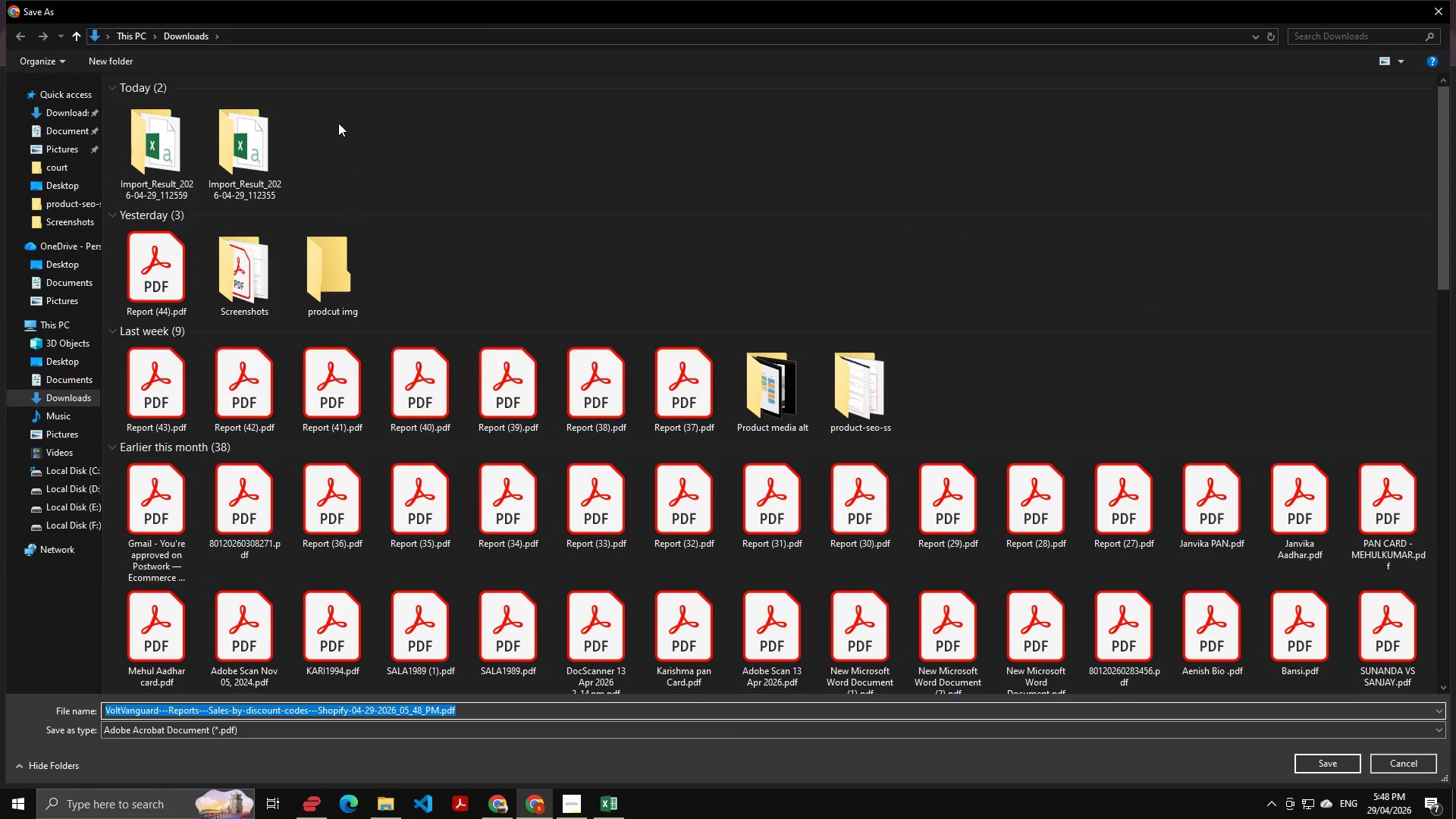 
wait(5.25)
 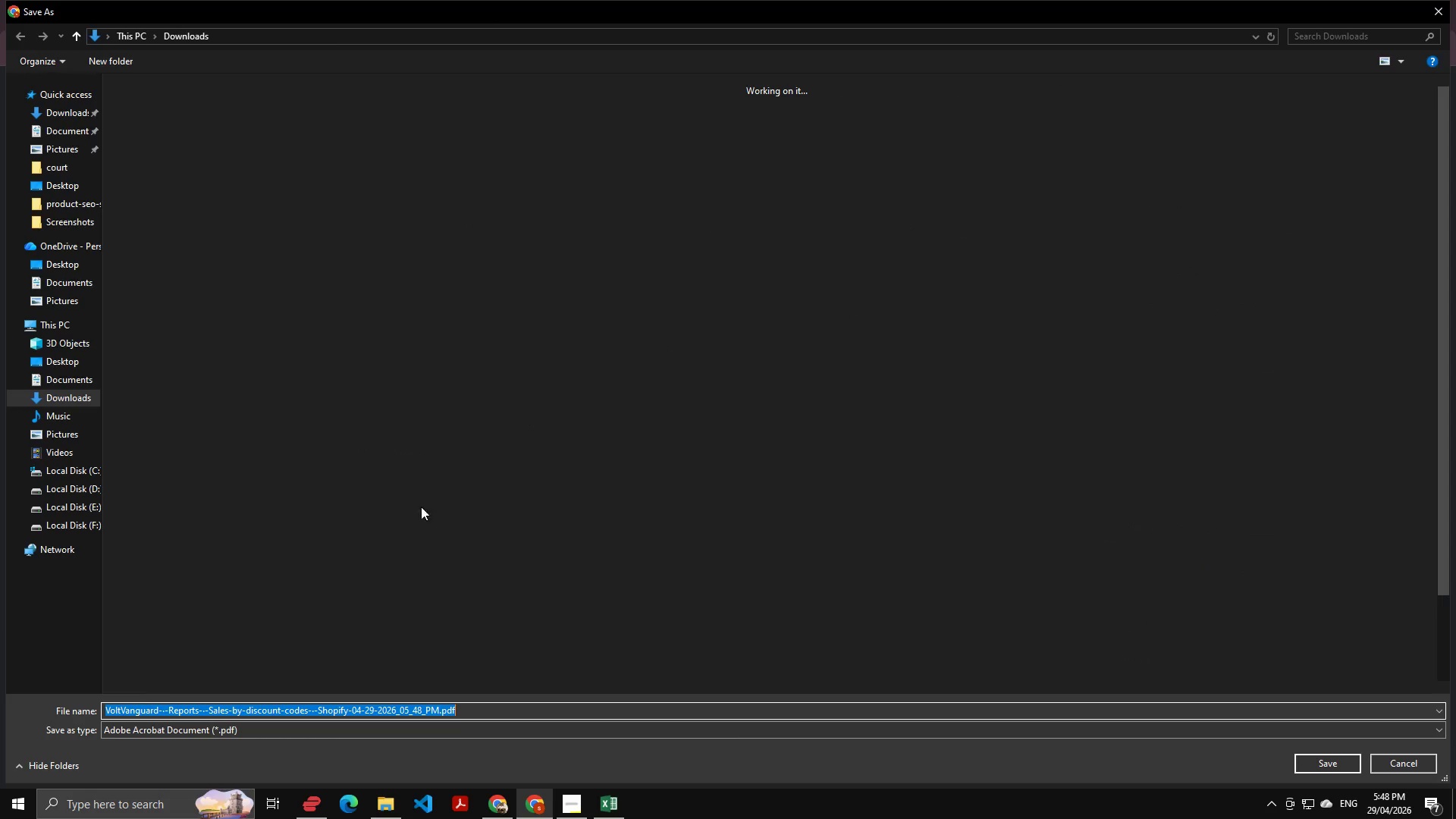 
right_click([372, 129])
 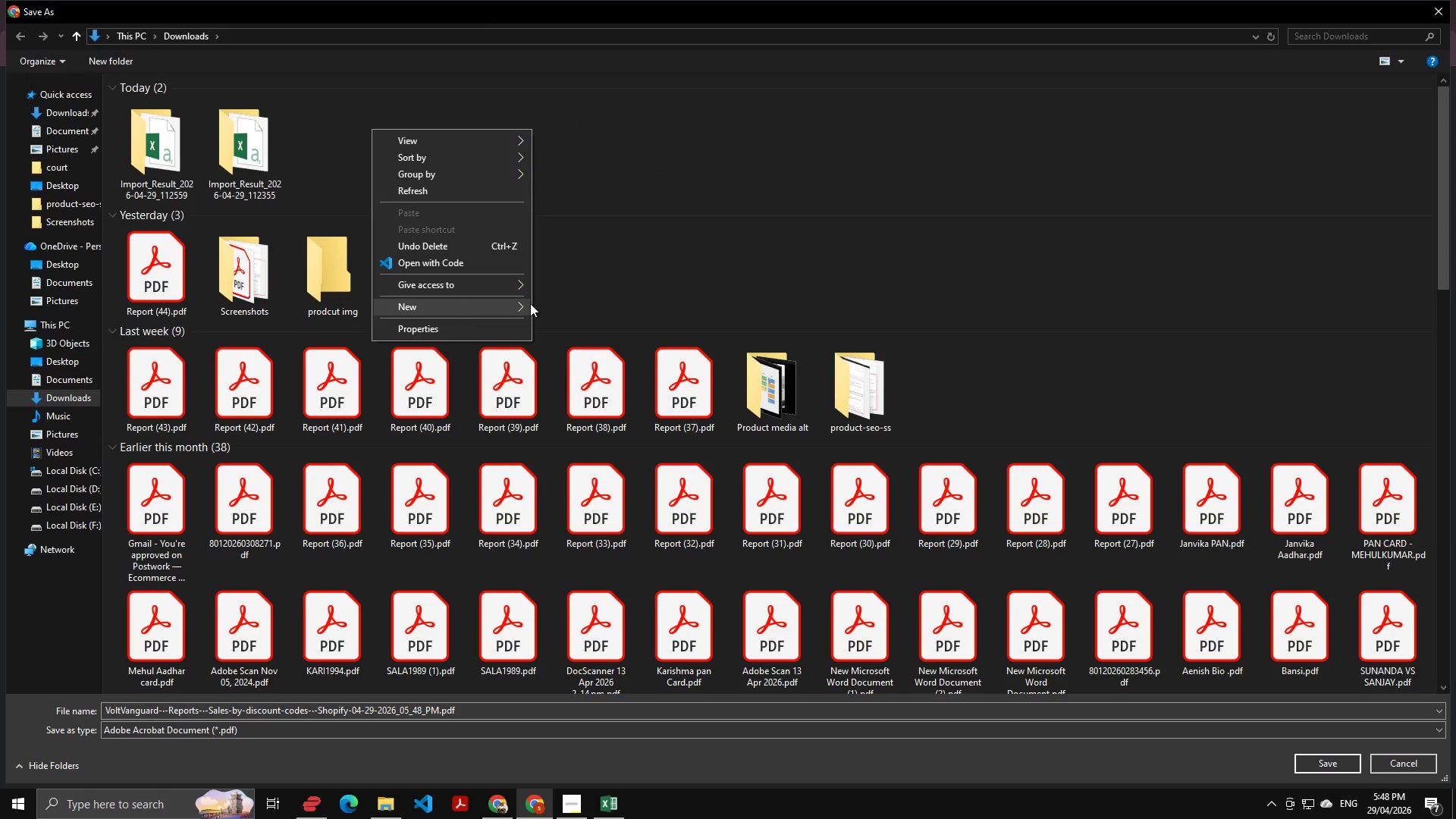 
left_click([590, 304])
 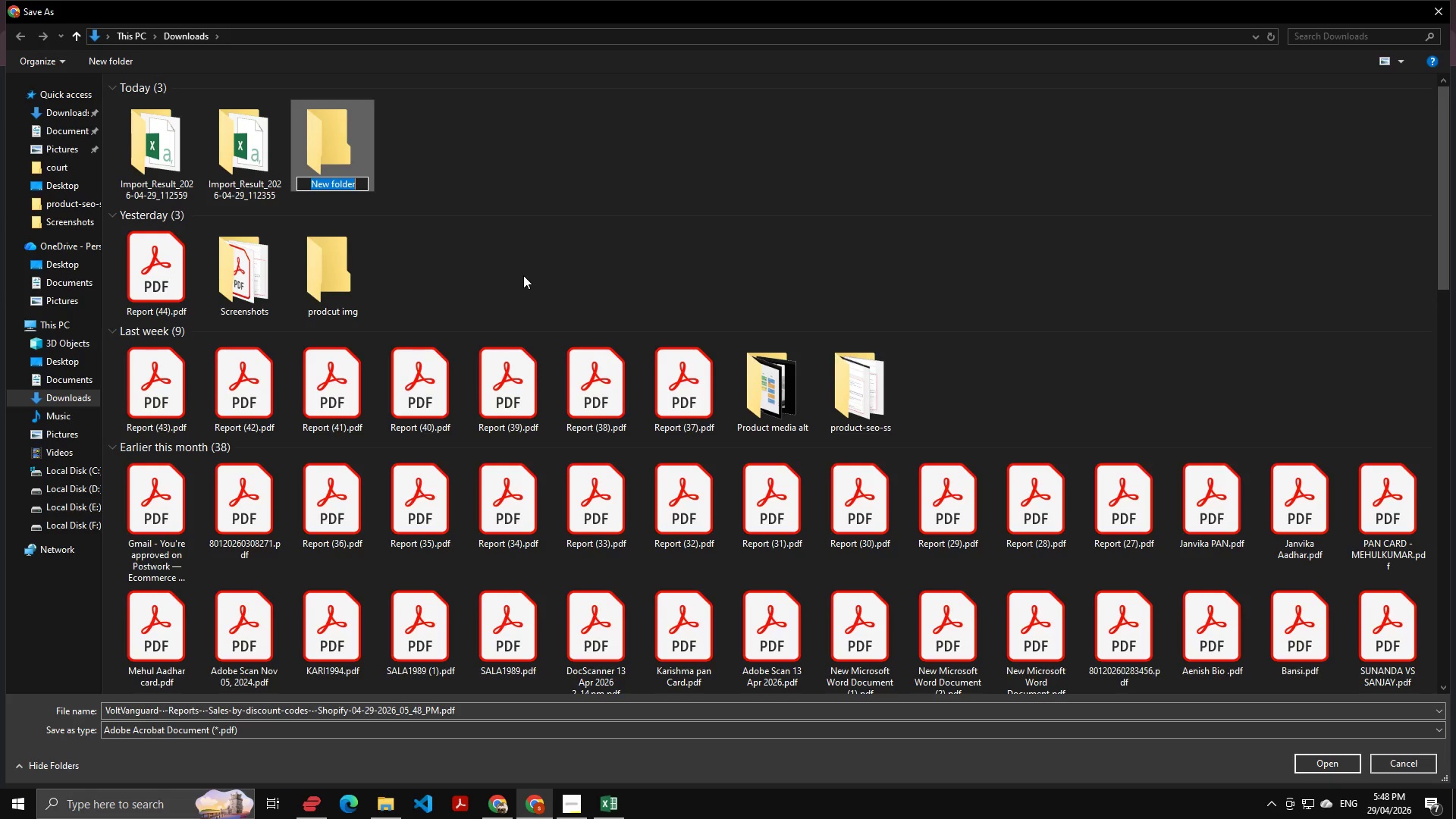 
type(new screen shot)
 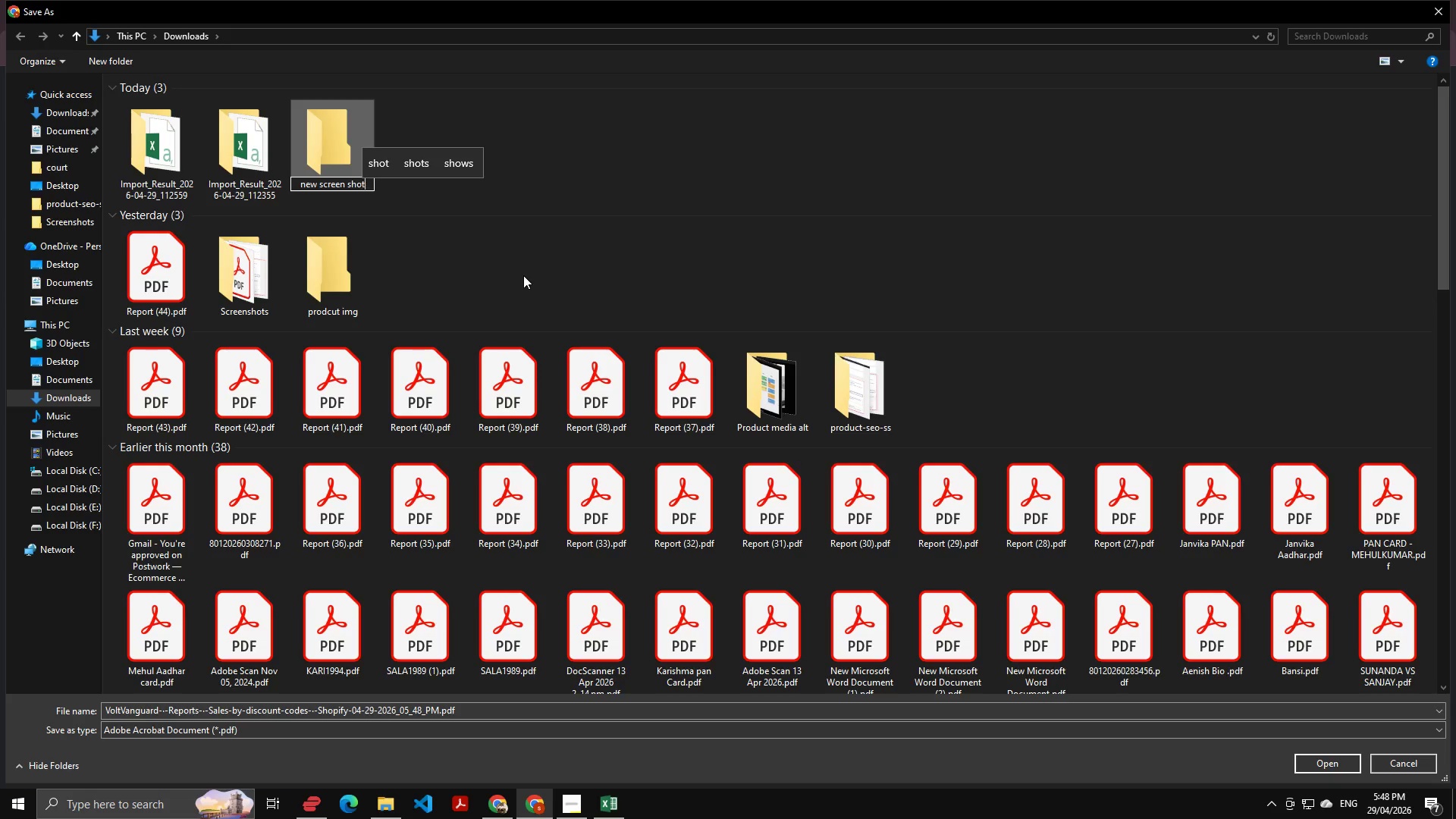 
key(Enter)
 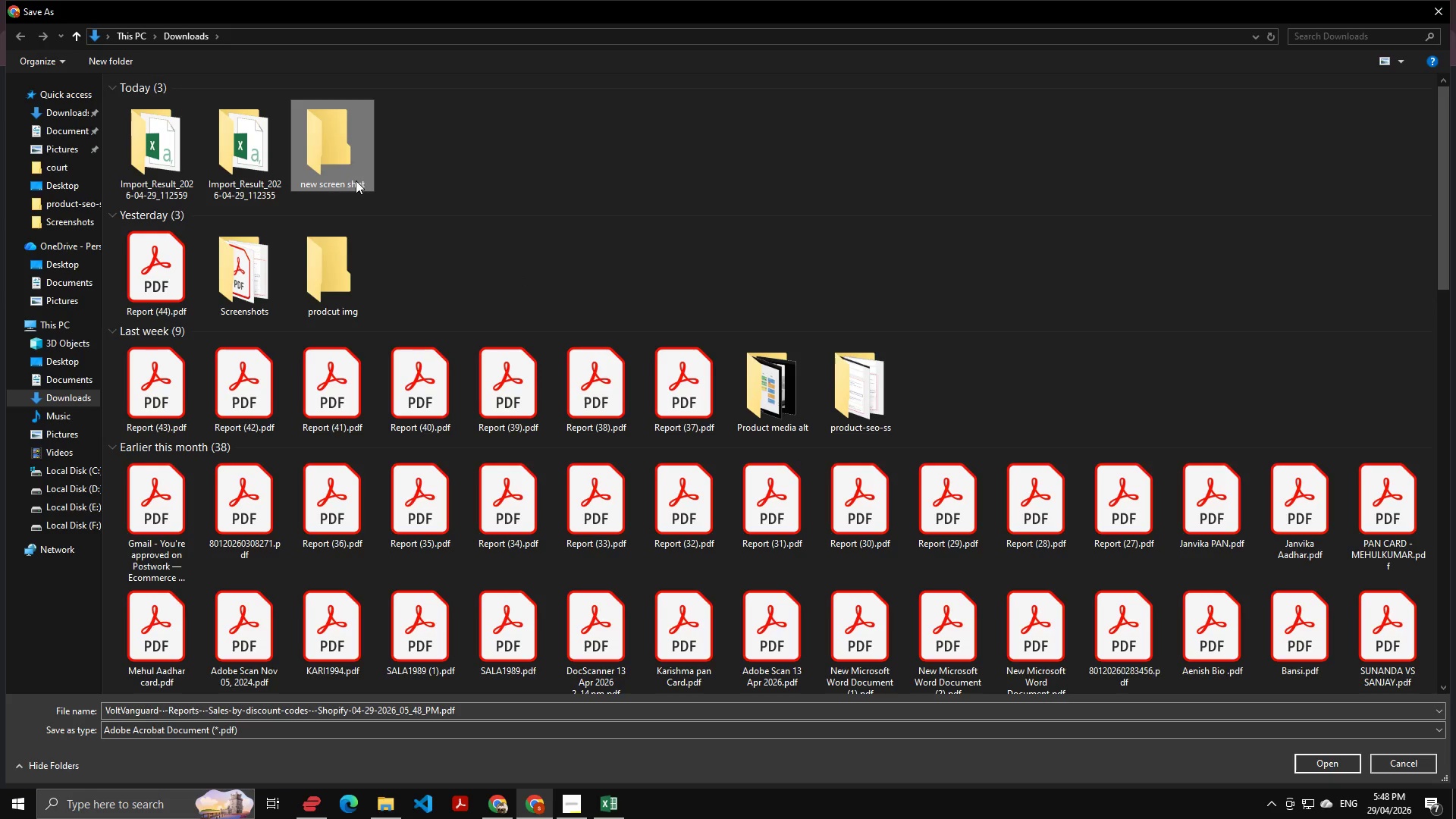 
double_click([357, 155])
 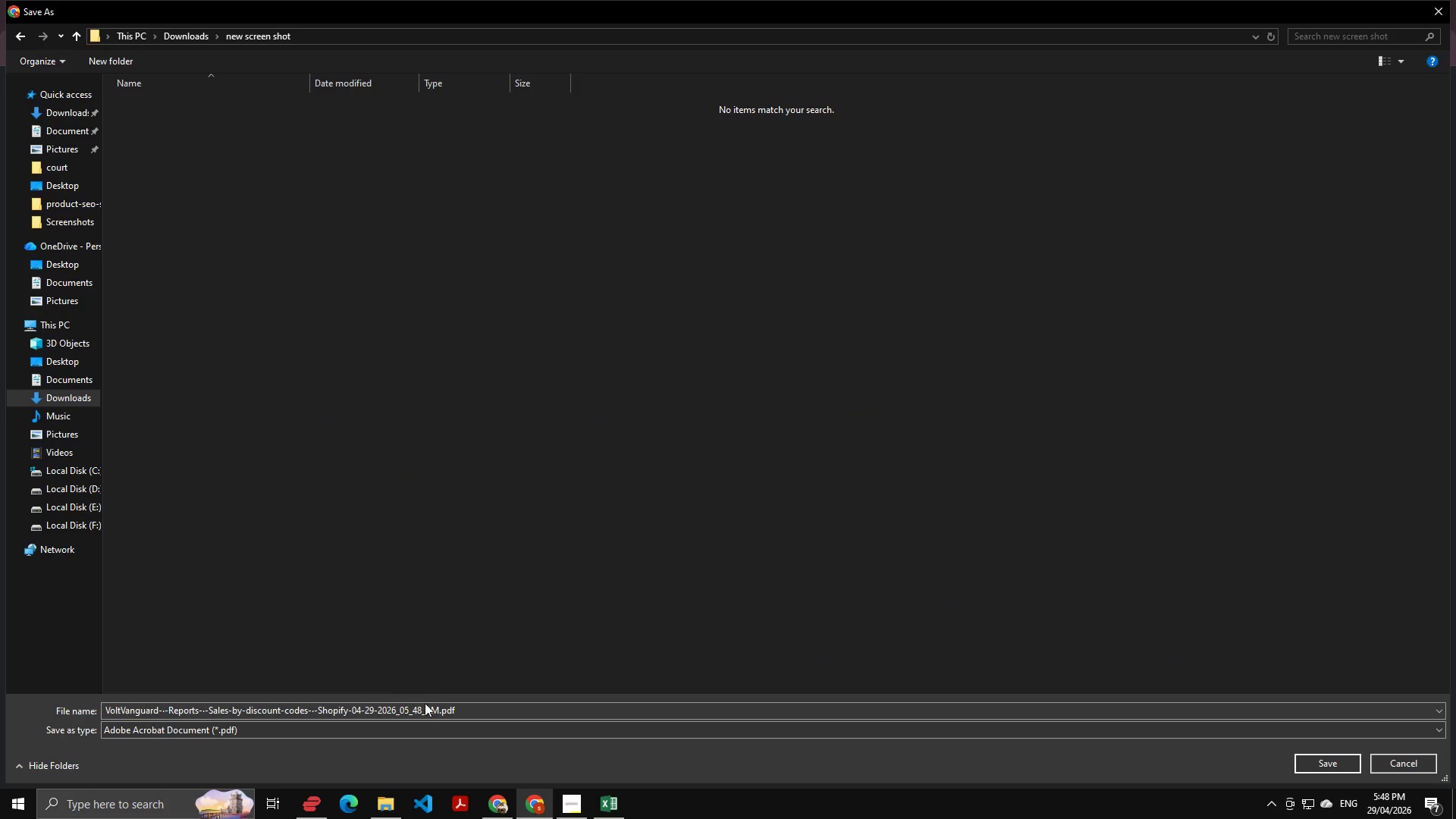 
left_click([438, 709])
 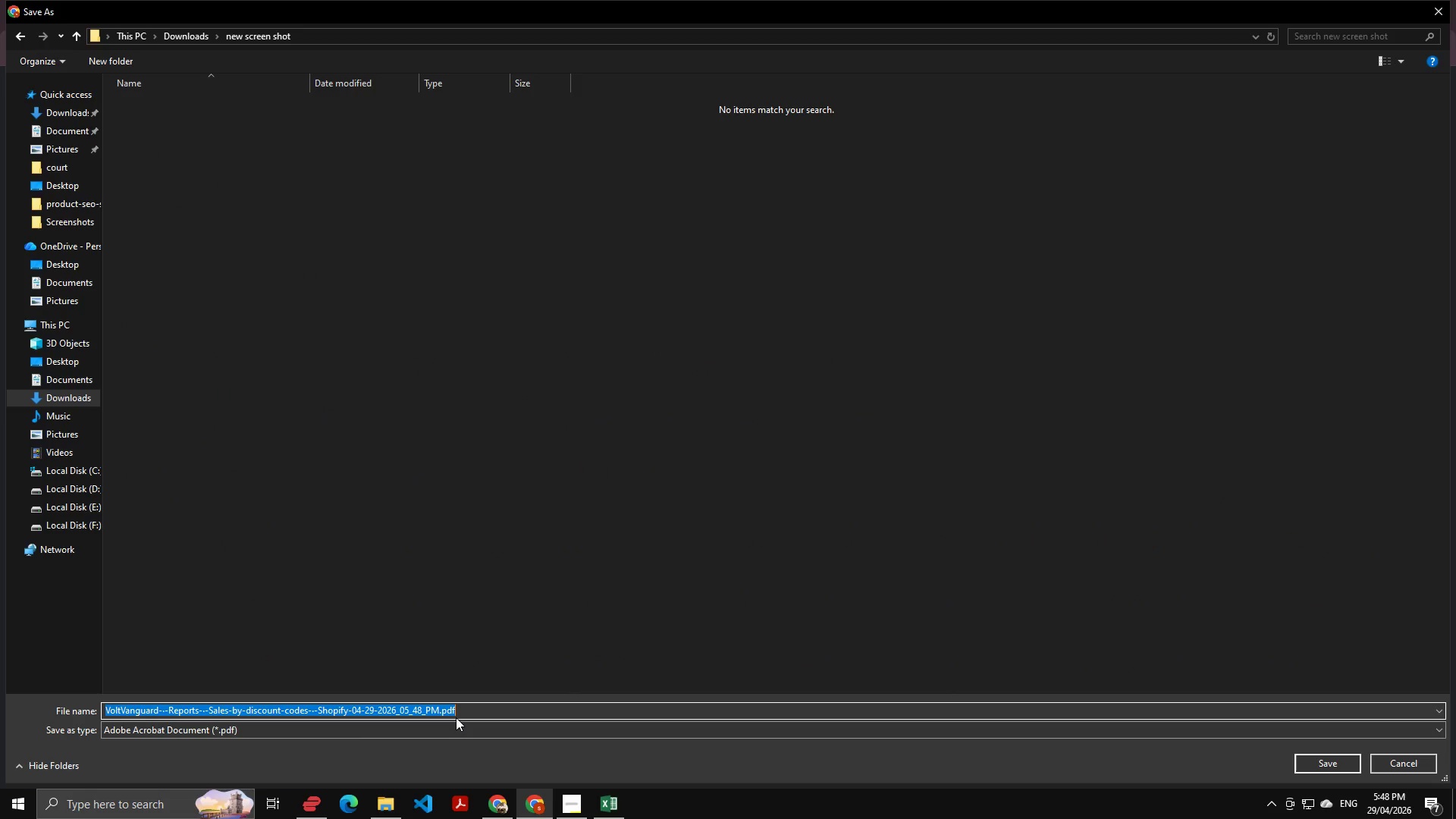 
key(ArrowLeft)
 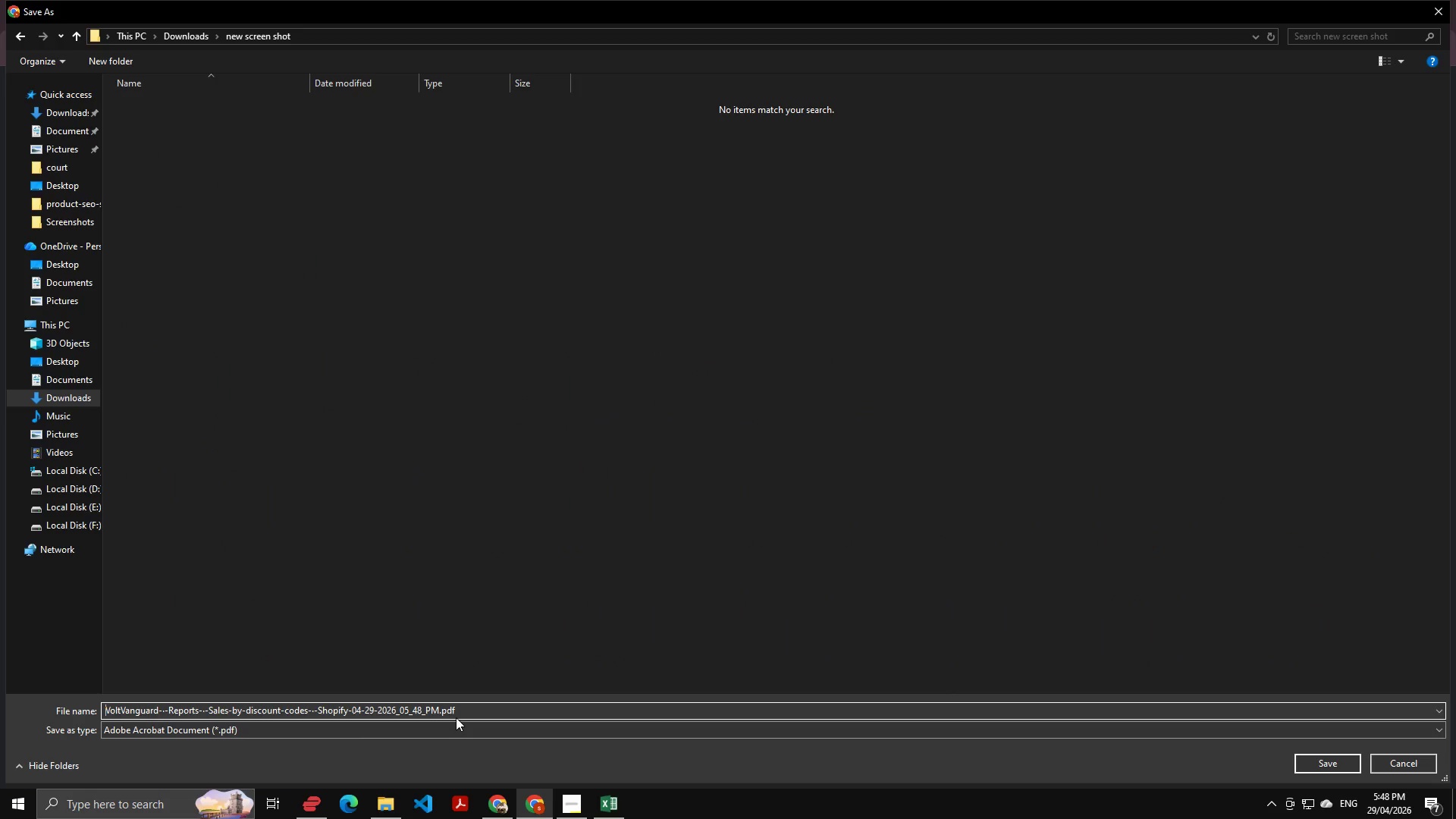 
key(Control+Shift+ArrowRight)
 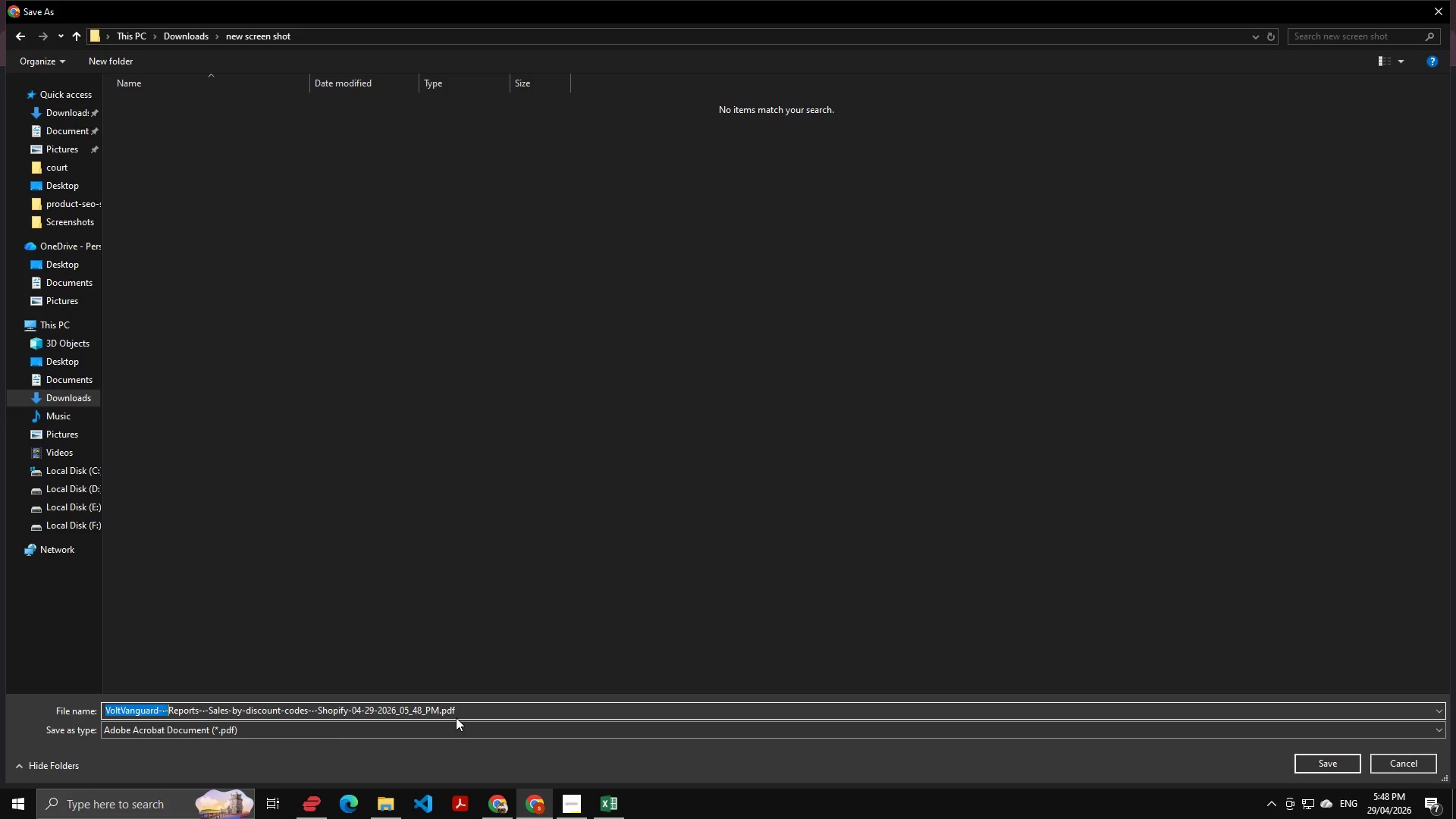 
hold_key(key=ArrowRight, duration=0.72)
 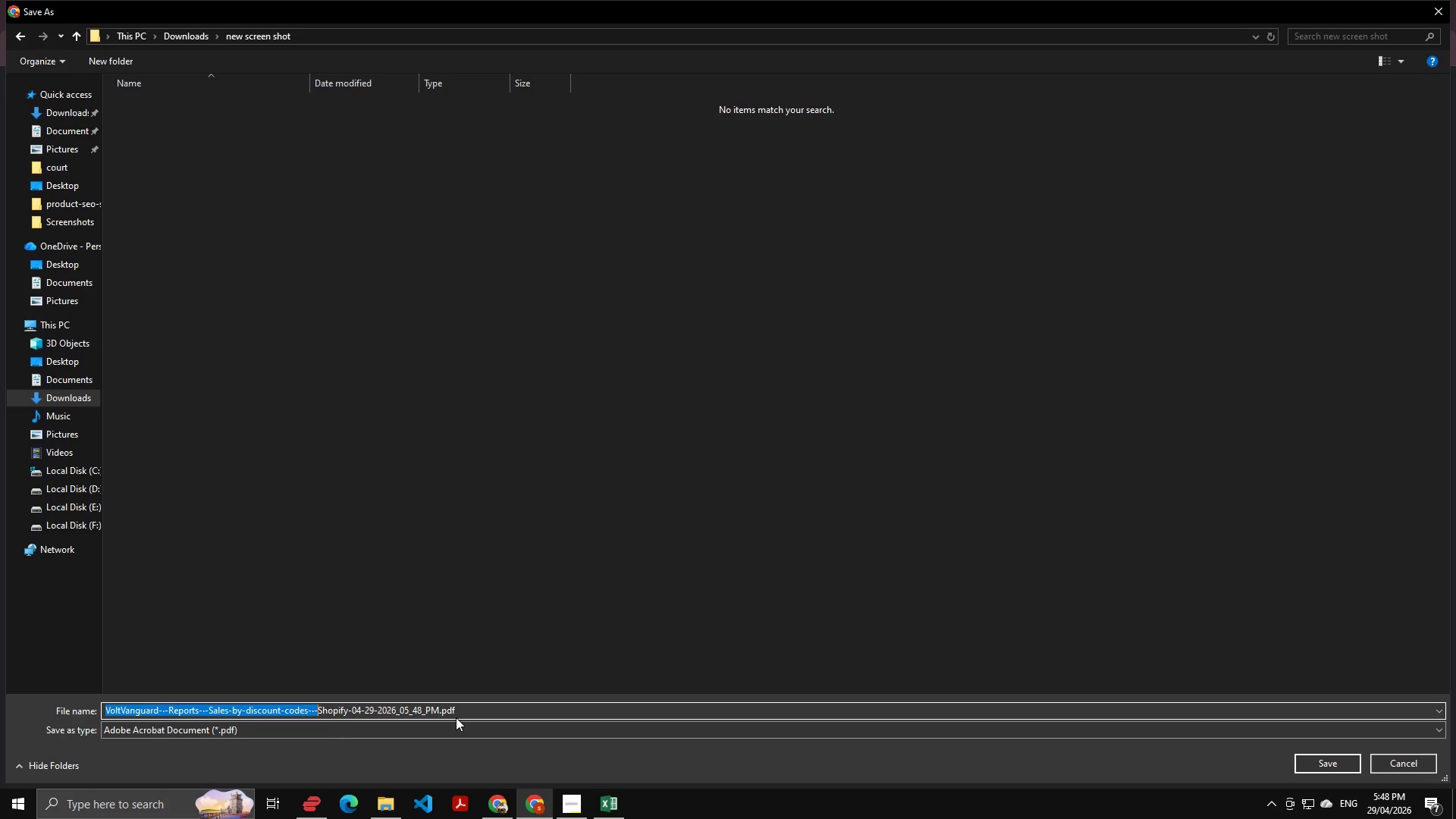 
key(Control+Shift+ArrowRight)
 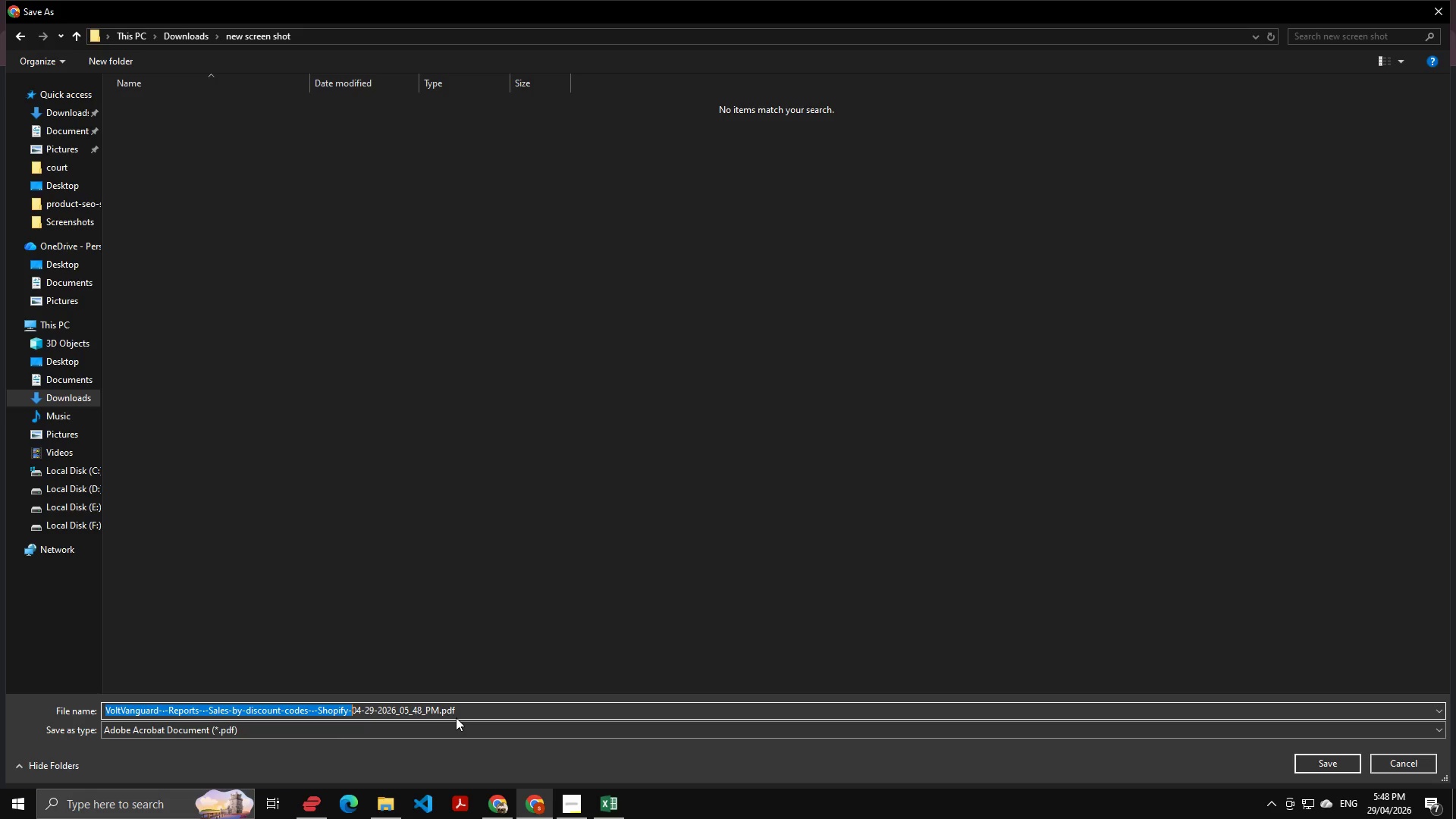 
key(Control+Shift+ArrowRight)
 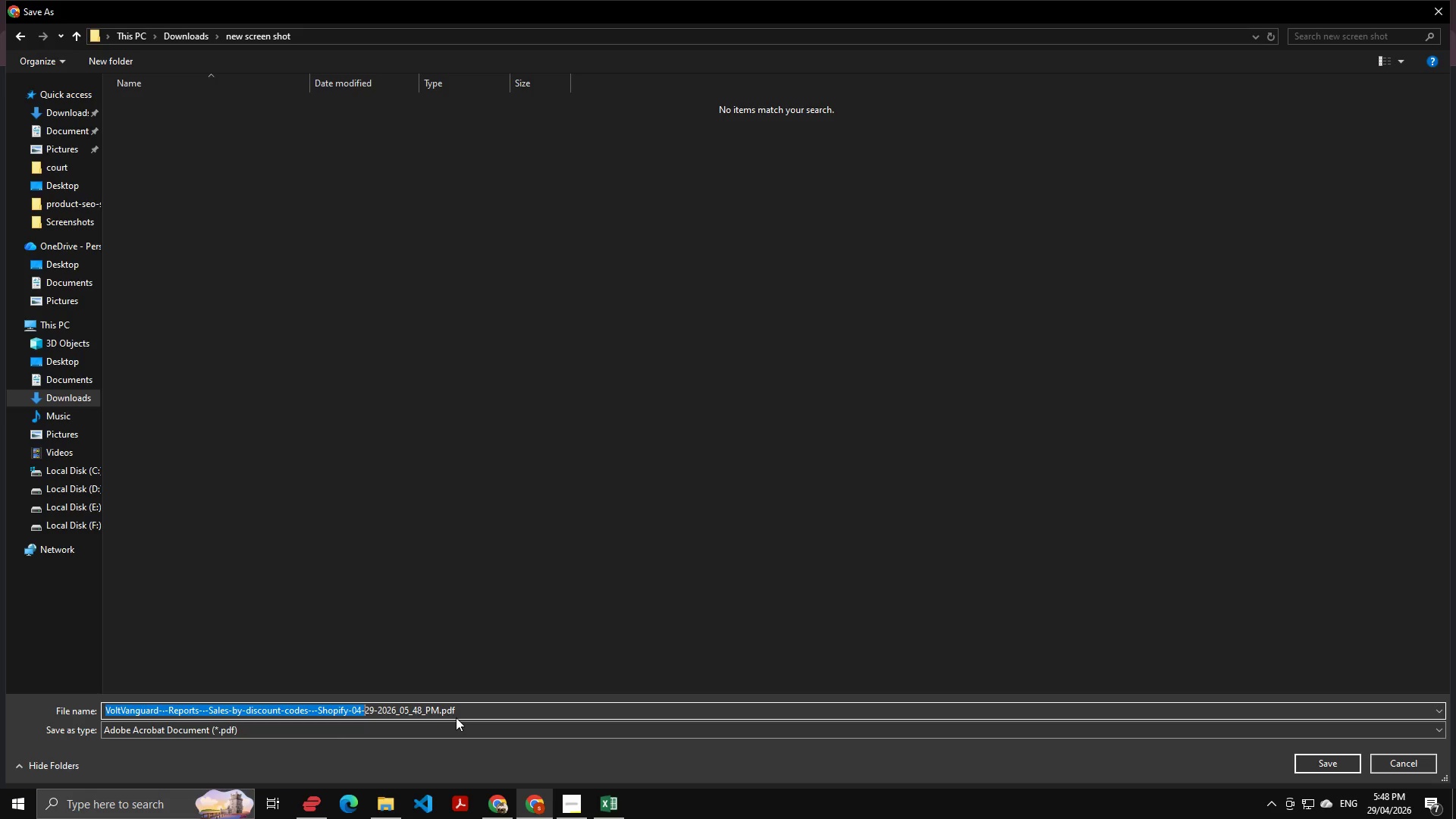 
key(Control+Shift+ArrowRight)
 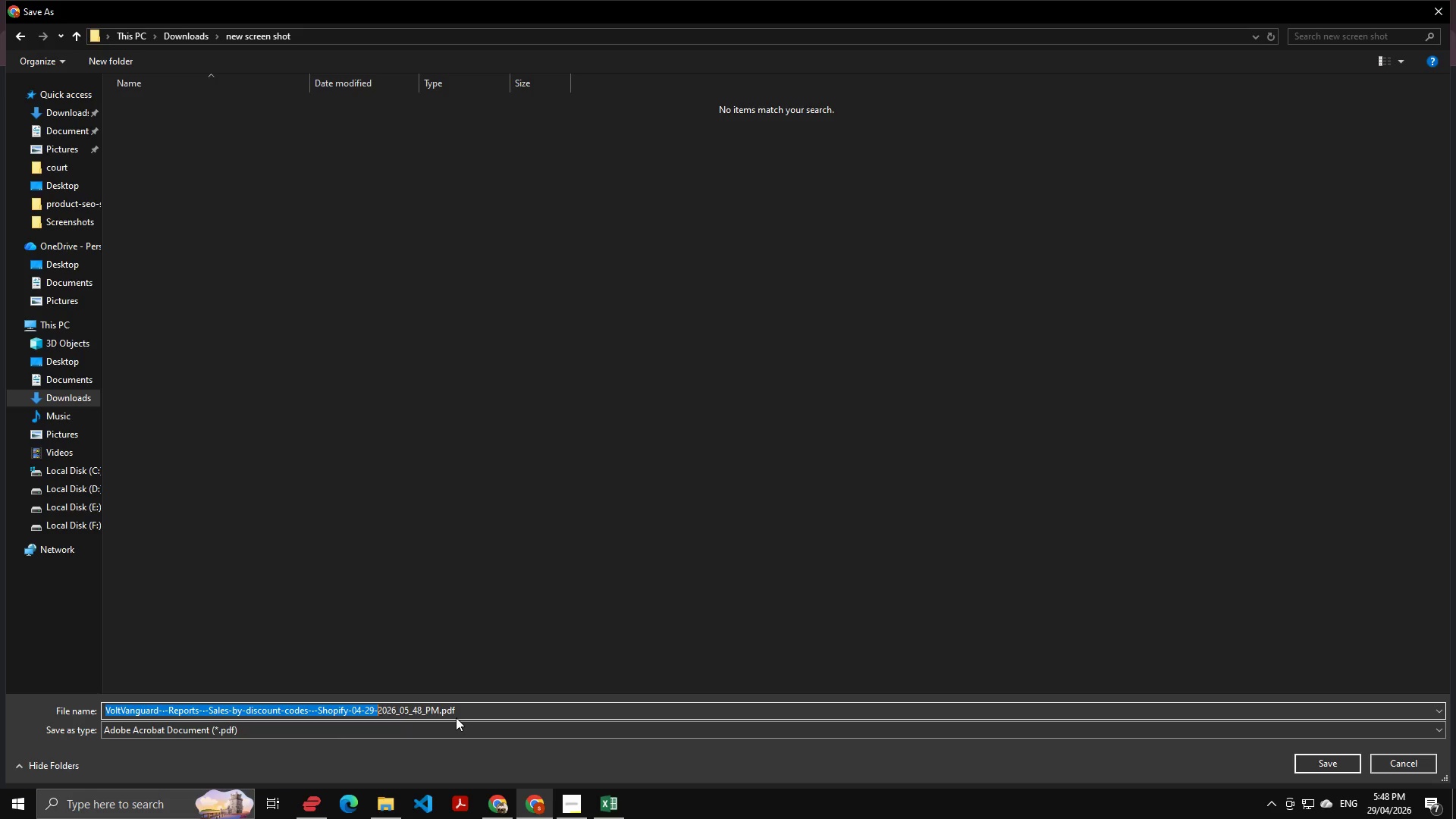 
key(Control+Shift+ArrowRight)
 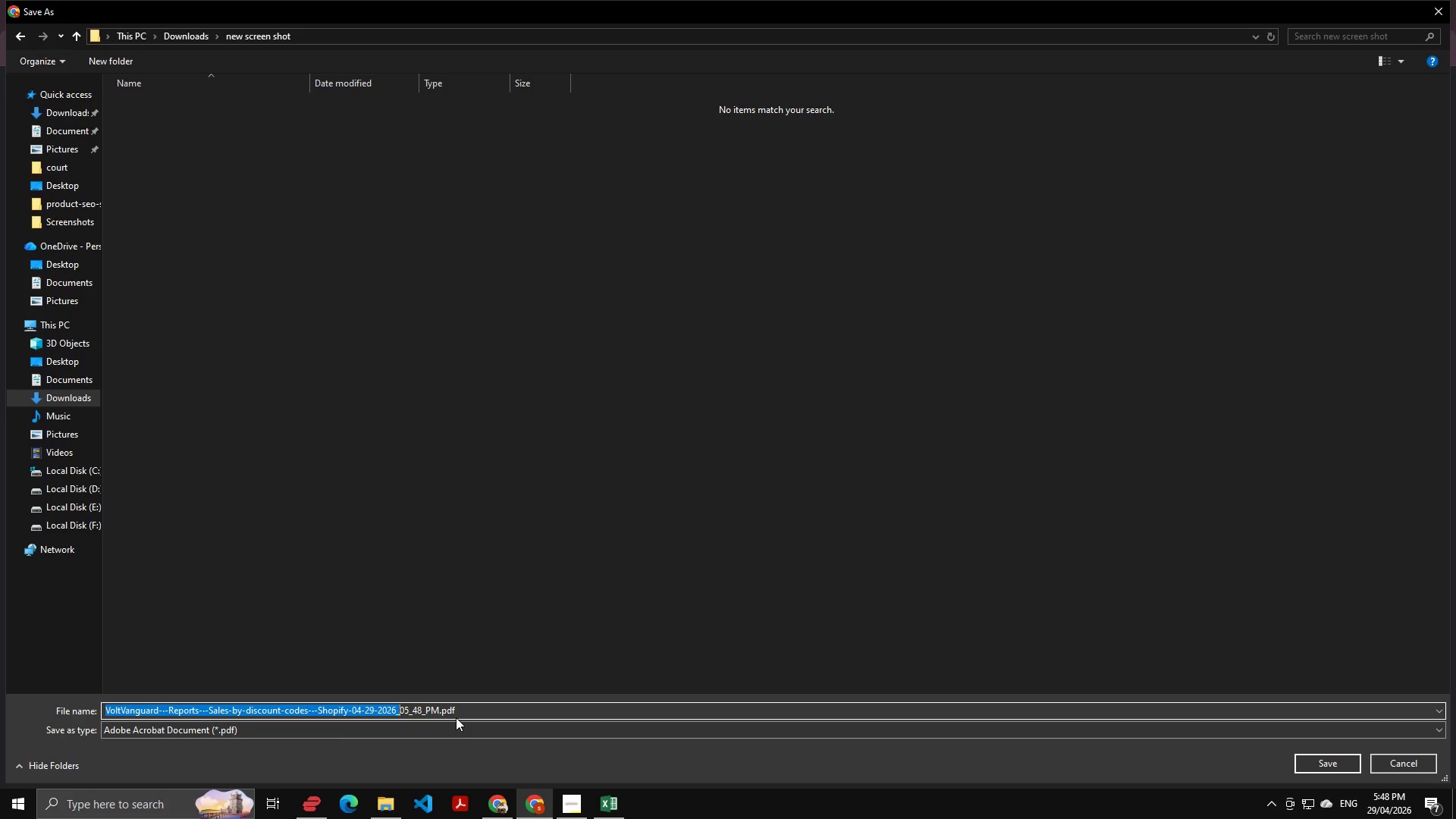 
key(Control+Shift+ArrowRight)
 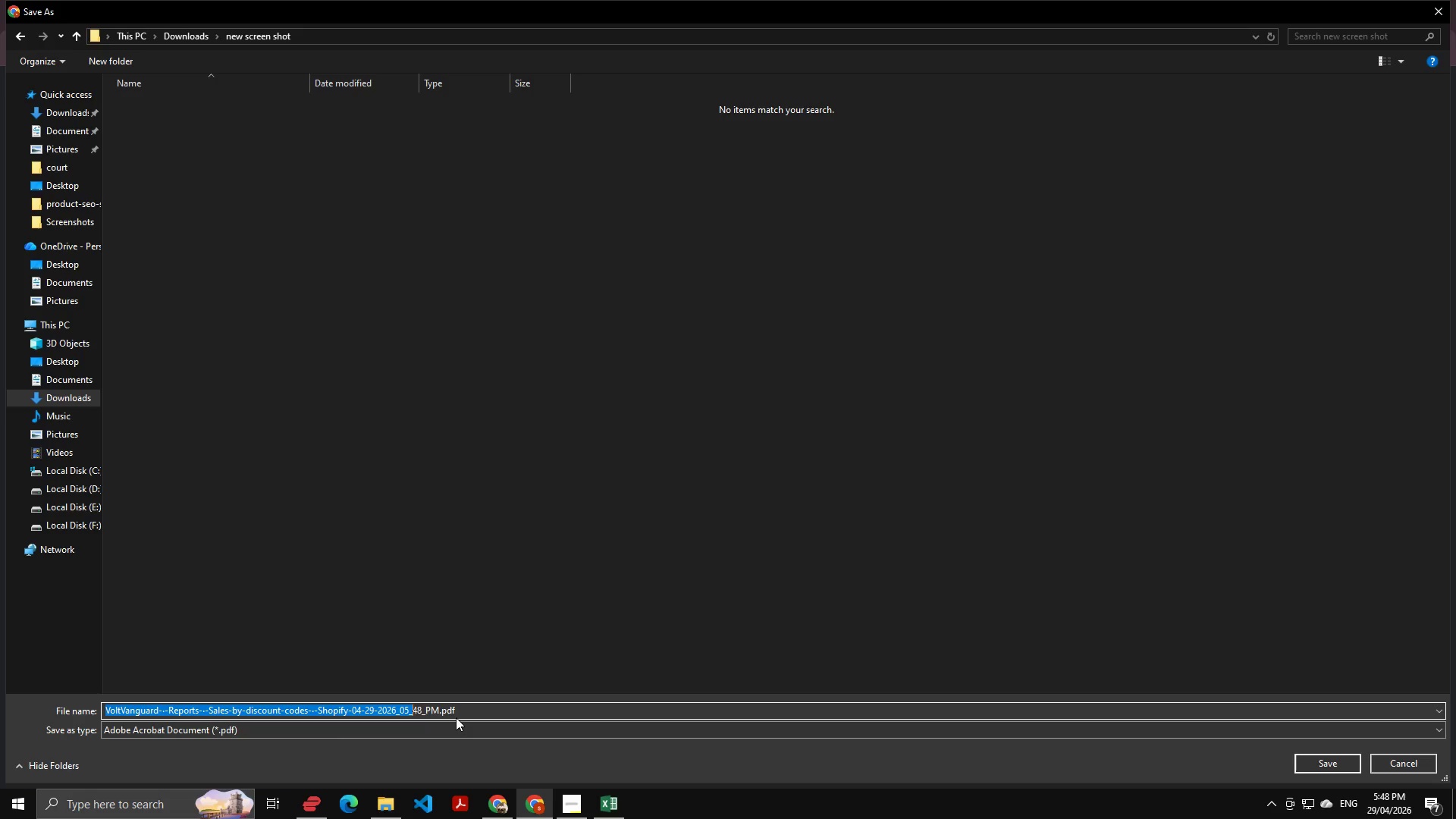 
key(Control+Shift+ArrowRight)
 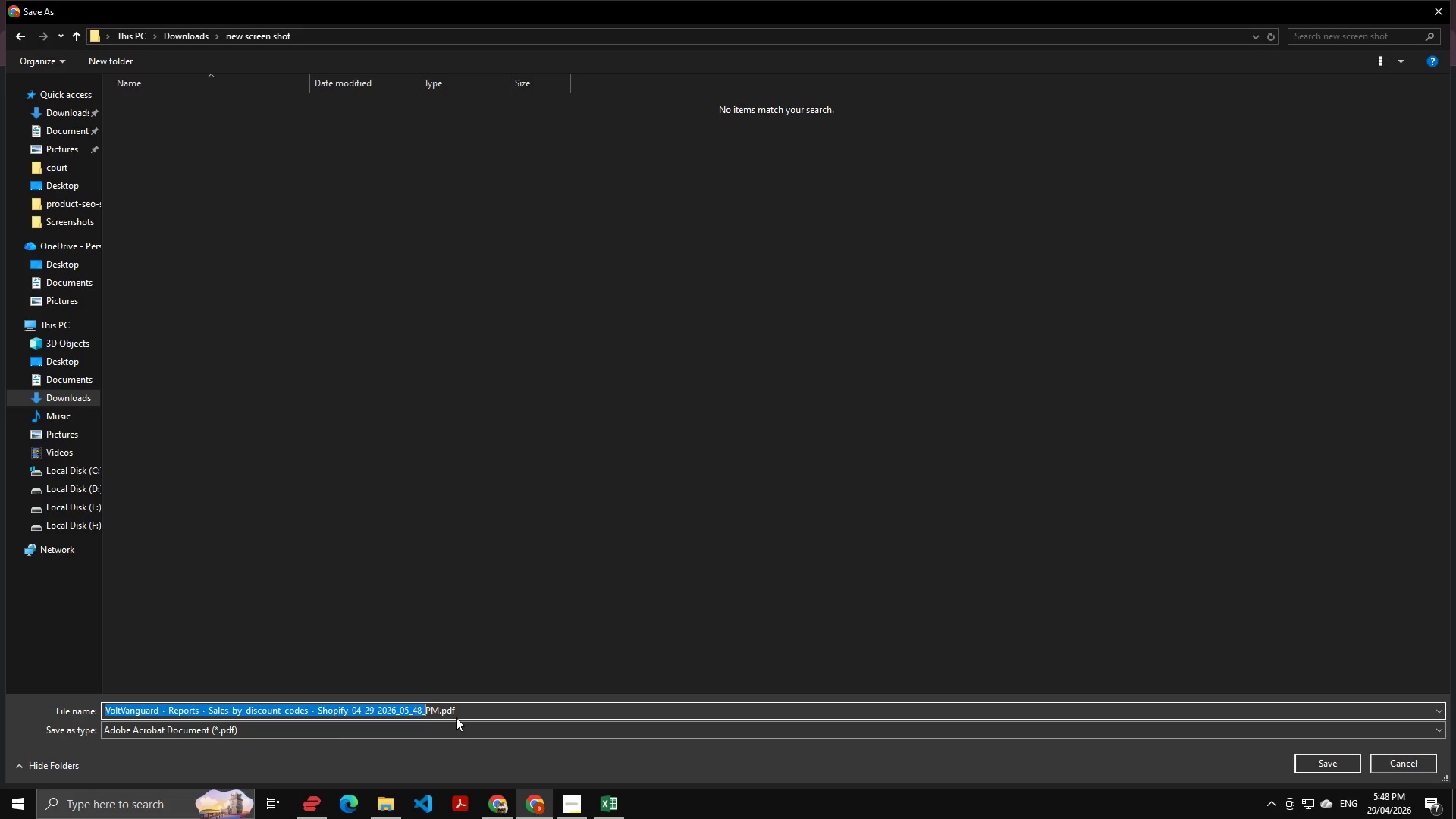 
key(Shift+ArrowRight)
 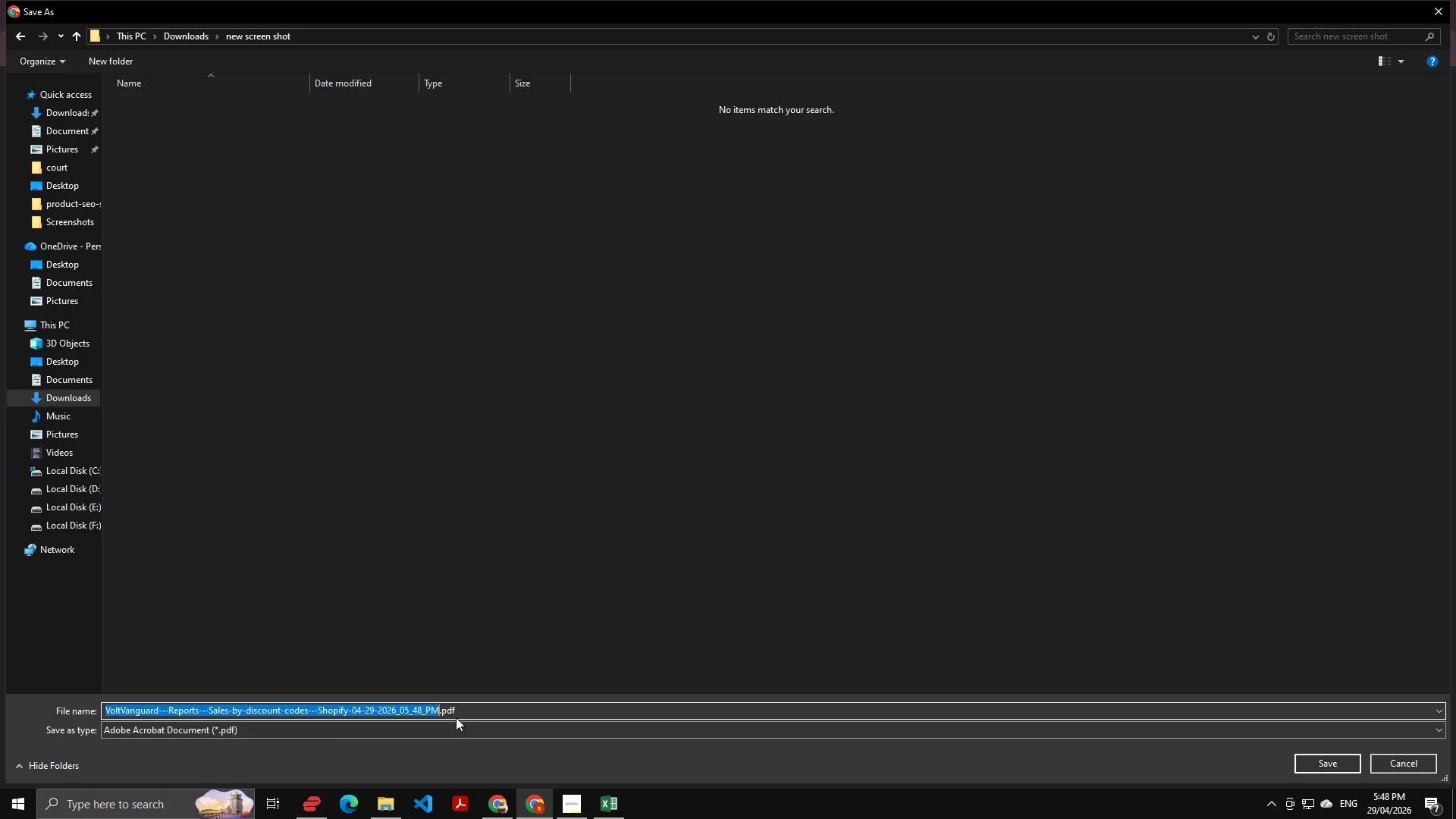 
key(Shift+ArrowRight)
 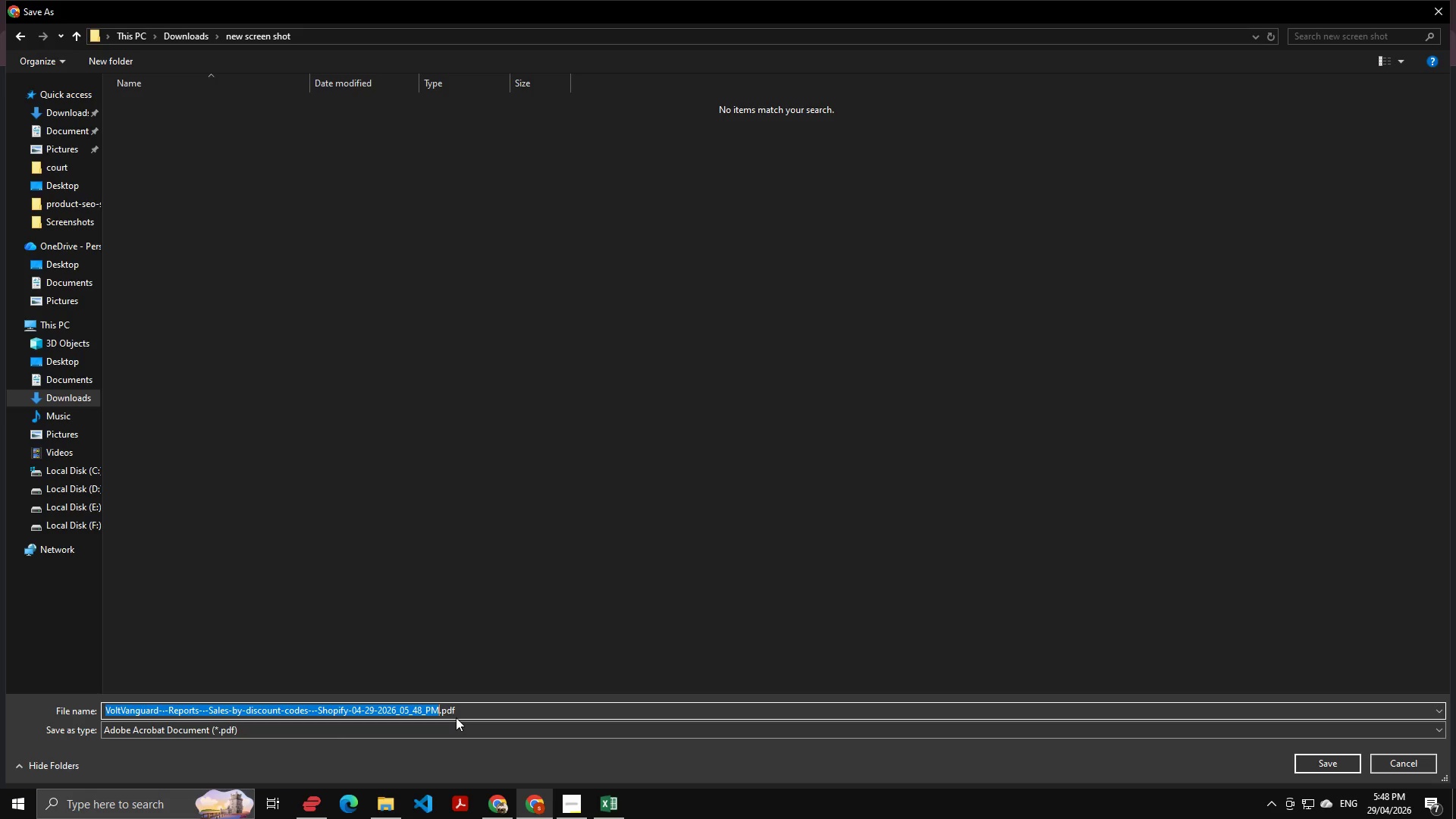 
type(campaign-descount)
 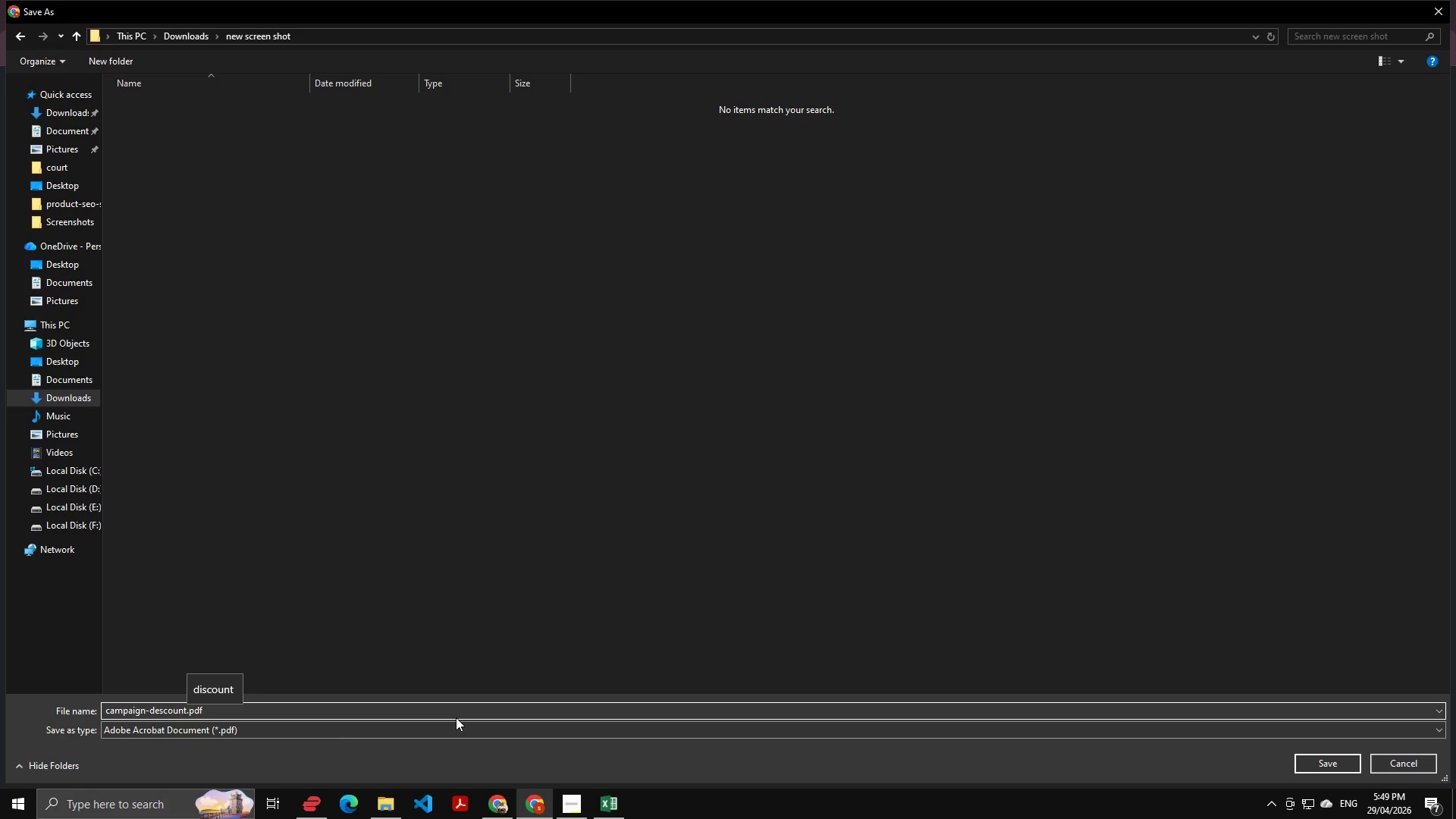 
key(ArrowUp)
 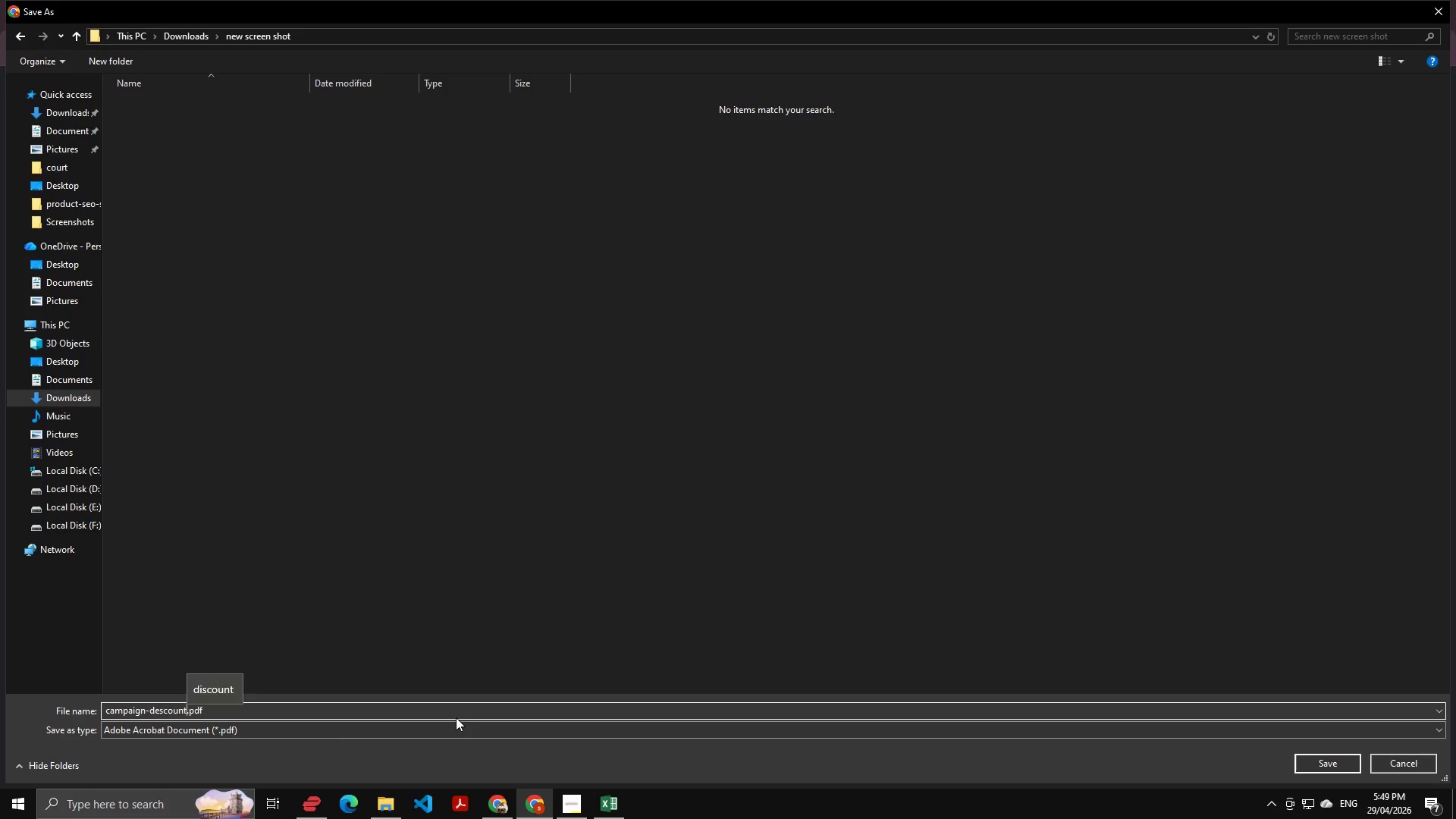 
key(Enter)
 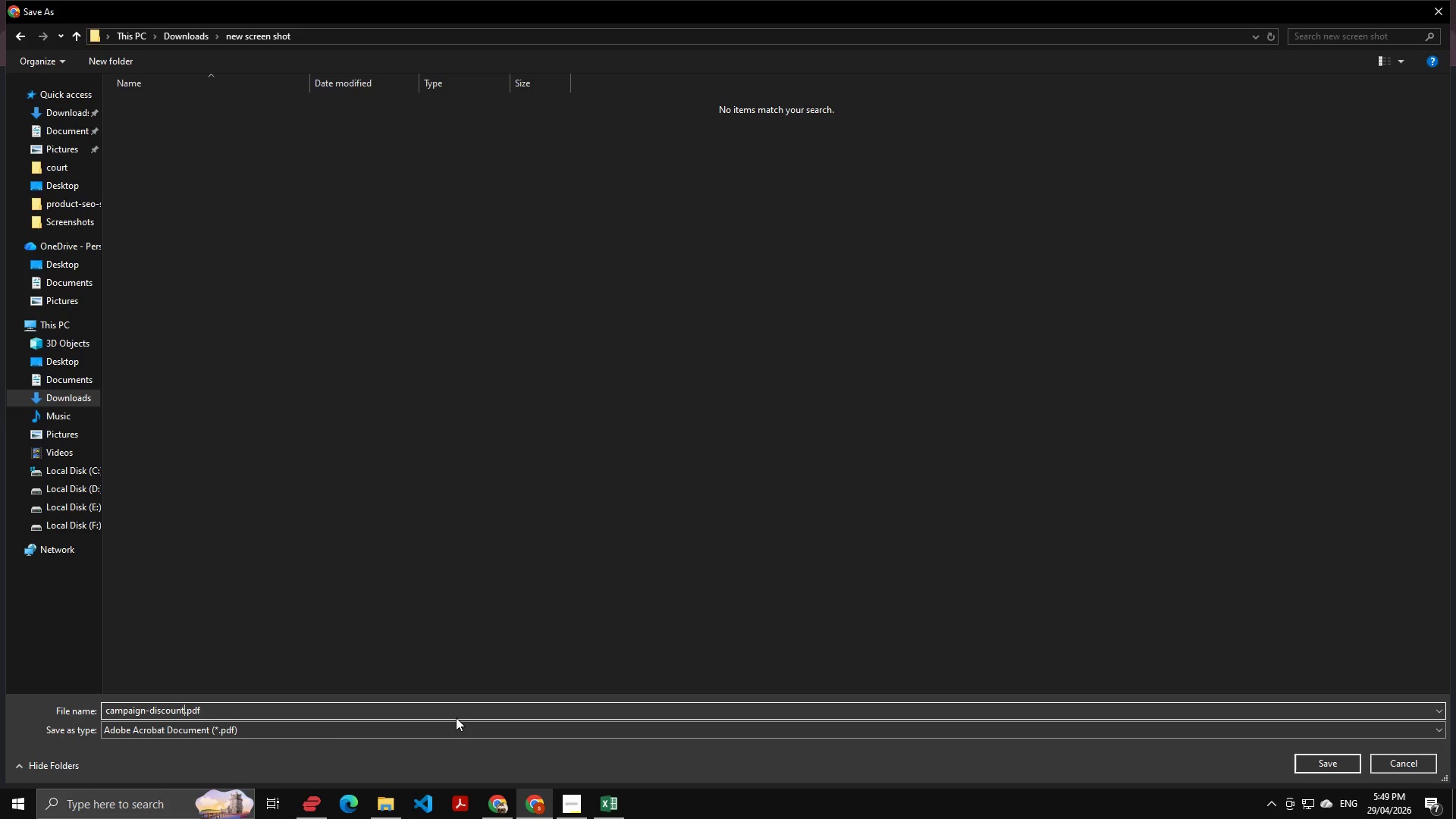 
type(-report)
 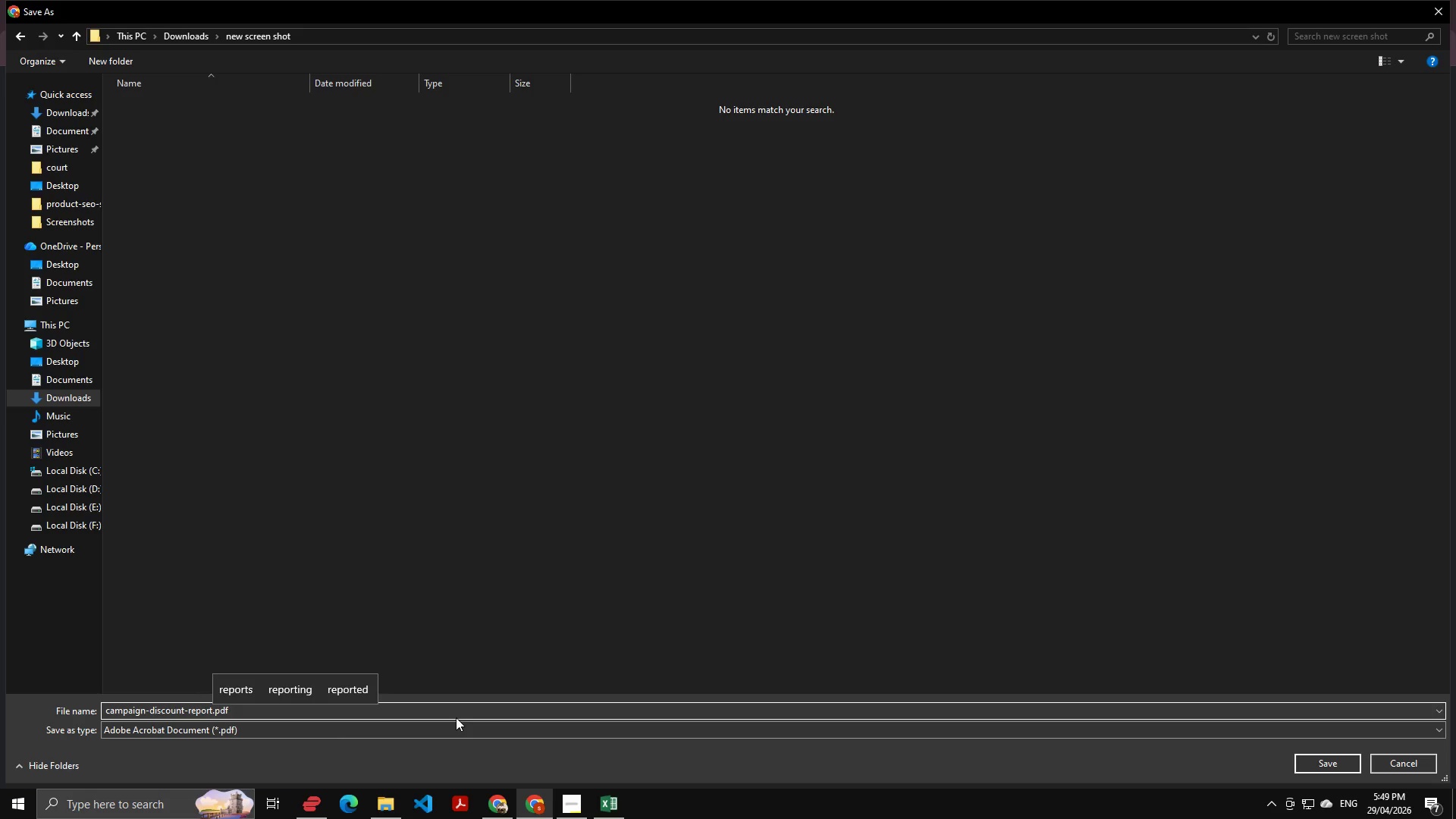 
key(ArrowUp)
 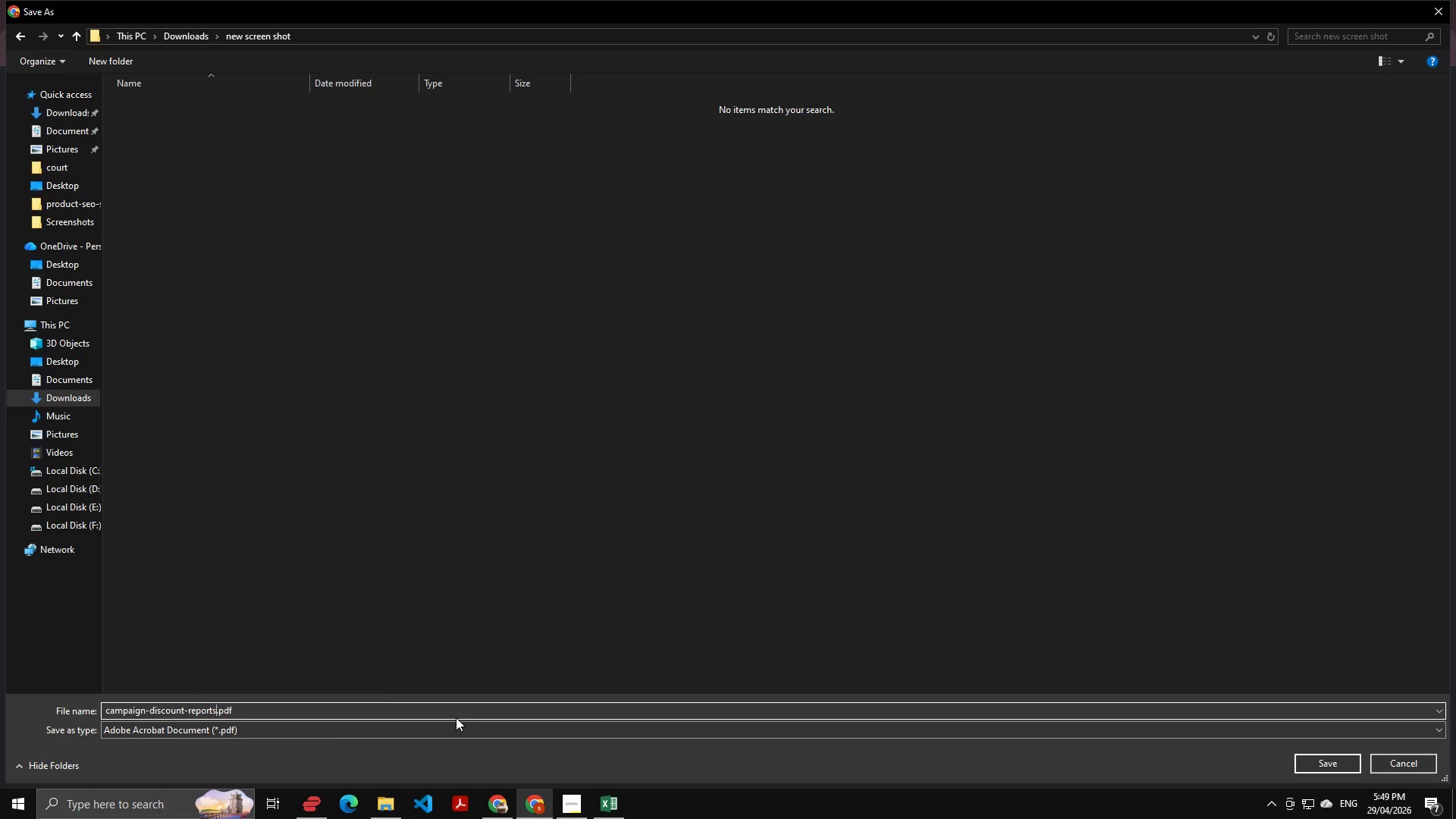 
key(Enter)
 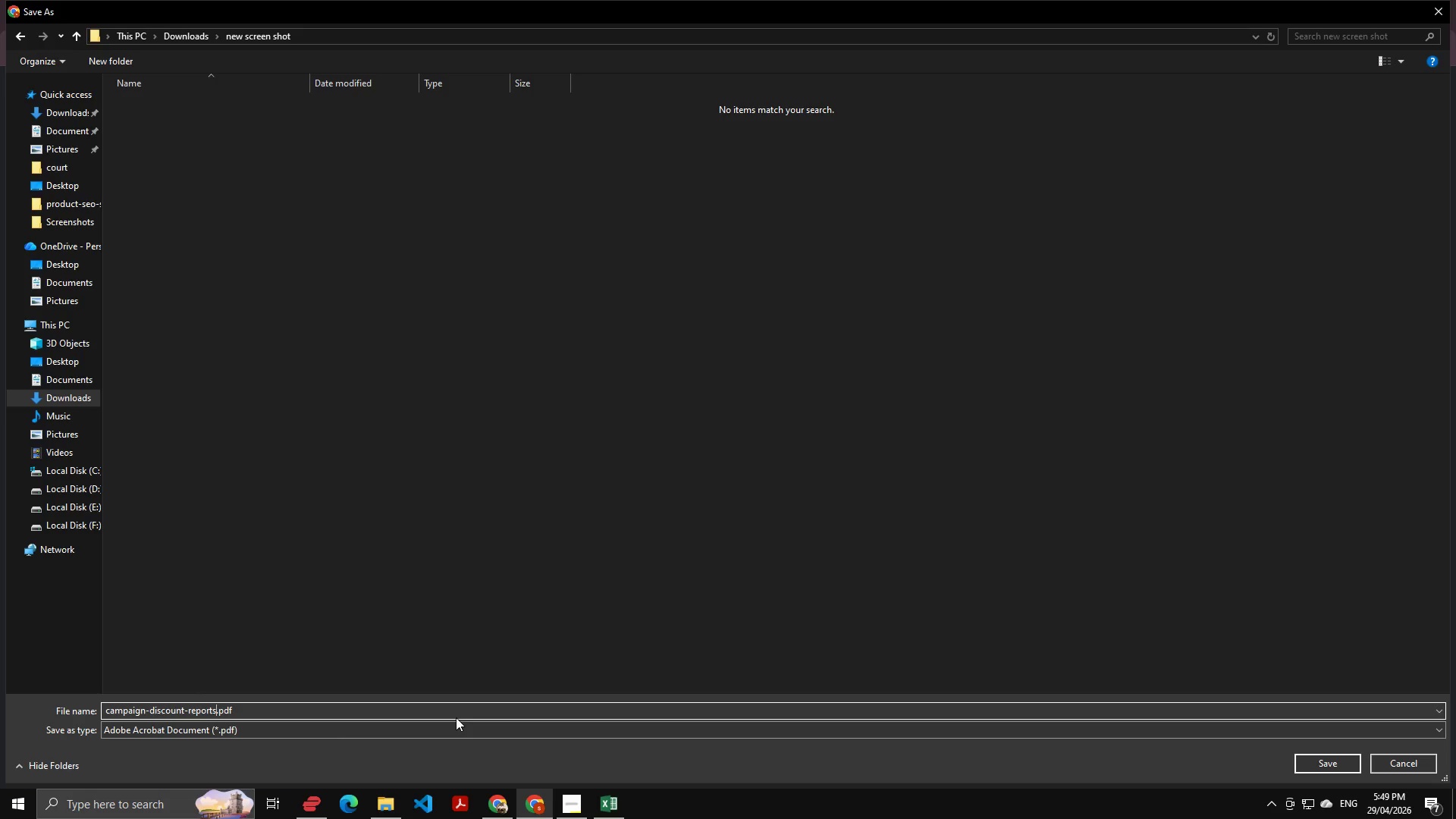 
key(Backspace)
 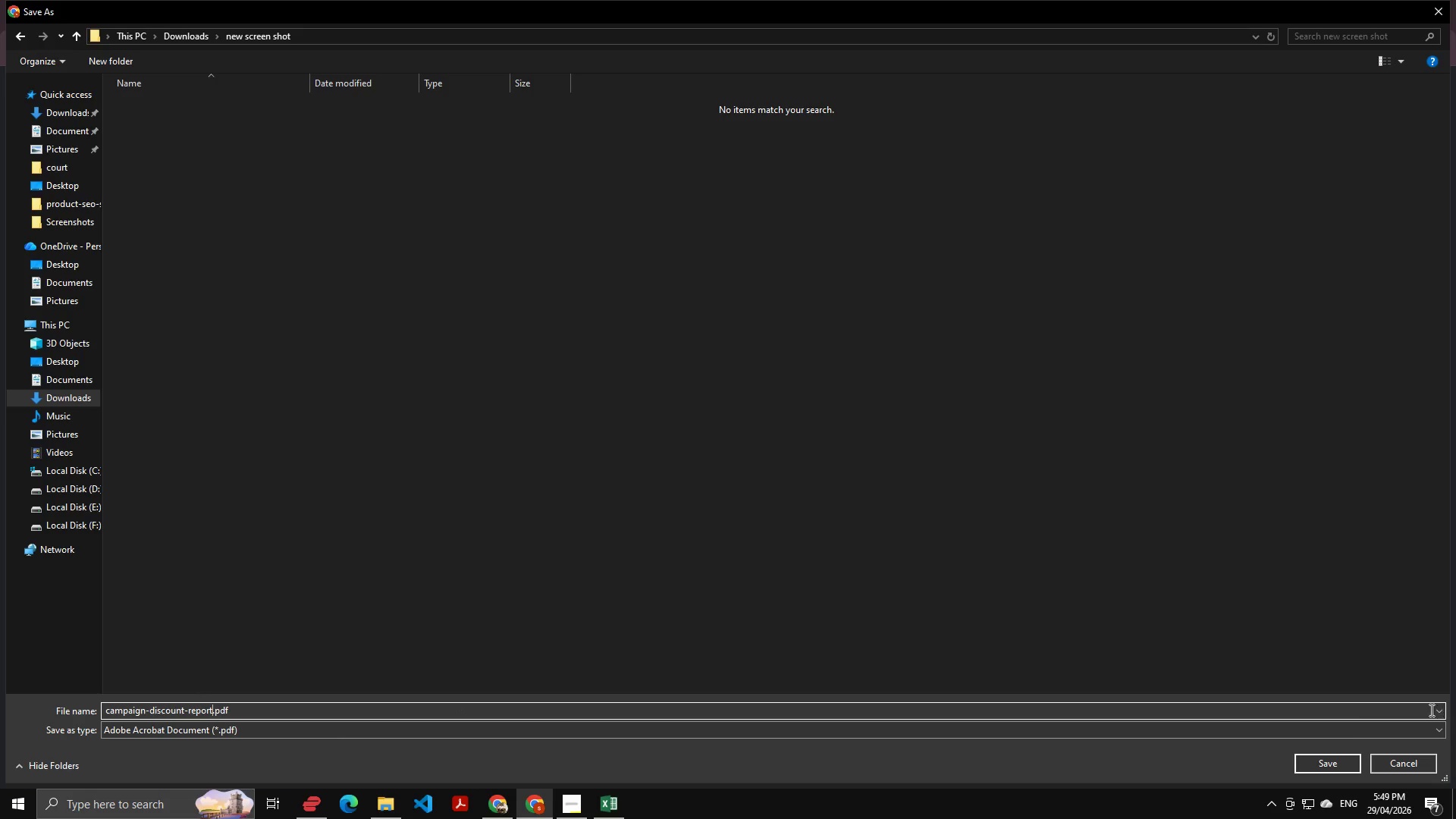 
left_click([1323, 765])
 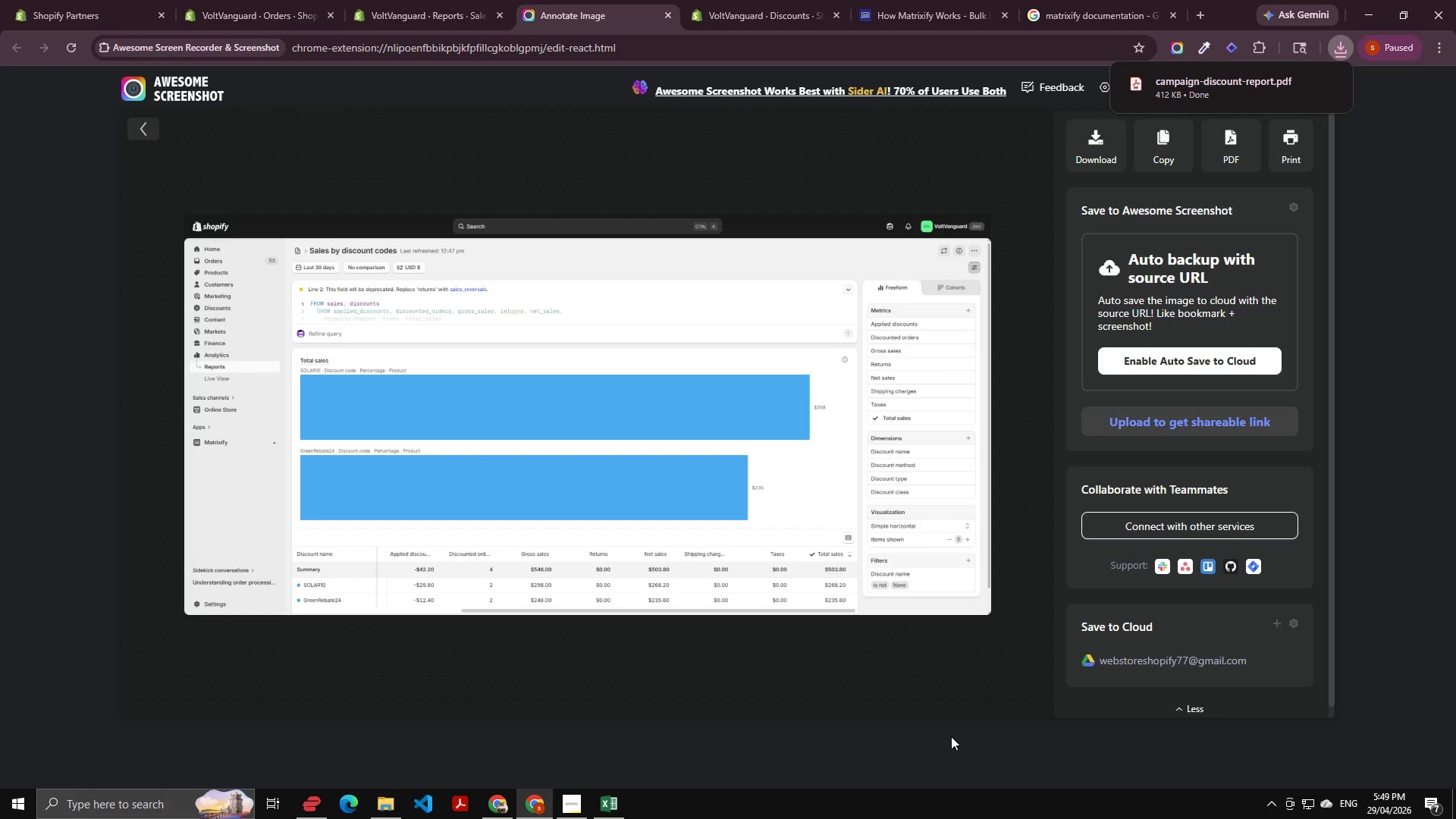 
wait(10.02)
 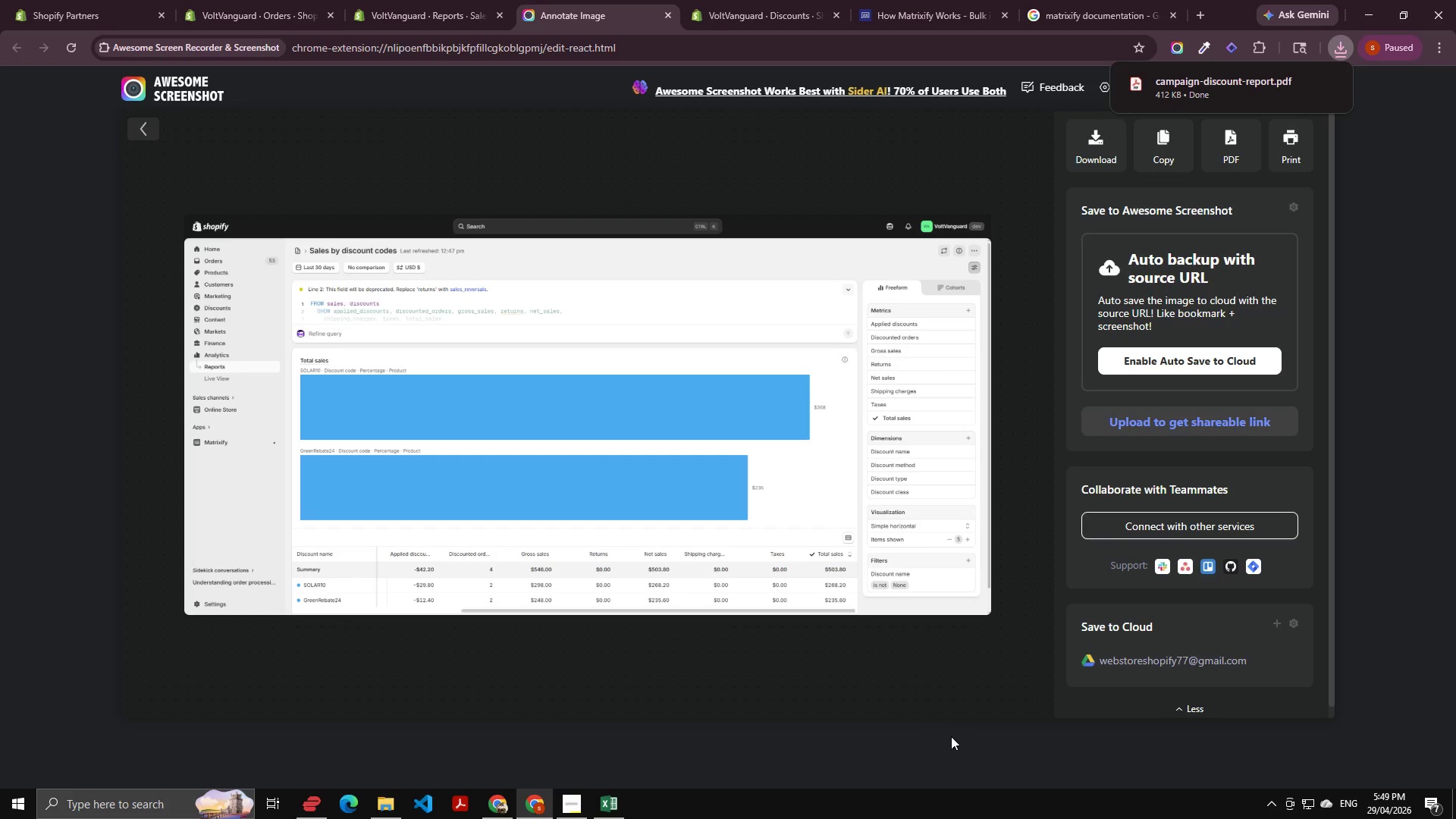 
left_click([667, 16])
 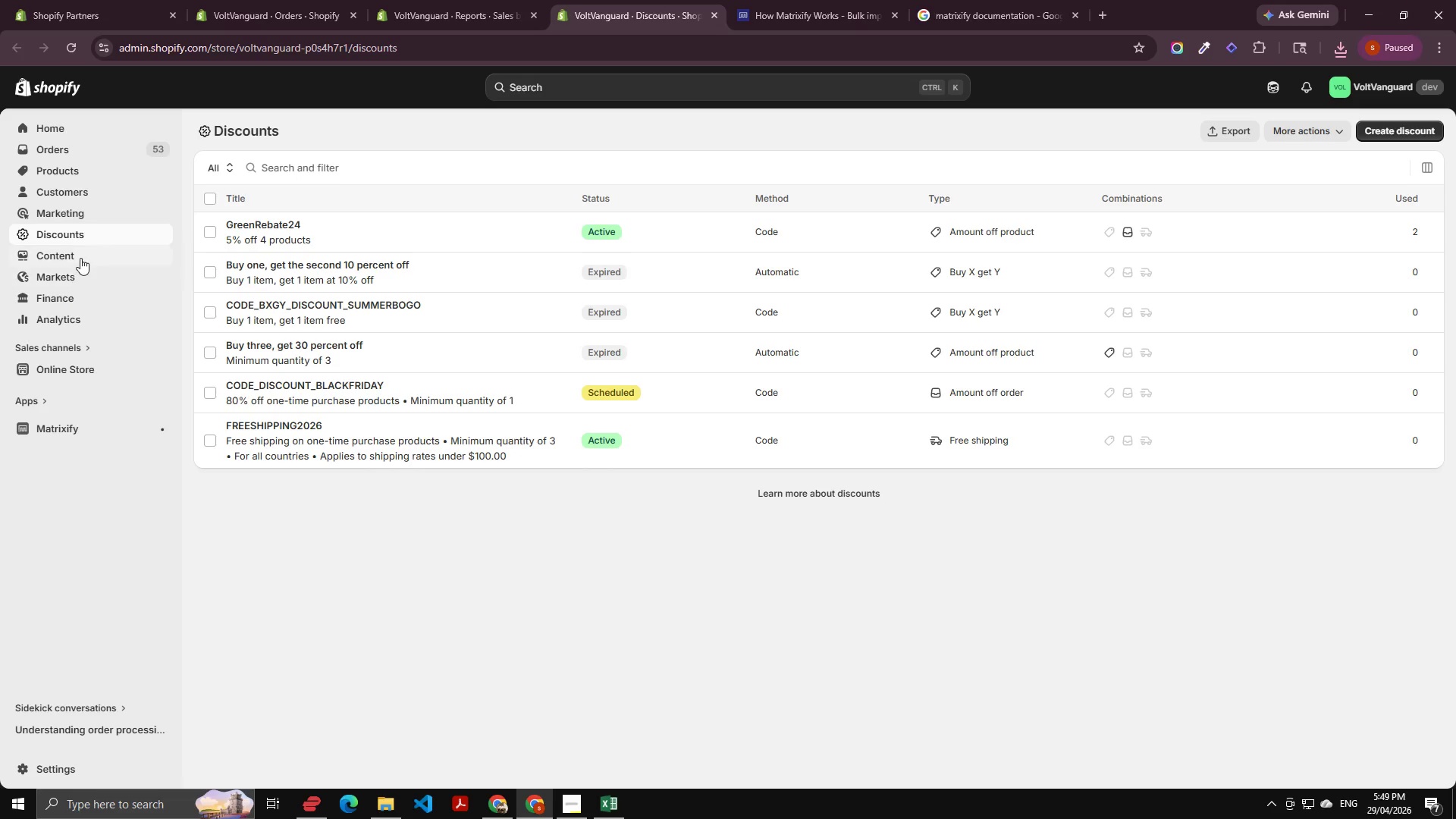 
left_click([64, 311])
 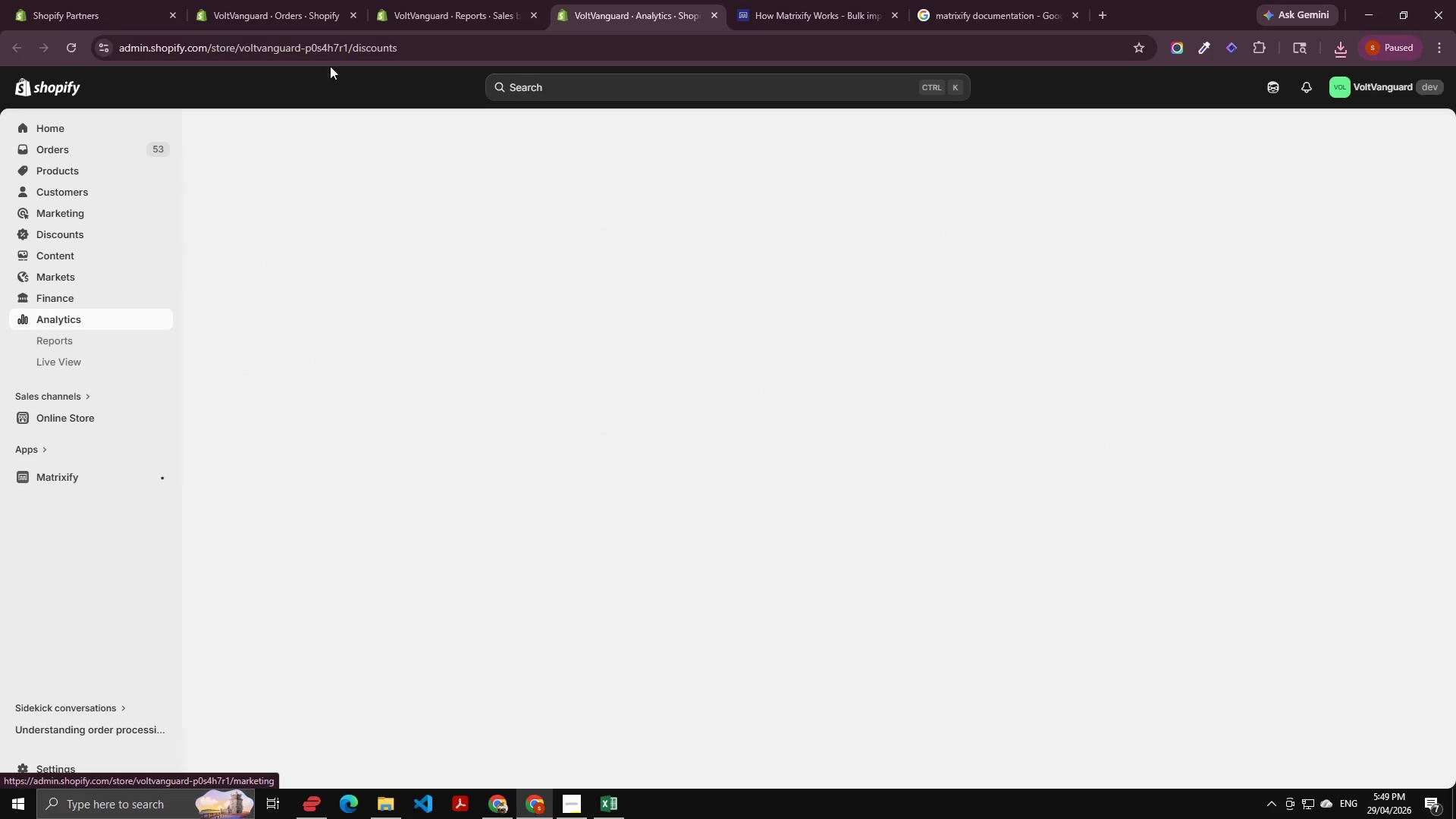 
left_click([445, 7])
 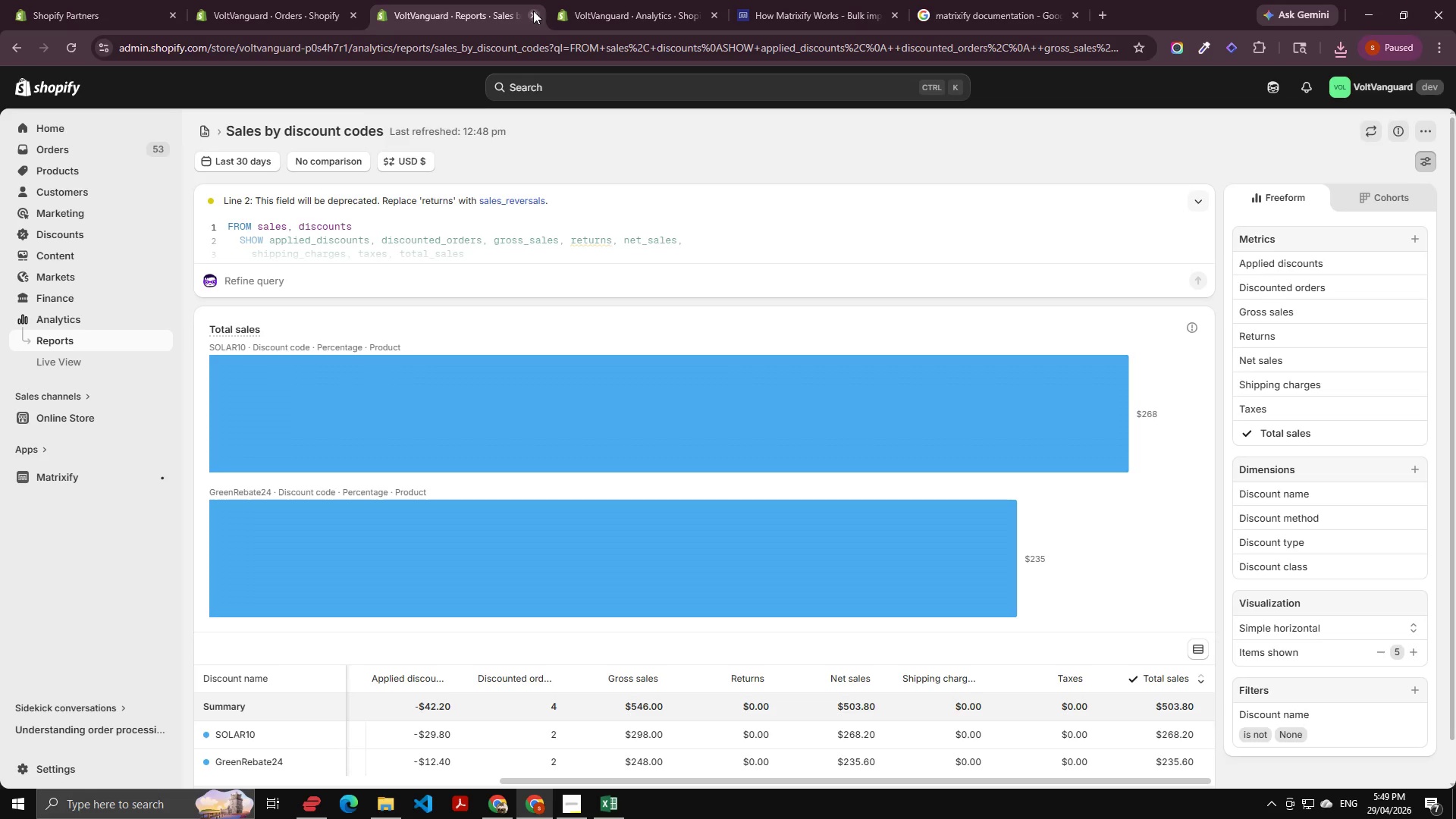 
left_click([533, 11])
 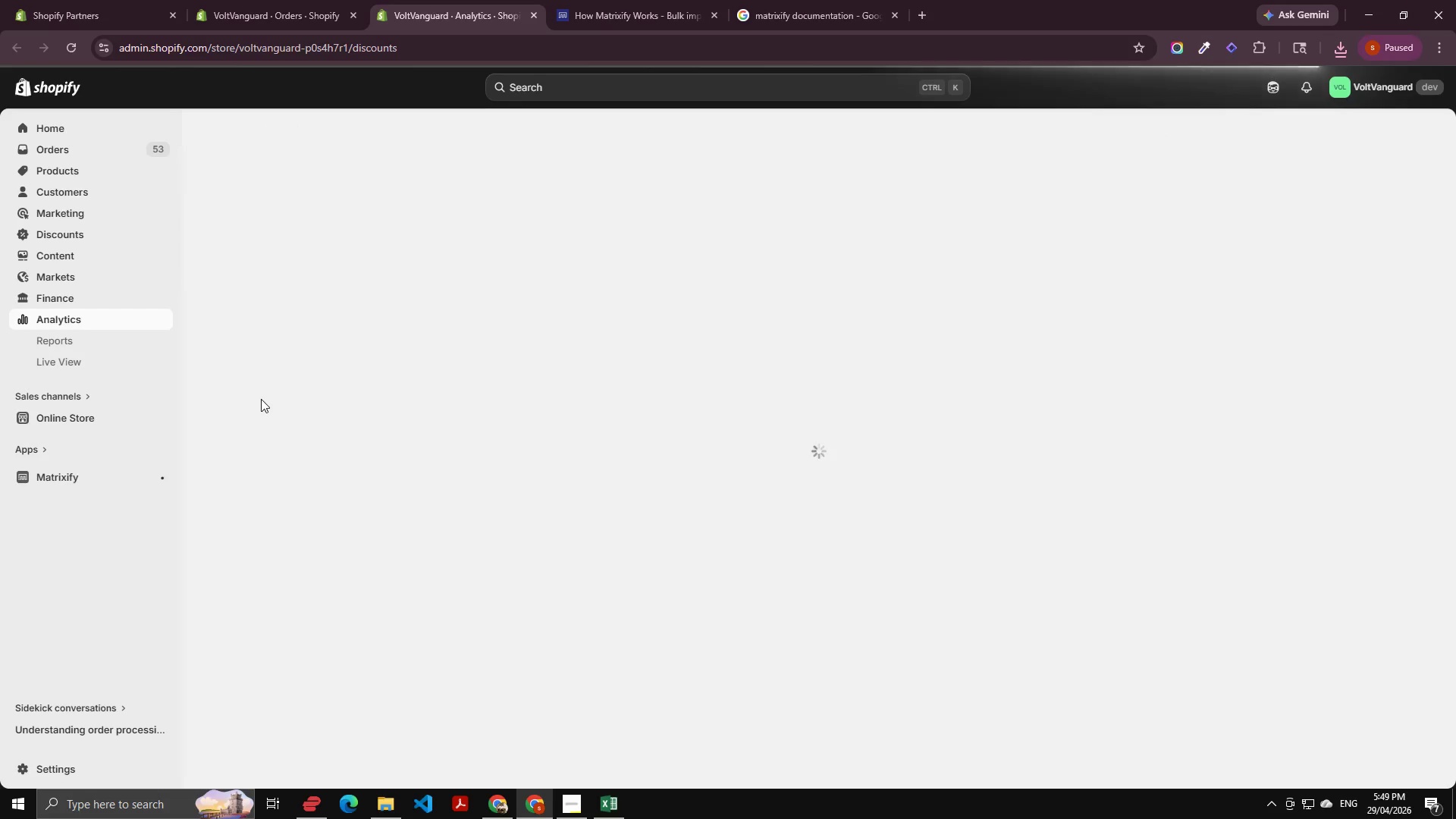 
left_click([61, 334])
 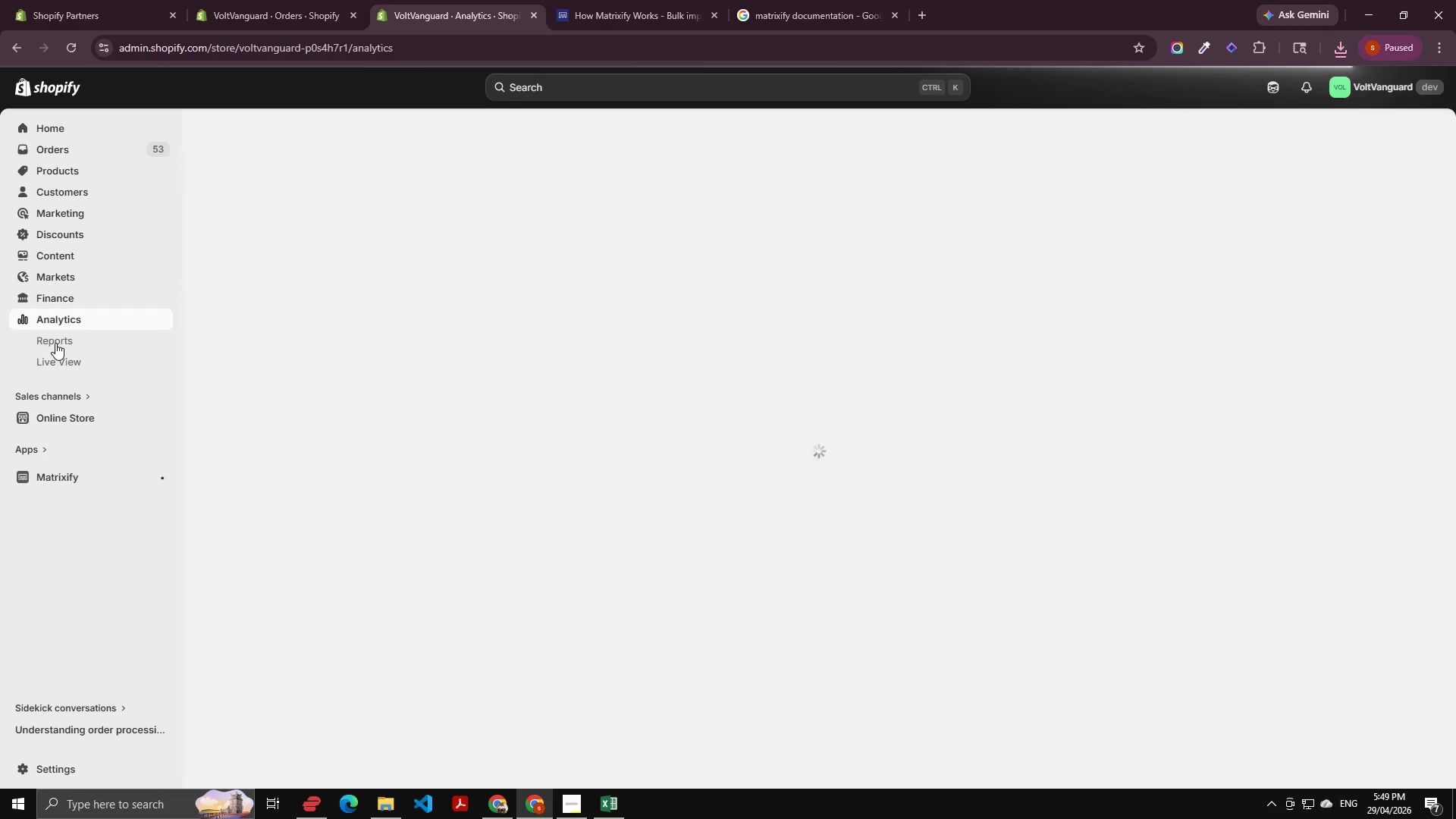 
left_click([55, 343])
 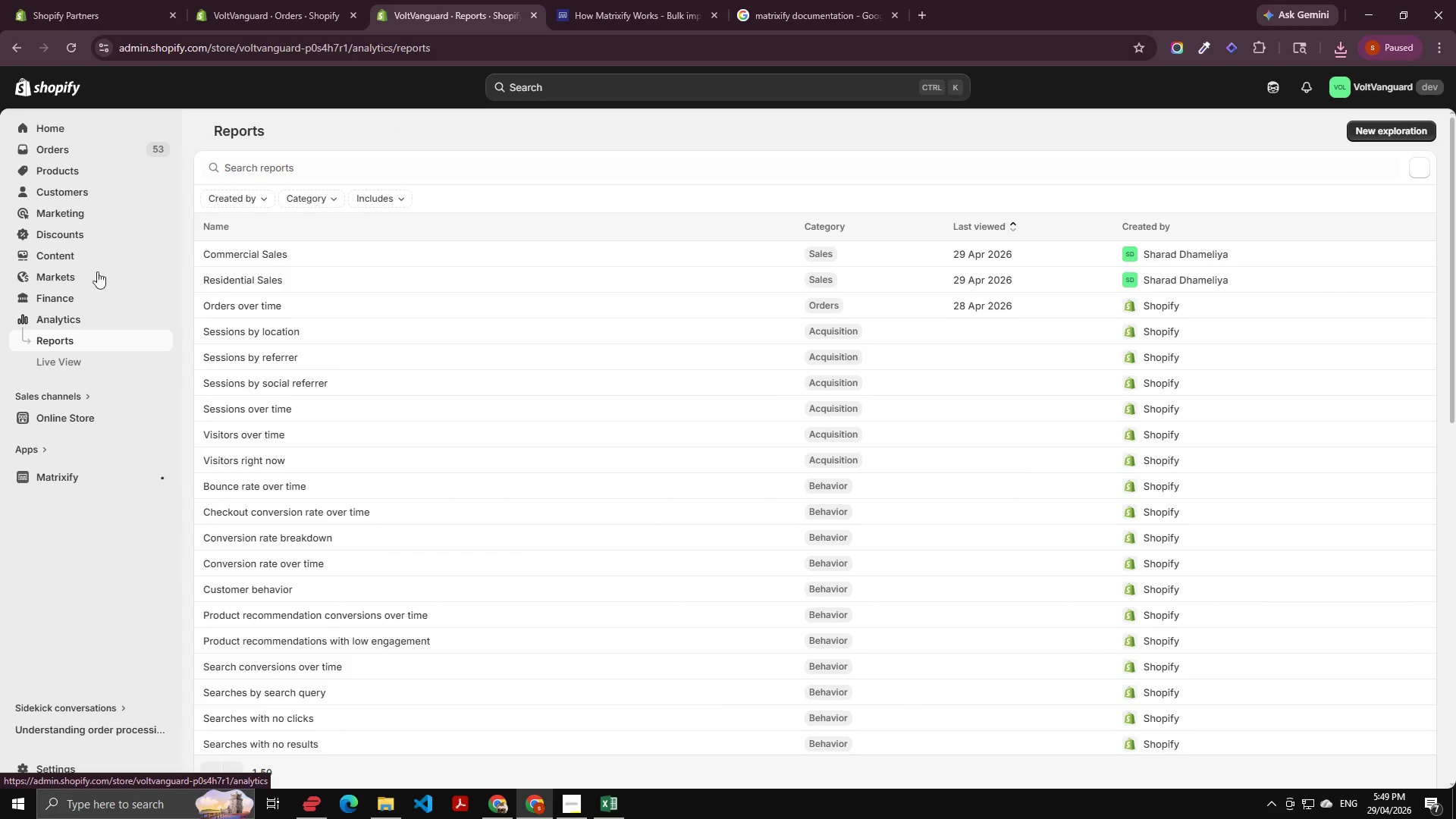 
wait(6.62)
 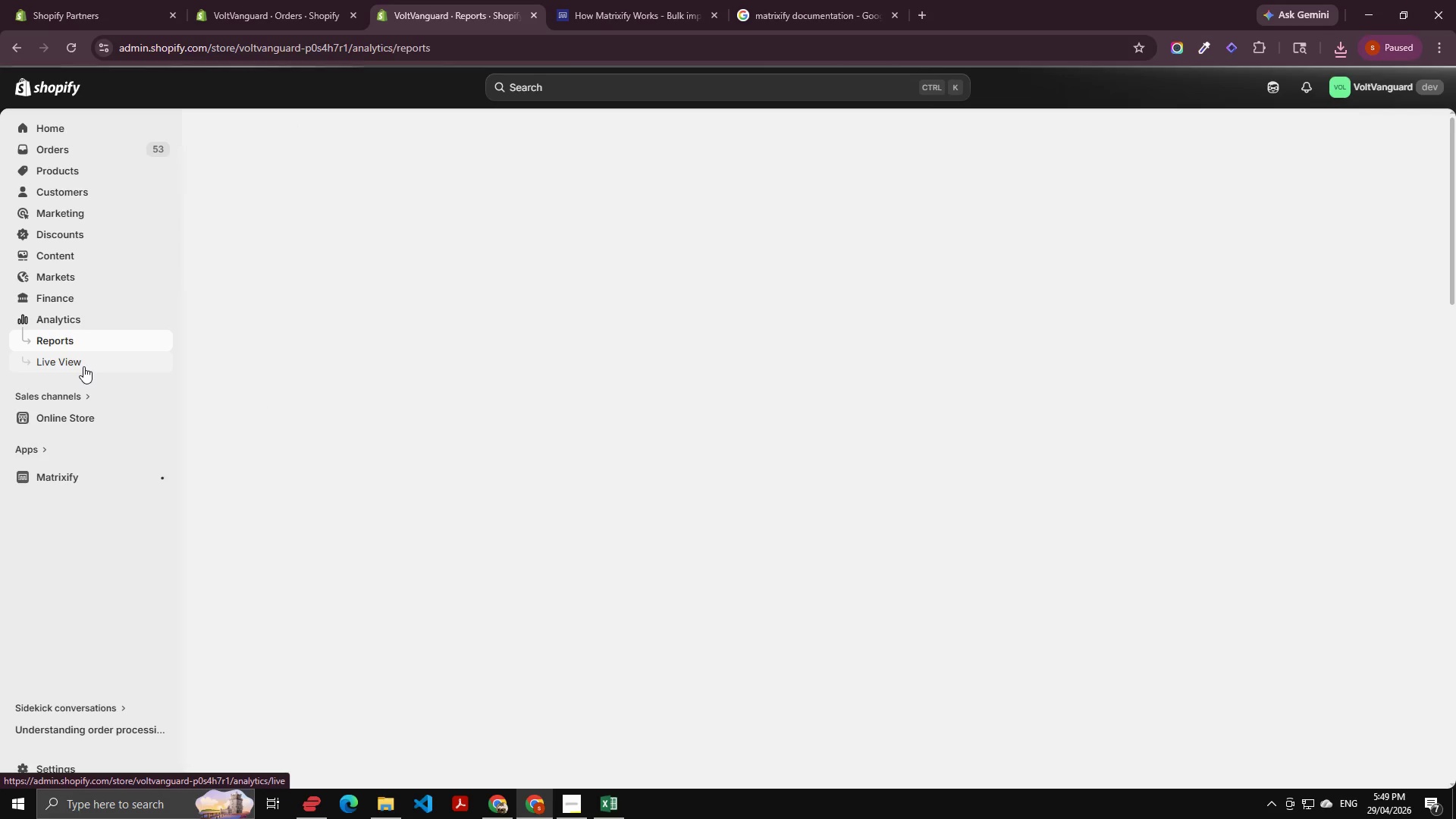 
double_click([300, 168])
 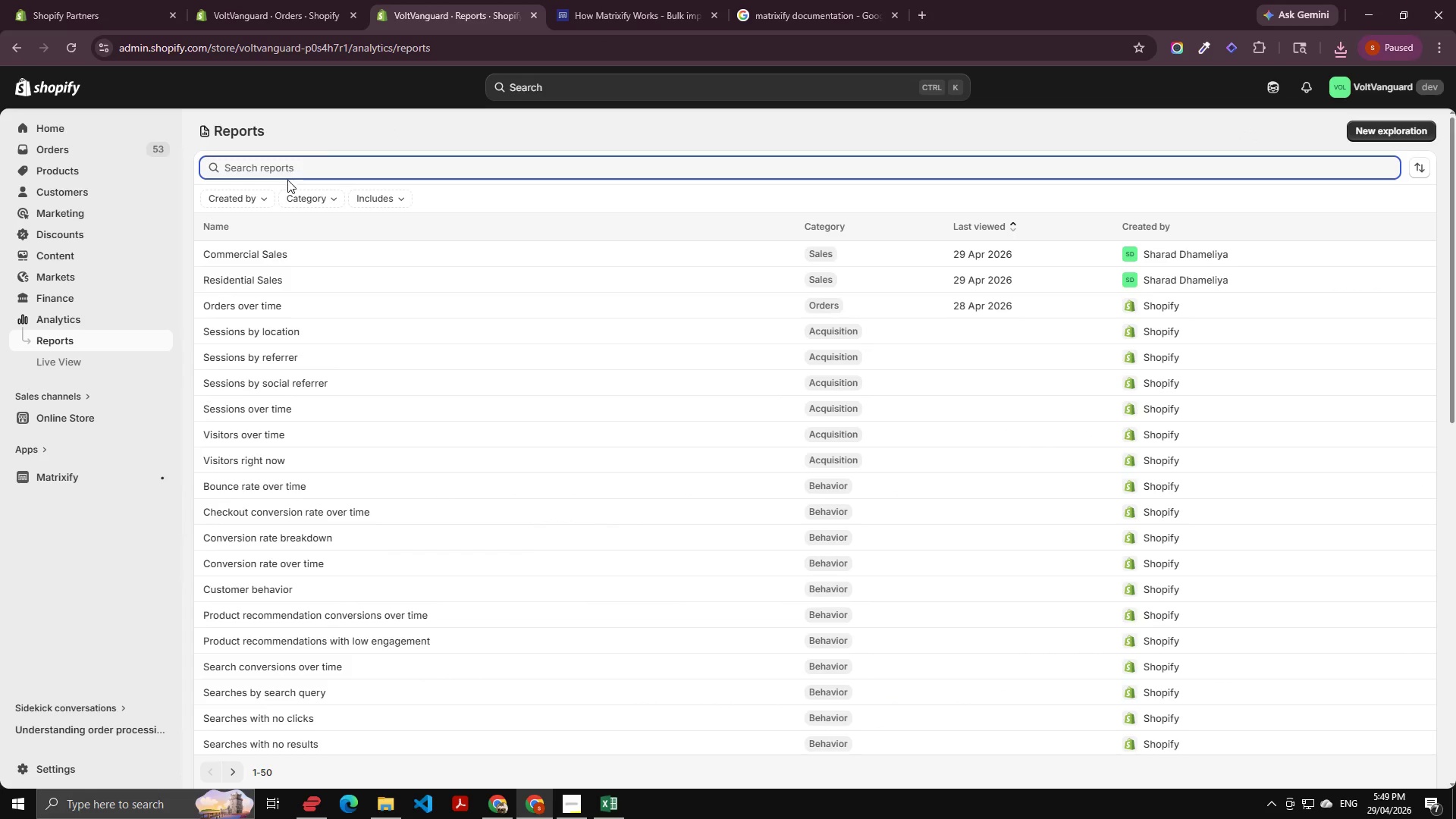 
type(ref)
 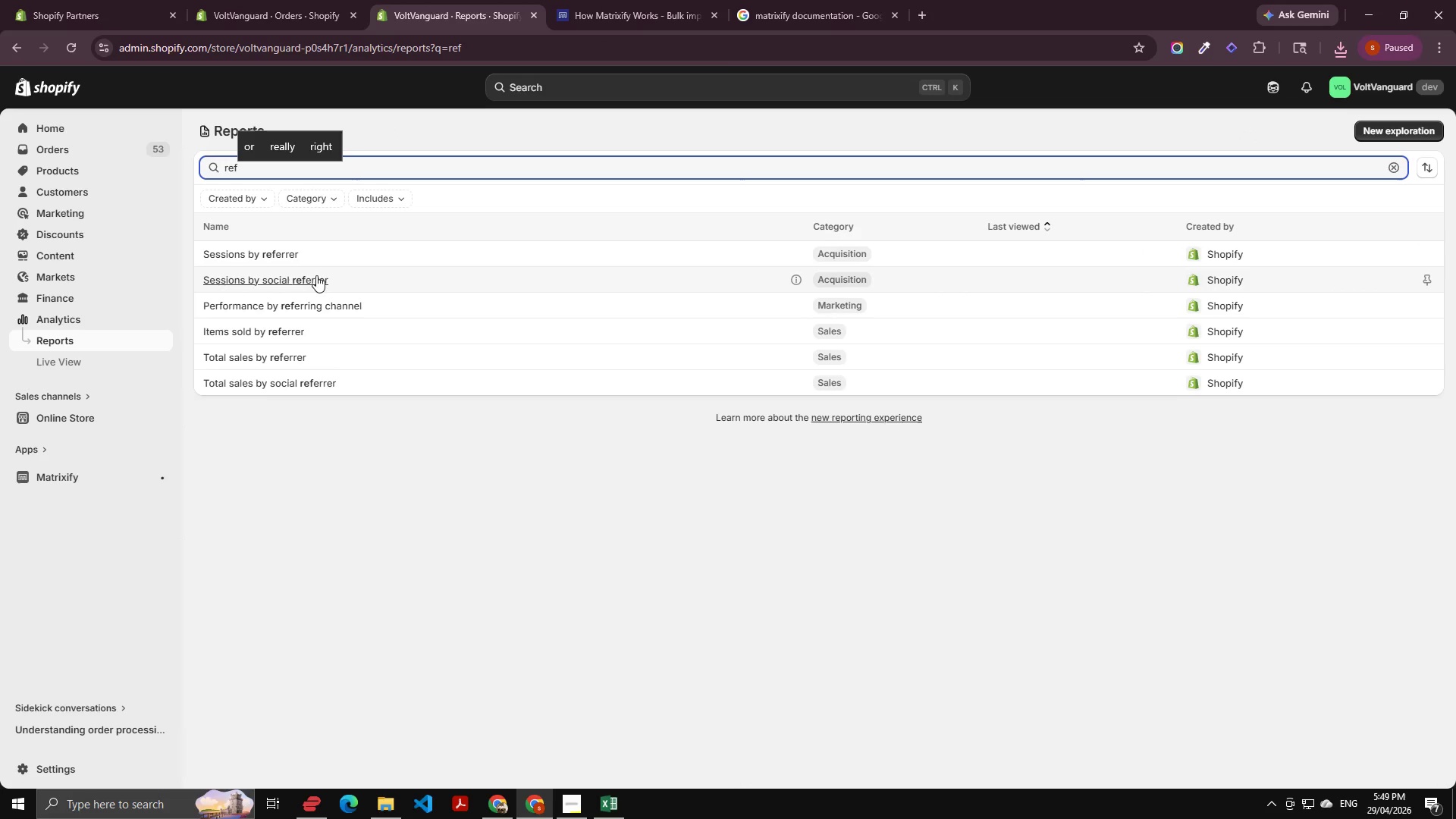 
left_click([287, 255])
 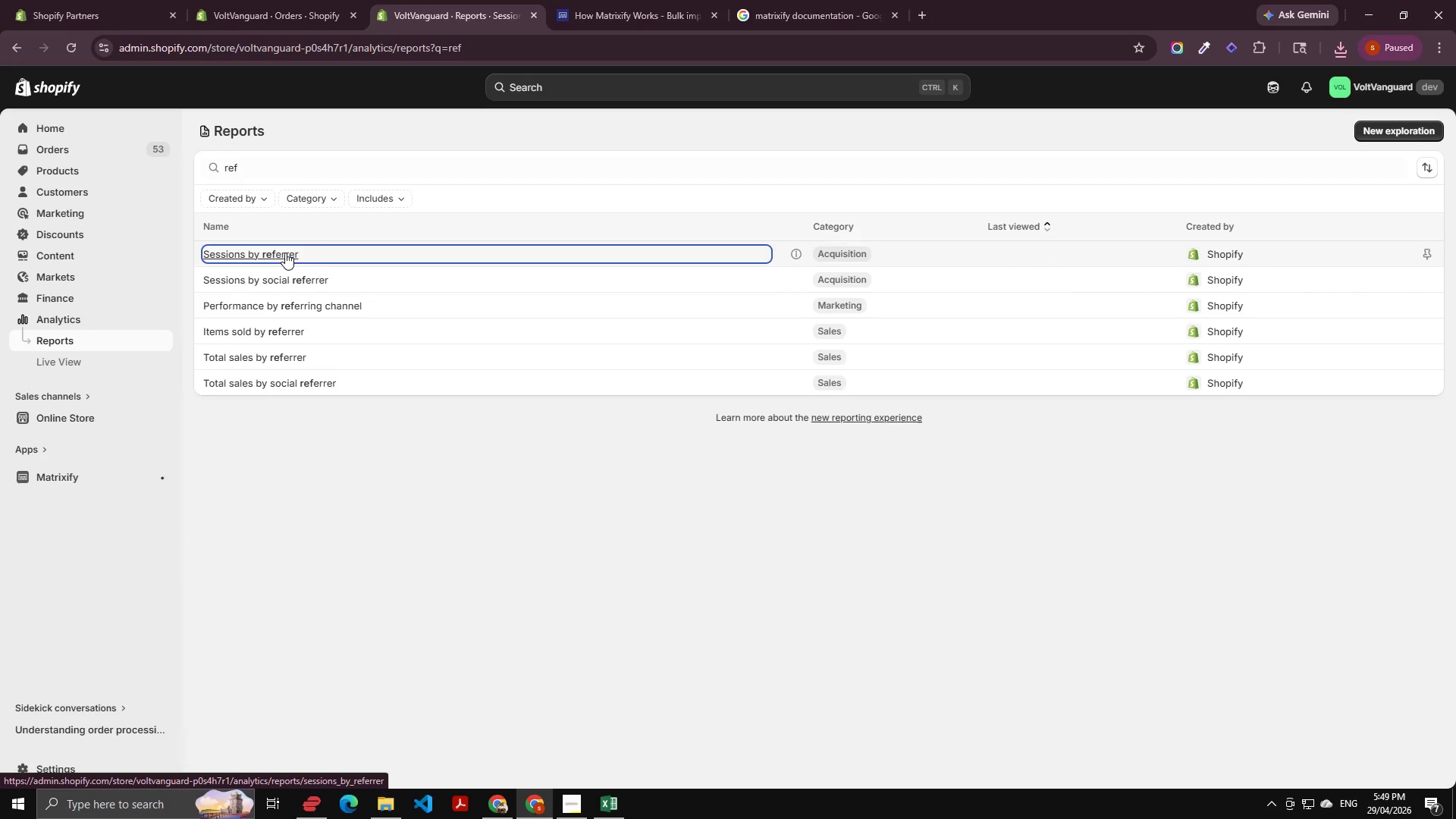 
left_click([285, 253])
 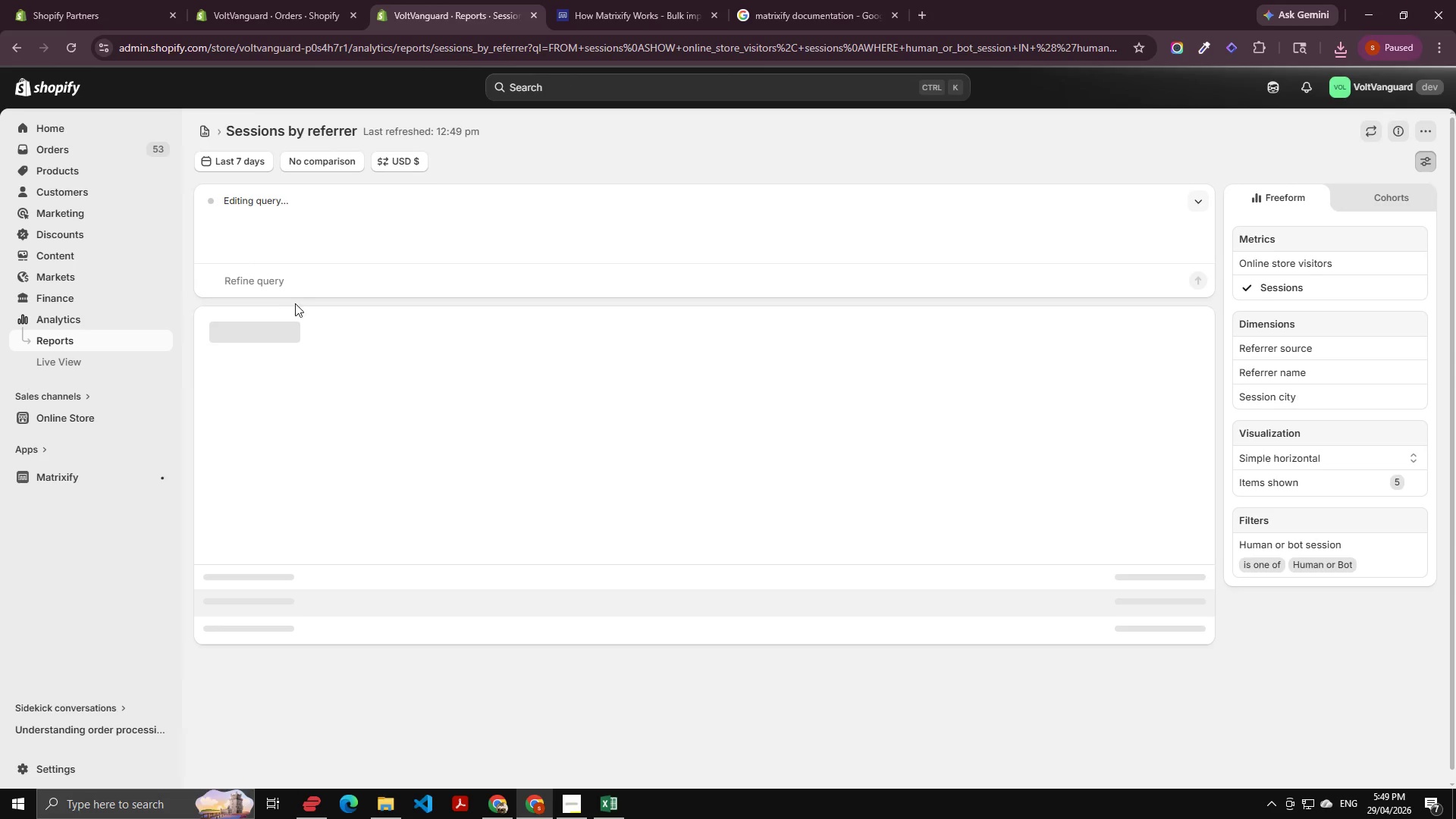 
scroll: coordinate [442, 410], scroll_direction: down, amount: 3.0
 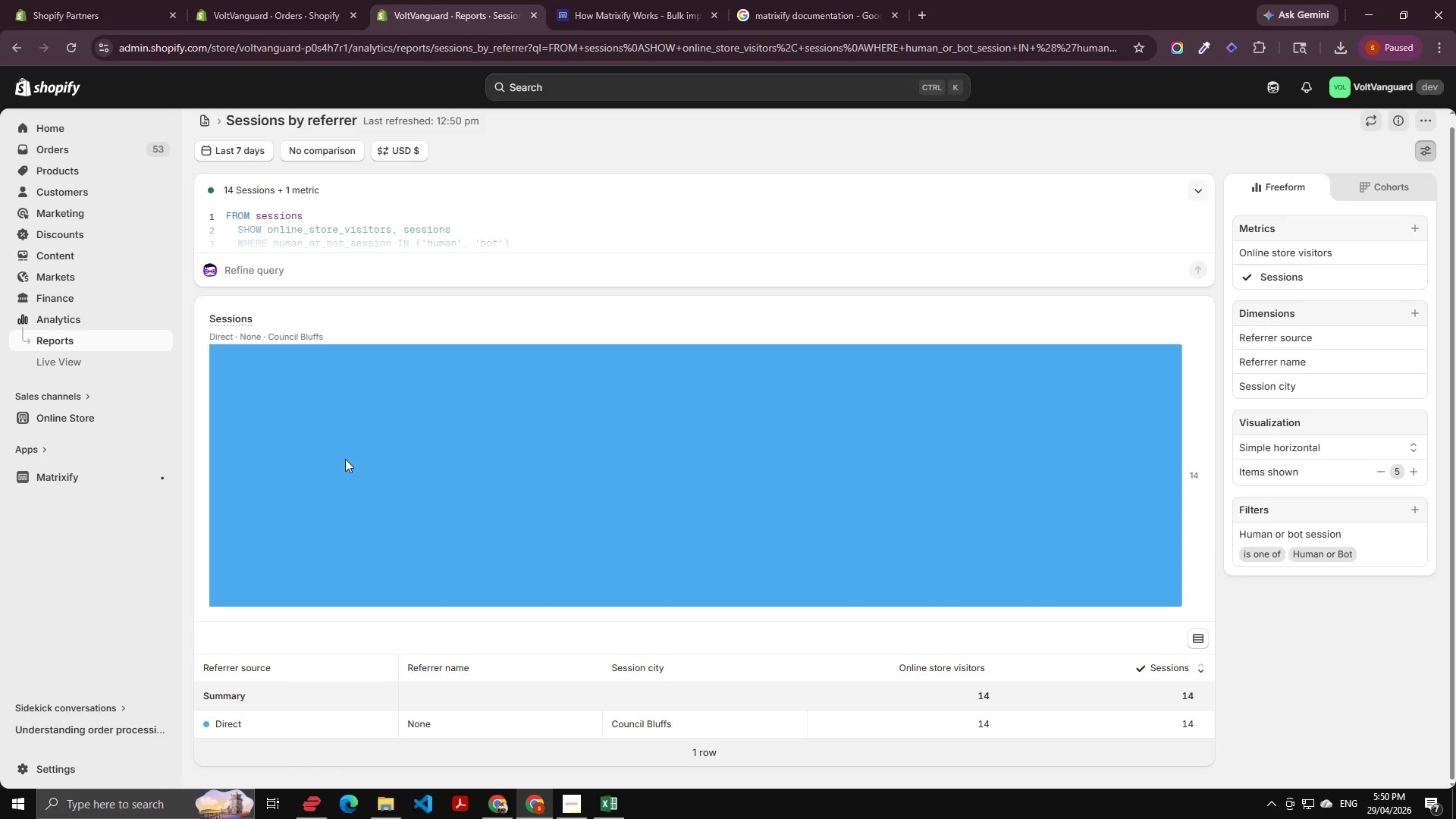 
wait(53.69)
 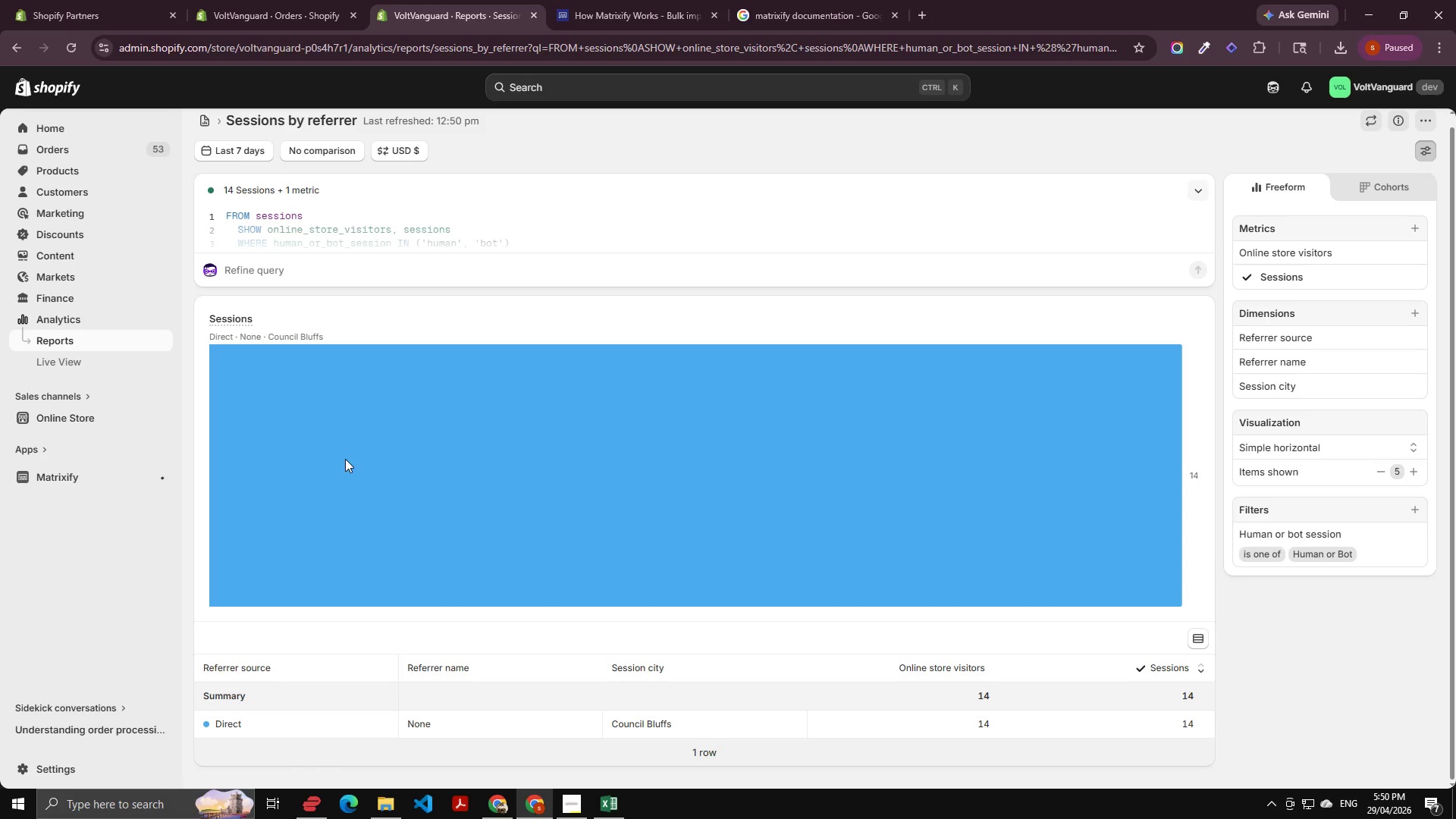 
left_click([209, 112])
 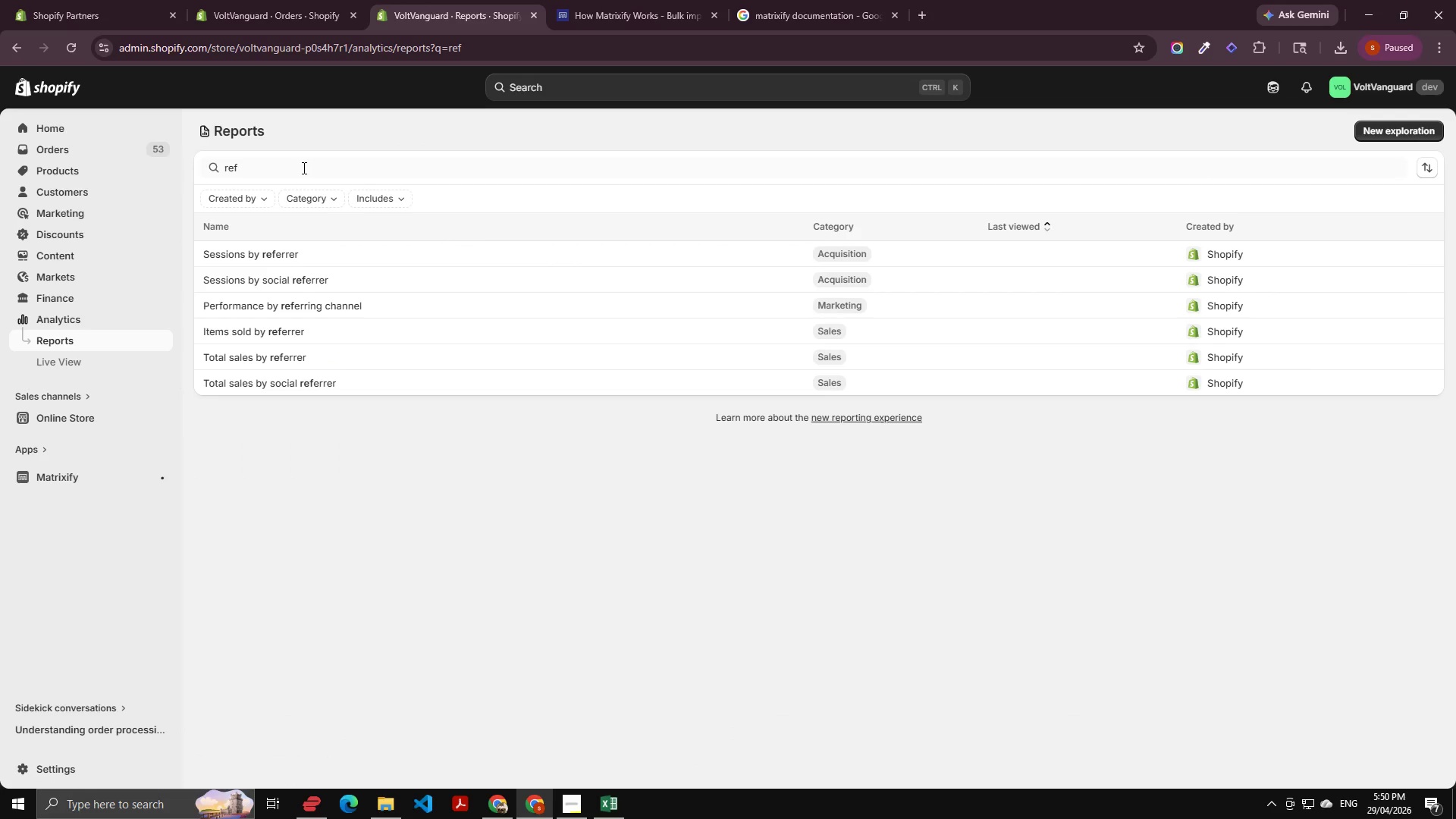 
left_click([298, 171])
 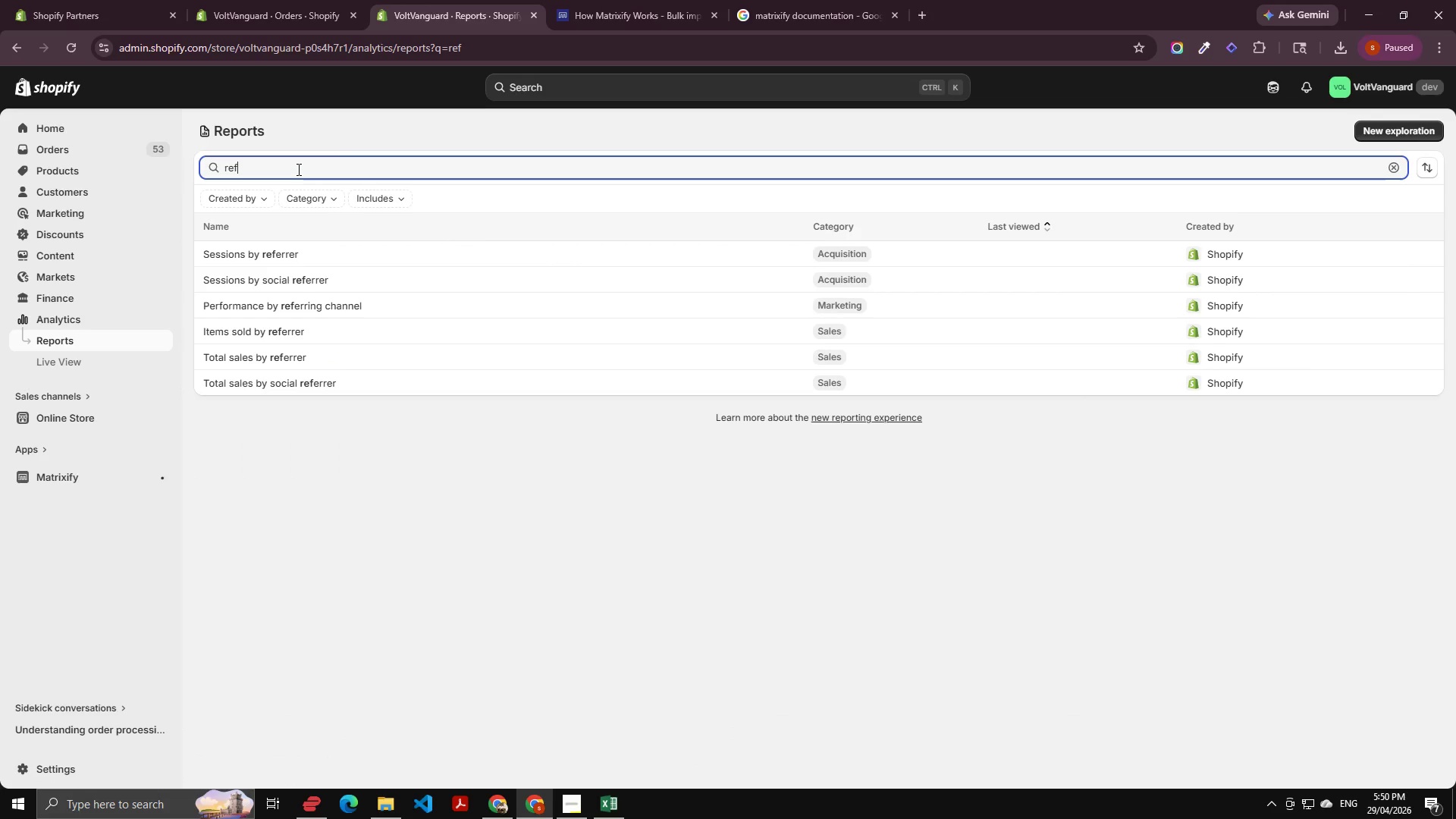 
left_click_drag(start_coordinate=[295, 168], to_coordinate=[212, 168])
 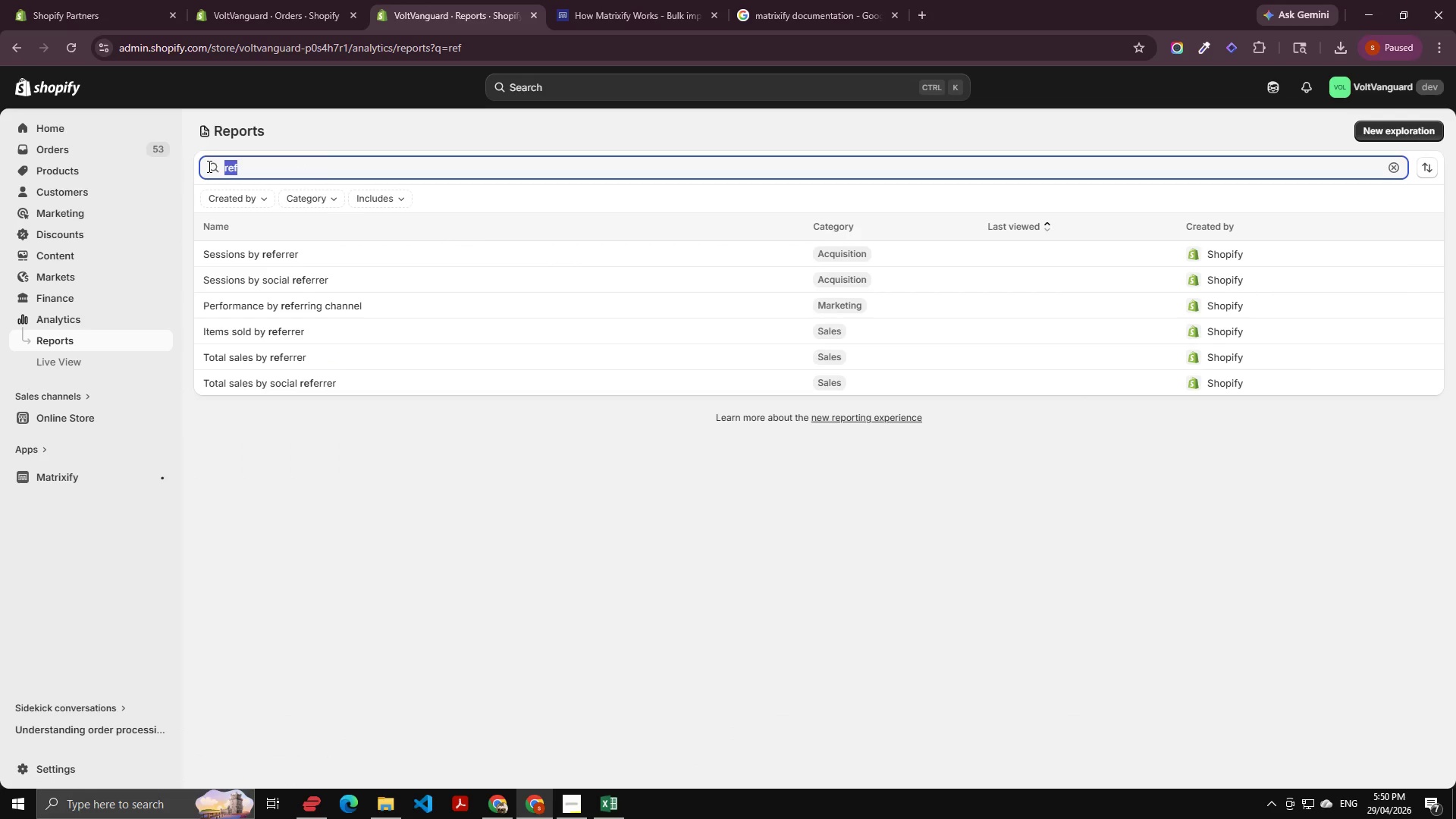 
type(sale)
 